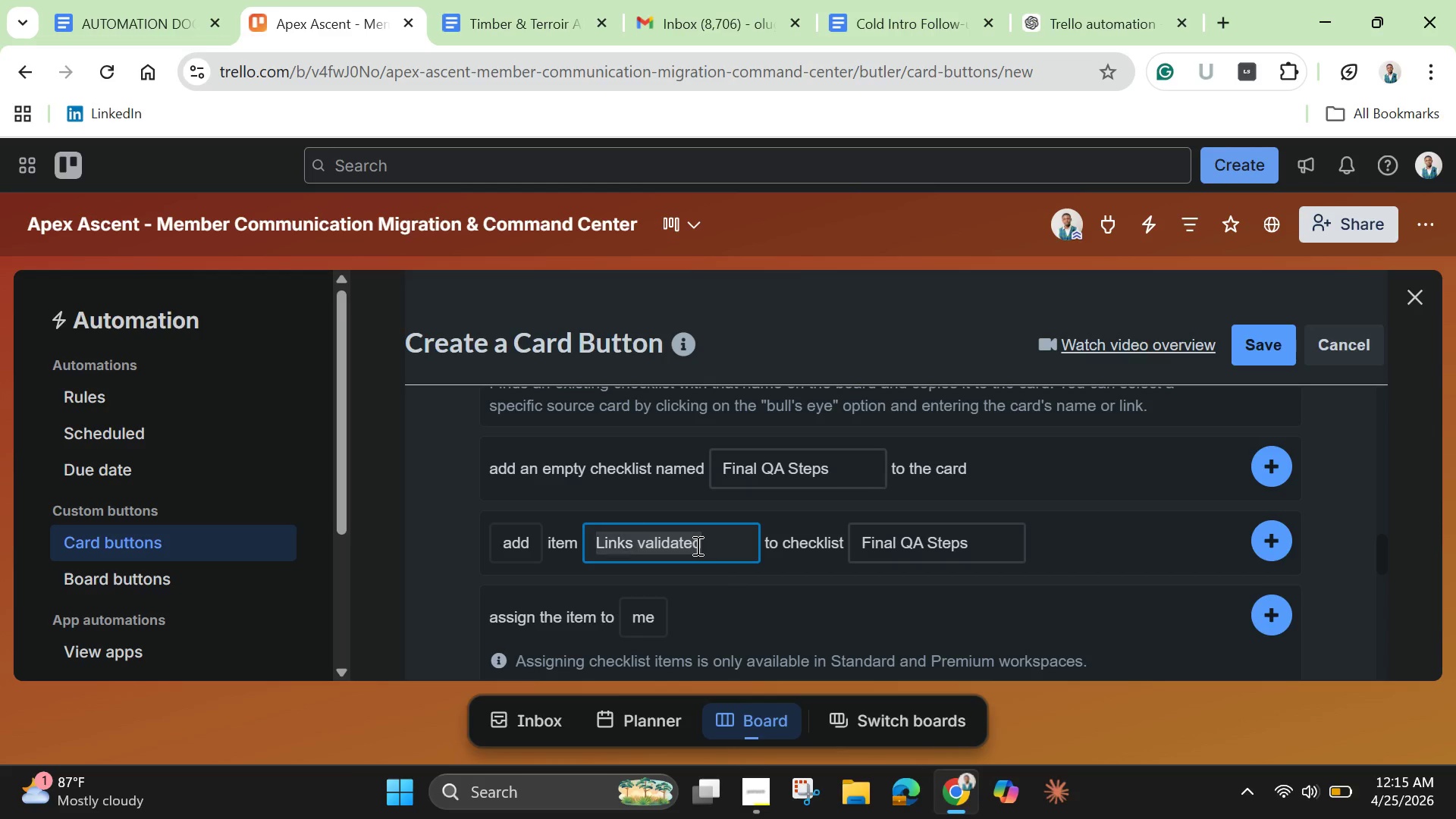 
triple_click([696, 545])
 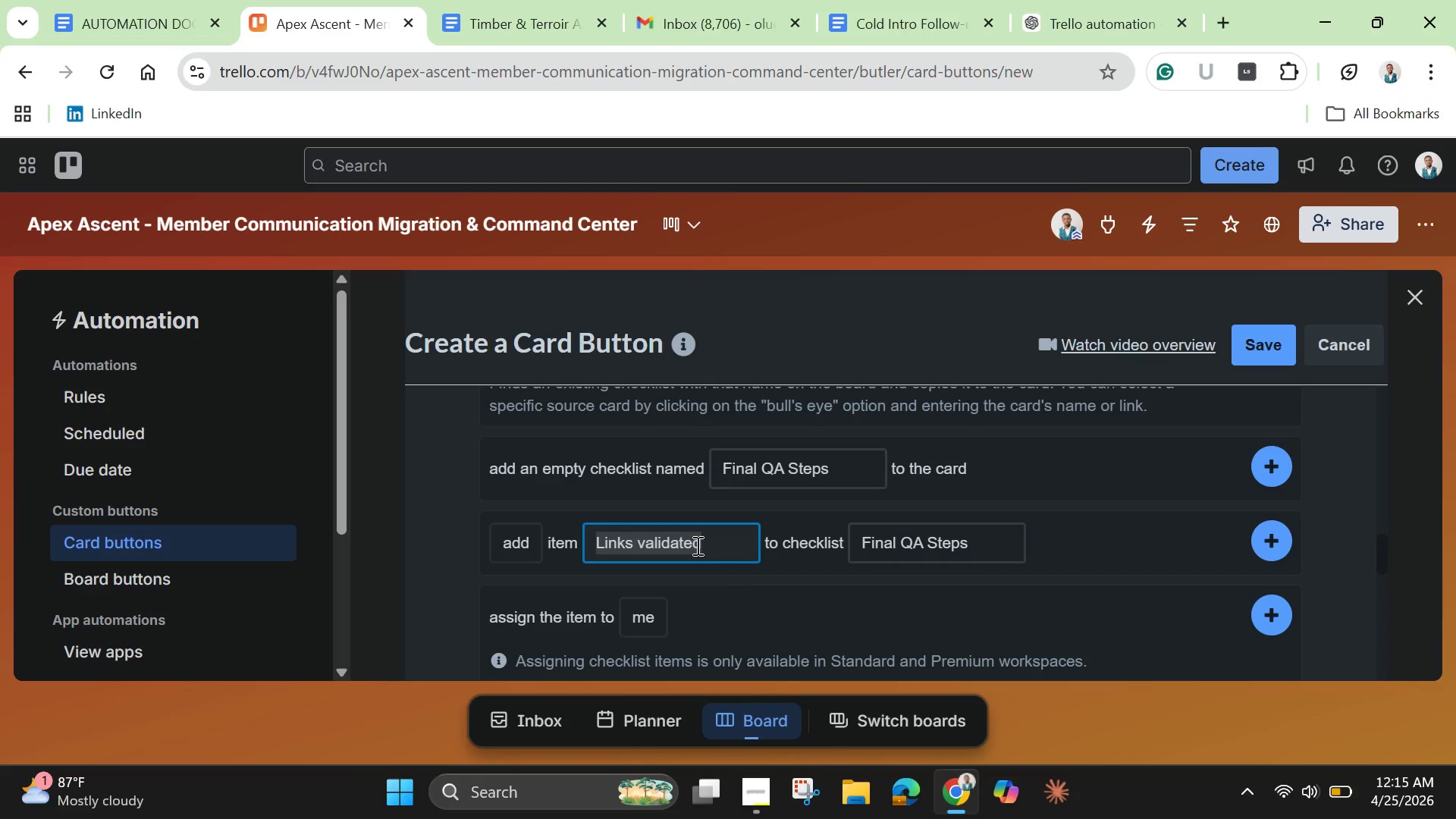 
key(Backspace)
type(Personalization variables)
 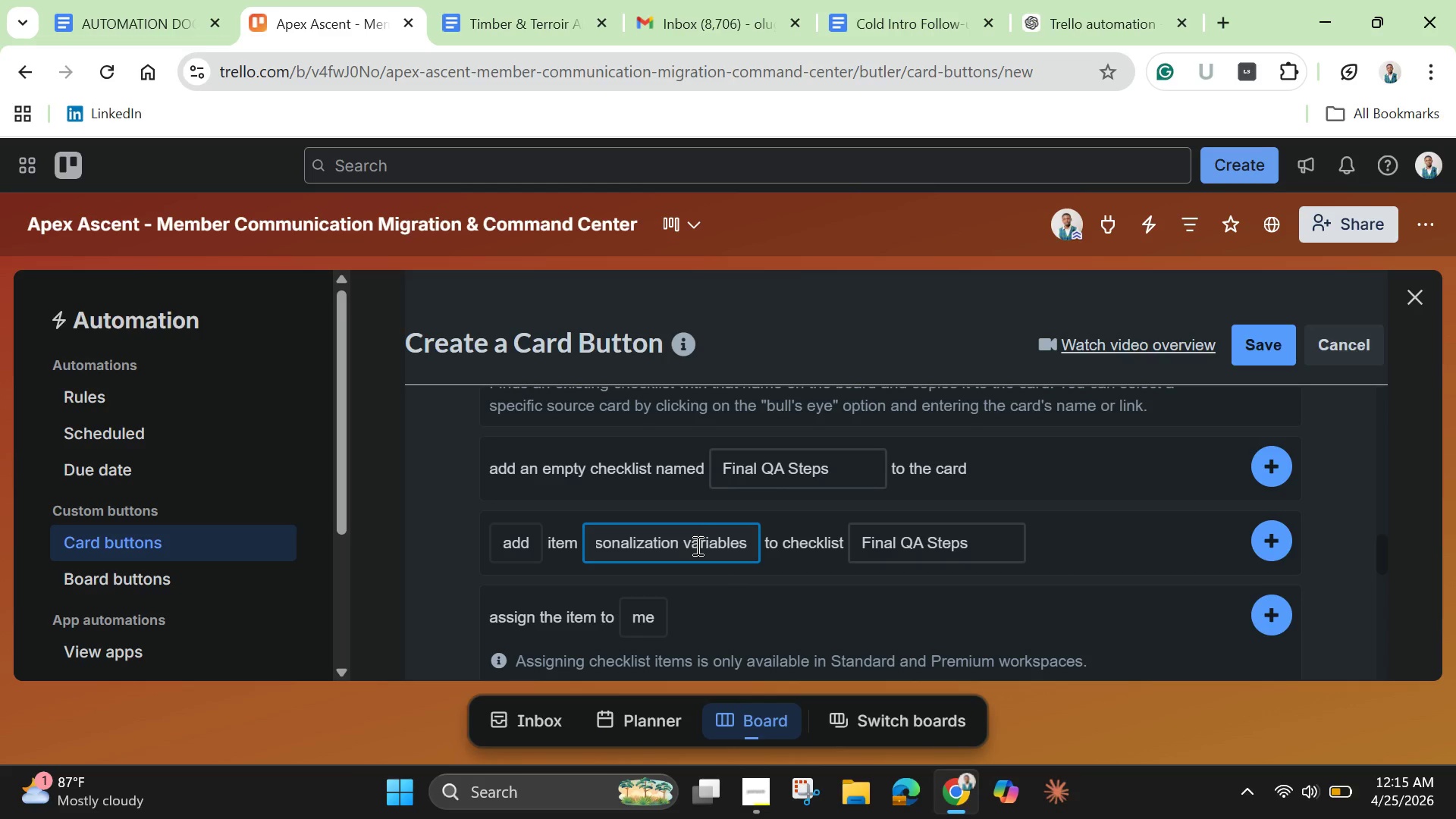 
left_click([1275, 546])
 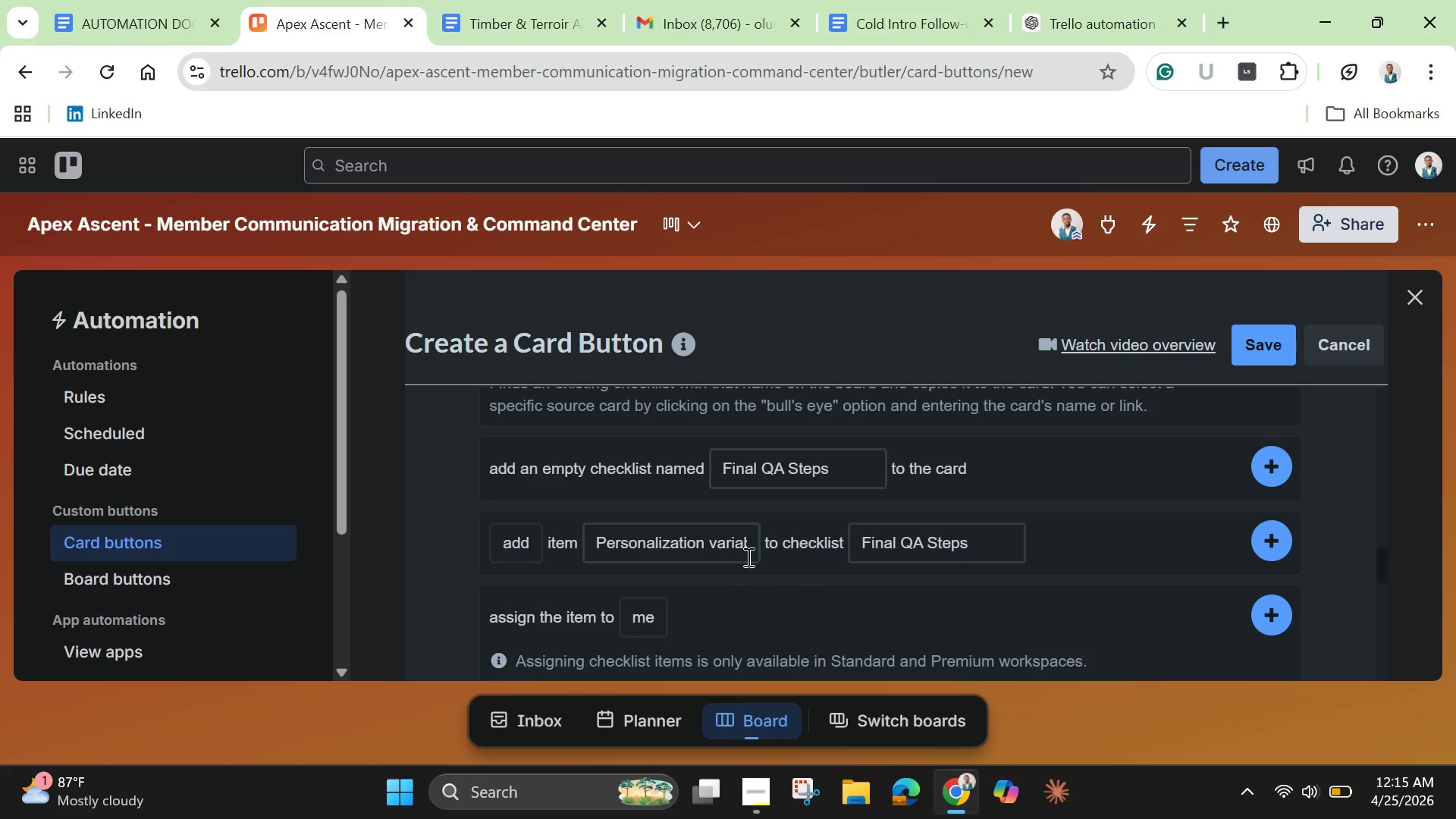 
left_click([748, 543])
 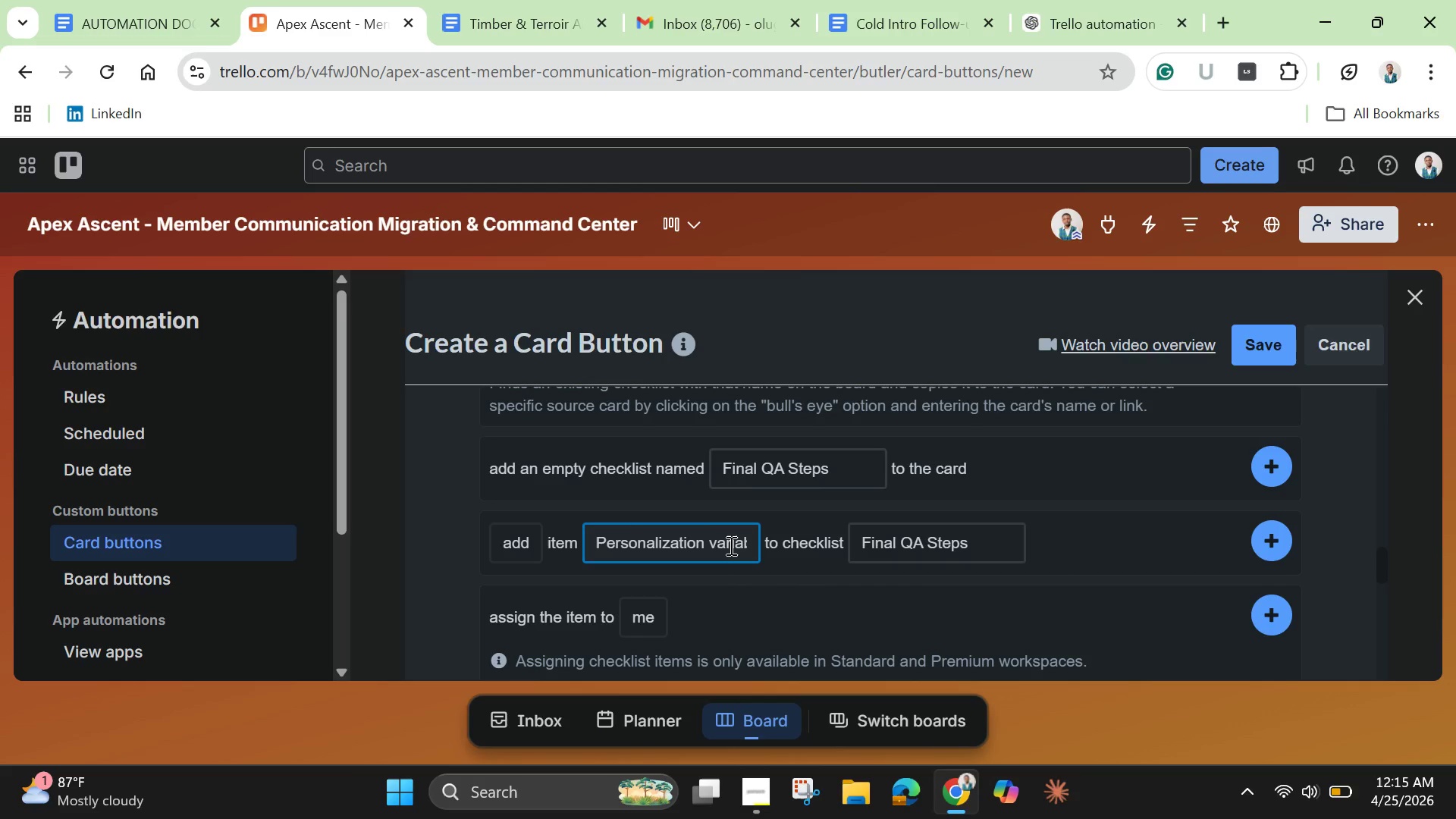 
left_click([730, 545])
 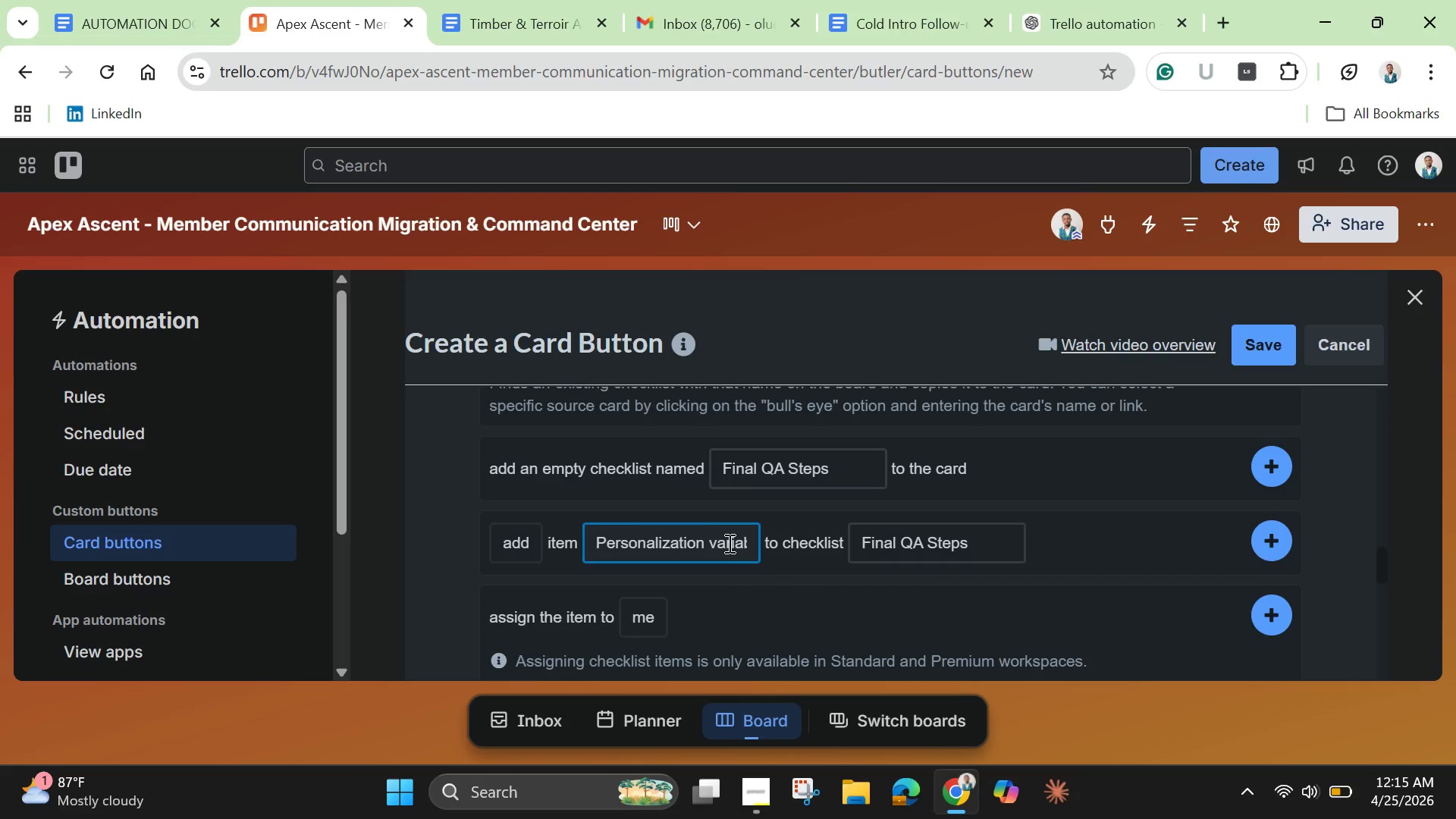 
hold_key(key=ArrowRight, duration=1.36)
 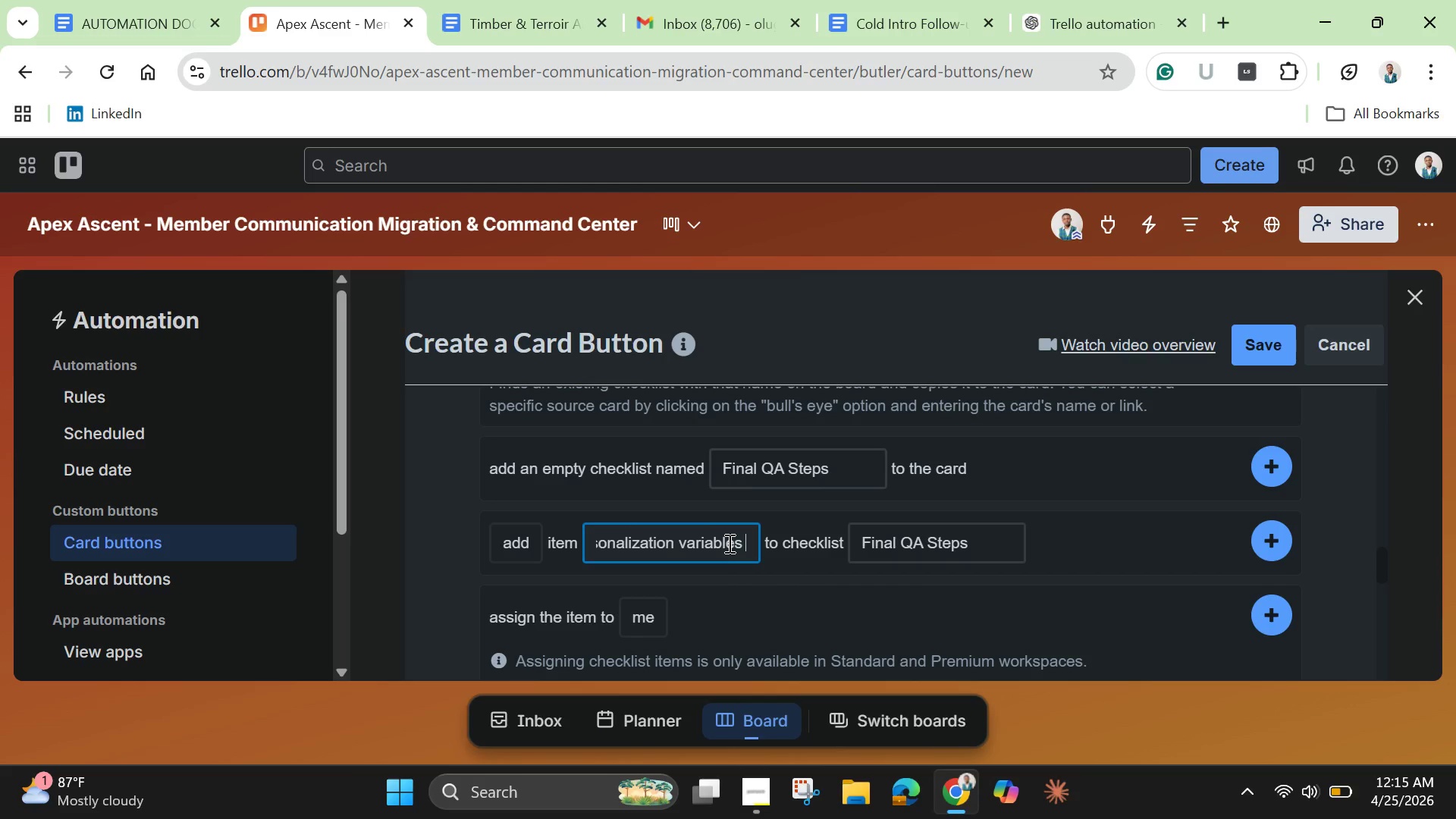 
type( checked)
 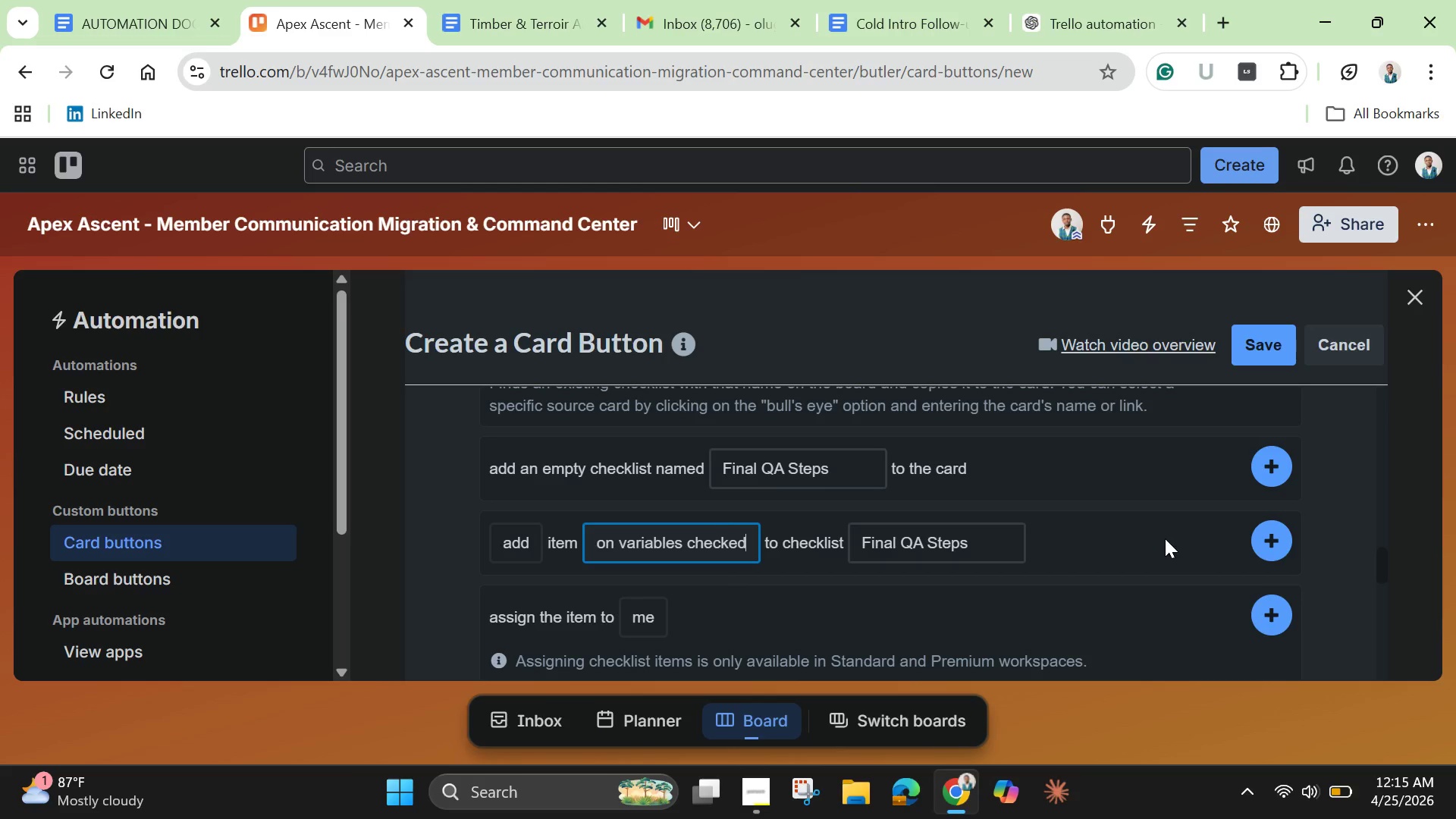 
left_click([1276, 531])
 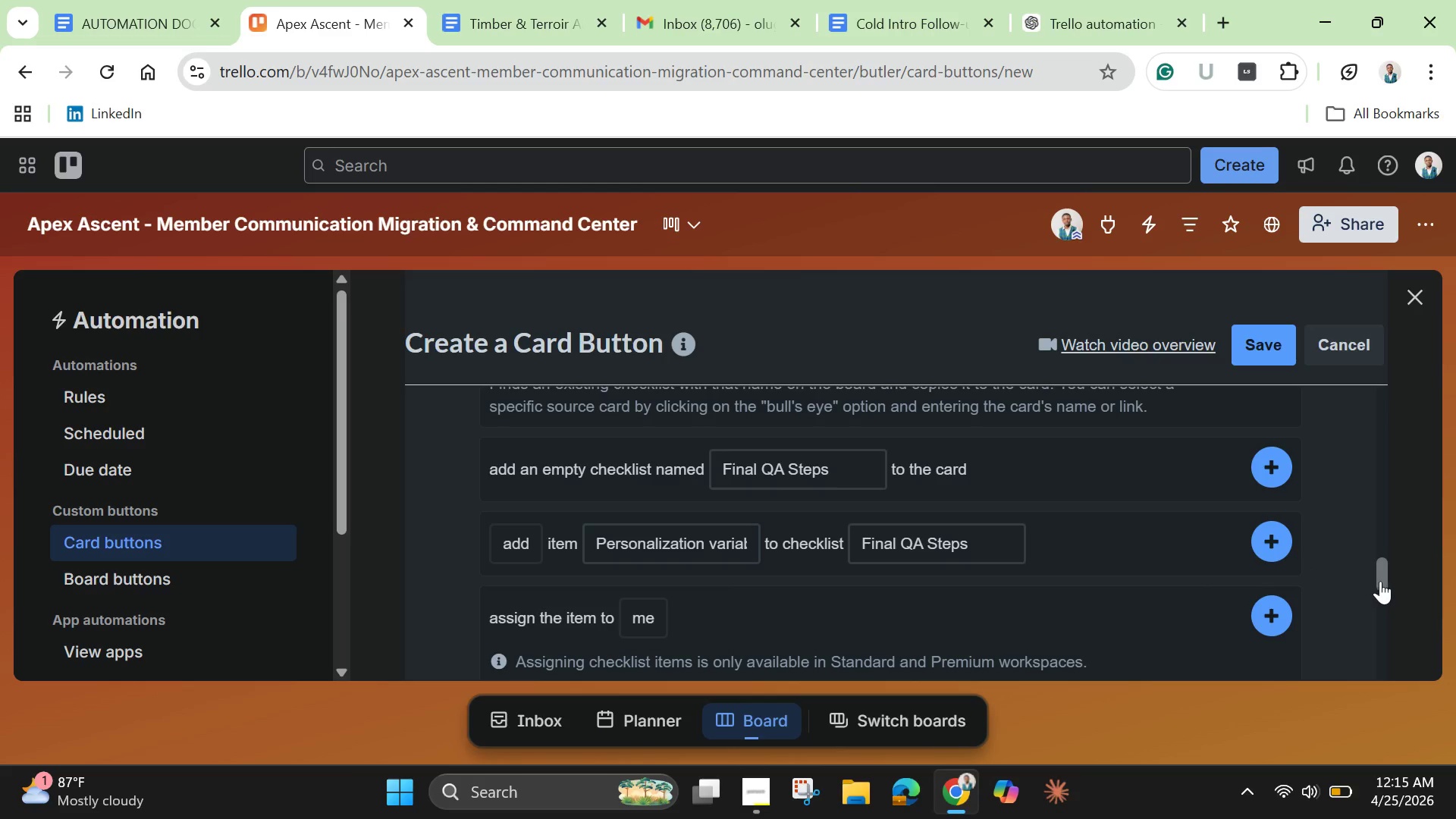 
left_click_drag(start_coordinate=[1383, 573], to_coordinate=[1372, 488])
 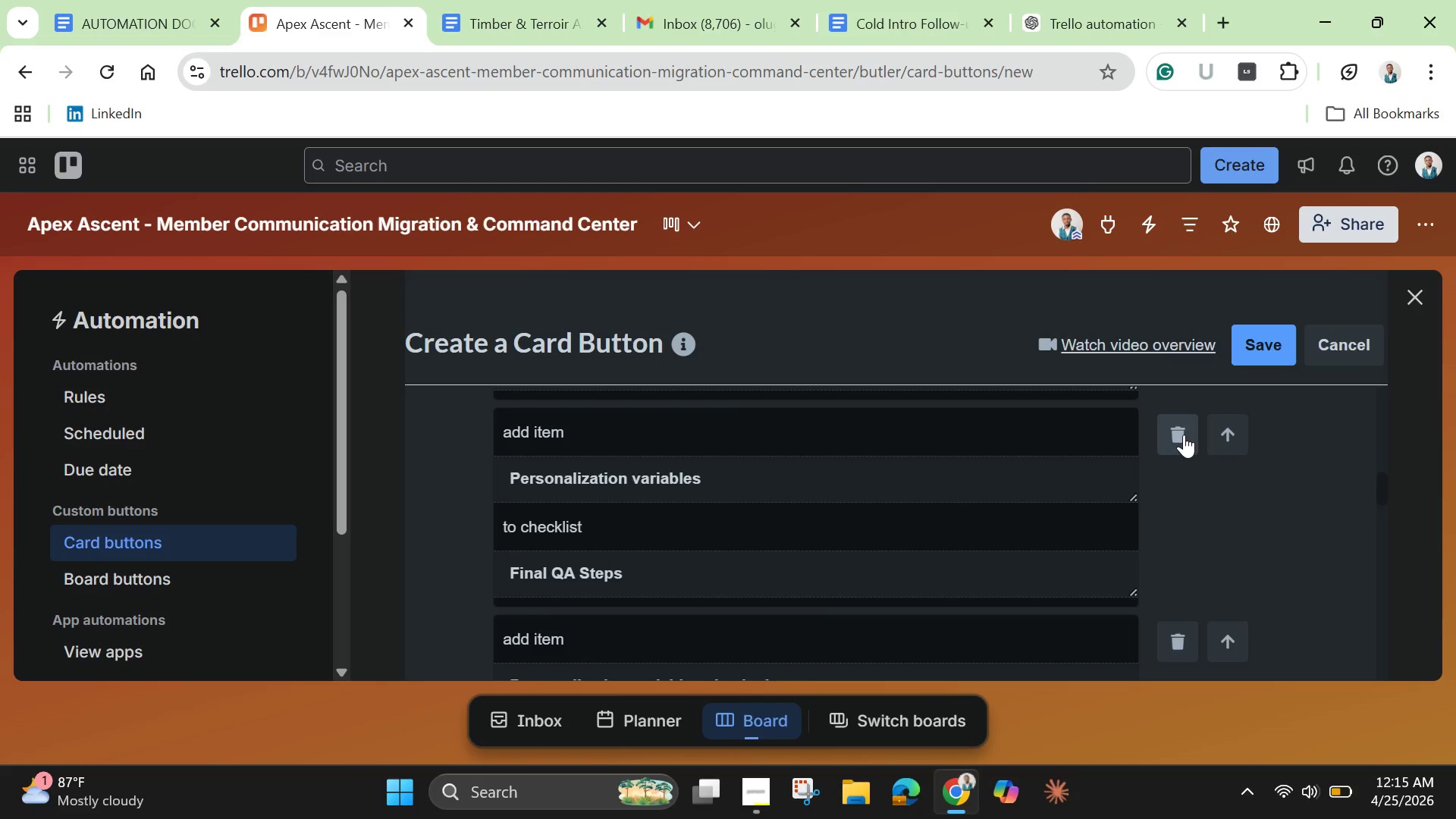 
left_click([1184, 435])
 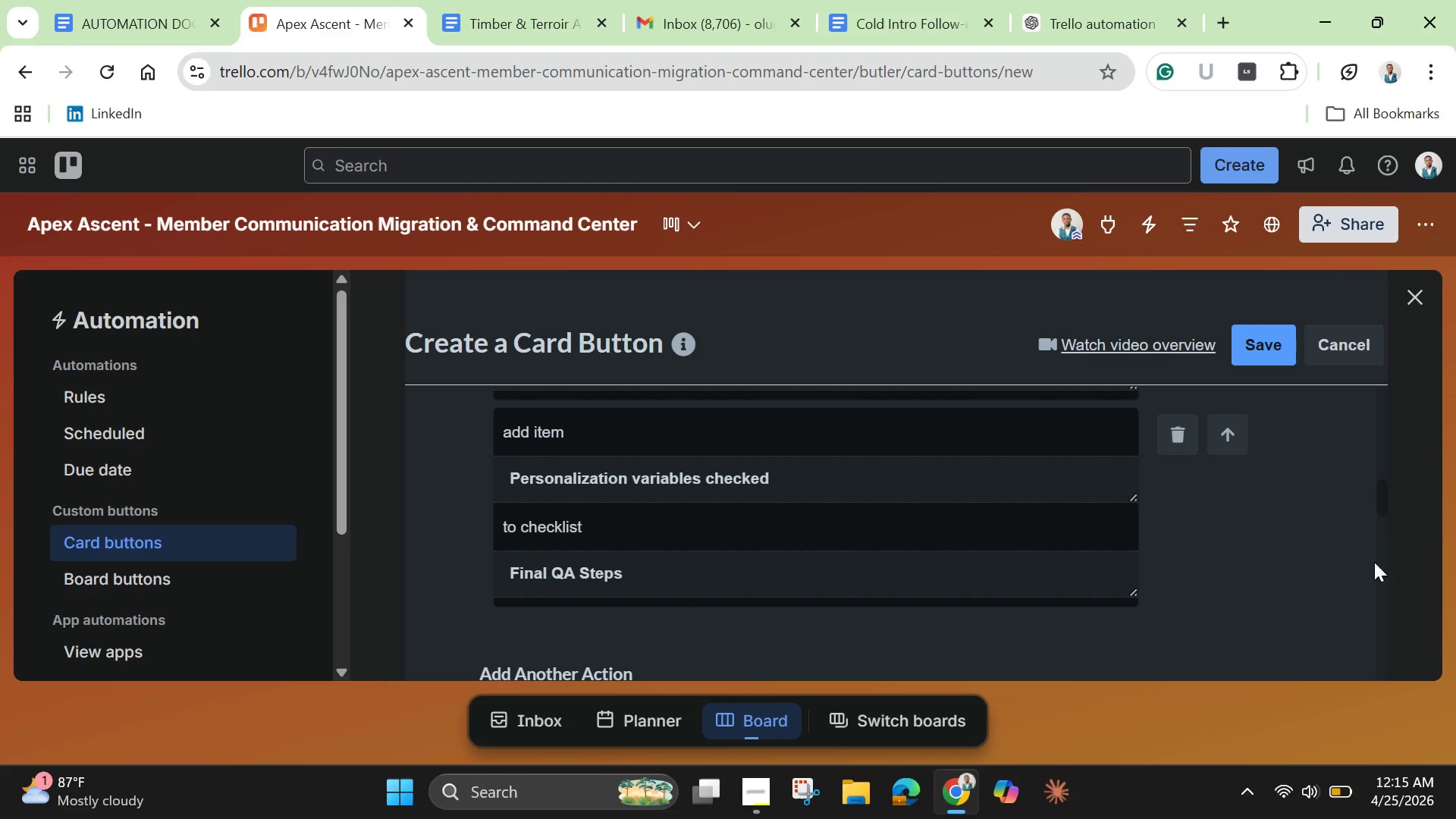 
left_click_drag(start_coordinate=[1374, 496], to_coordinate=[1371, 570])
 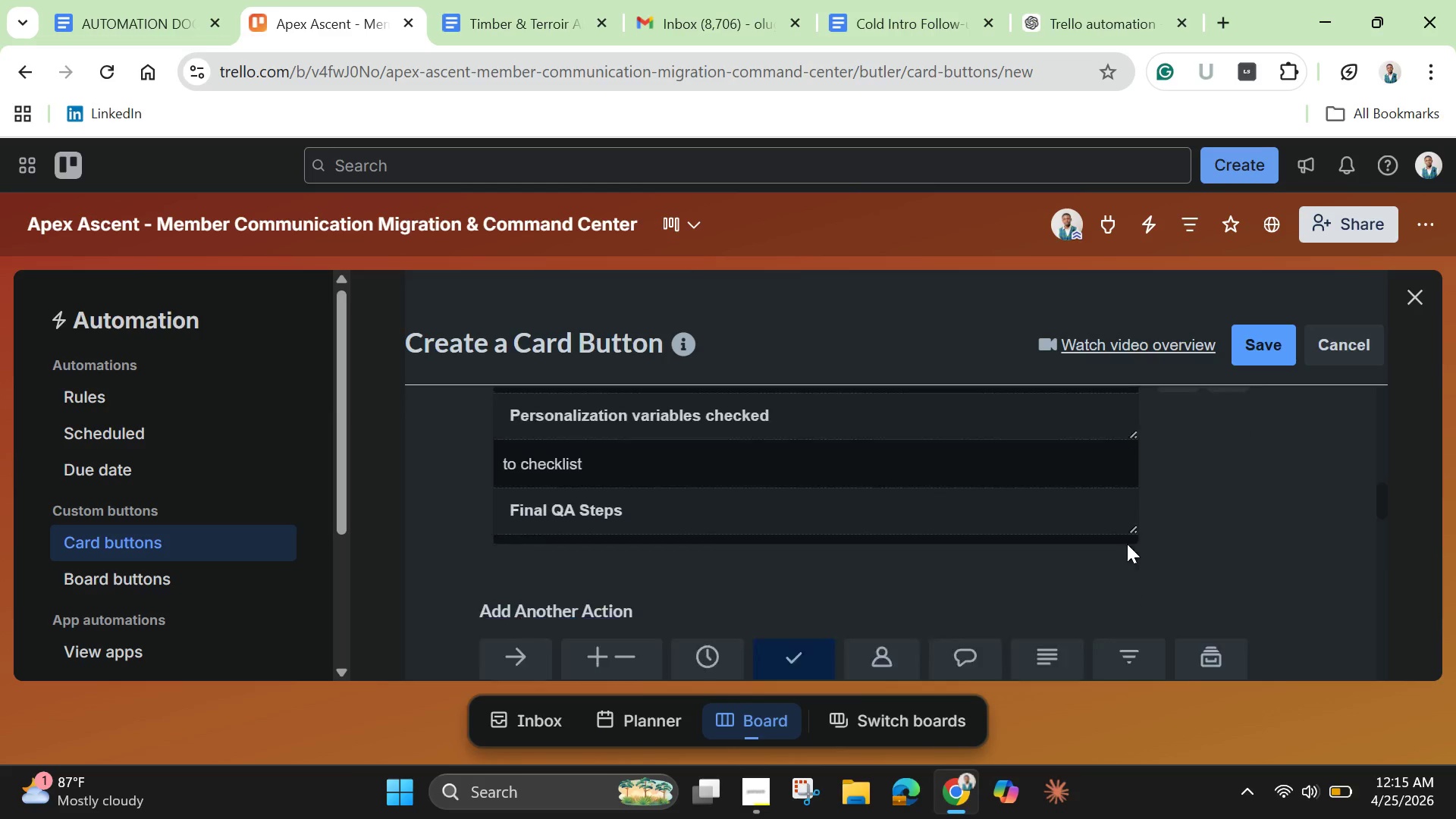 
scroll: coordinate [1122, 577], scroll_direction: down, amount: 8.0
 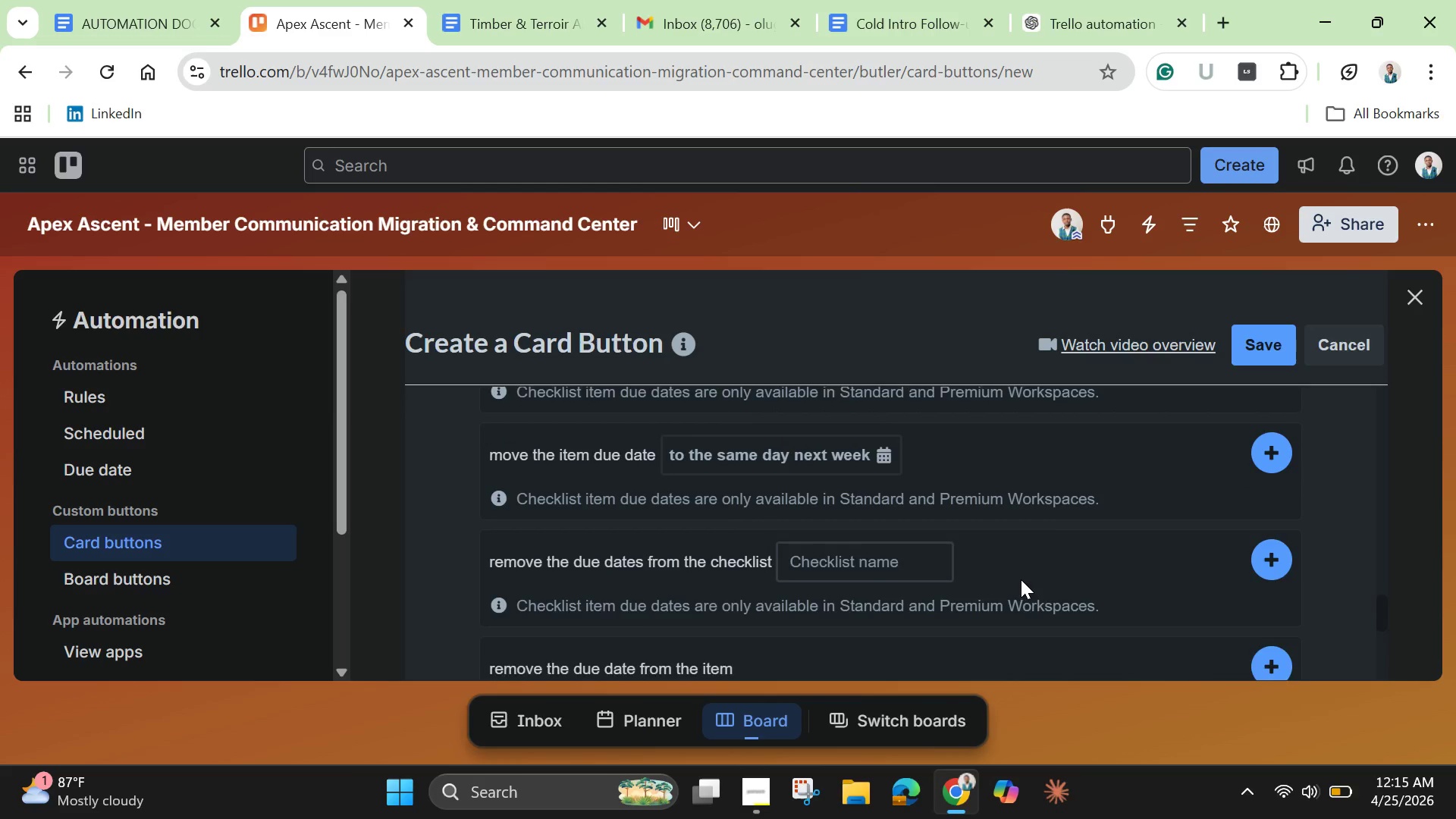 
scroll: coordinate [1017, 571], scroll_direction: up, amount: 2.0
 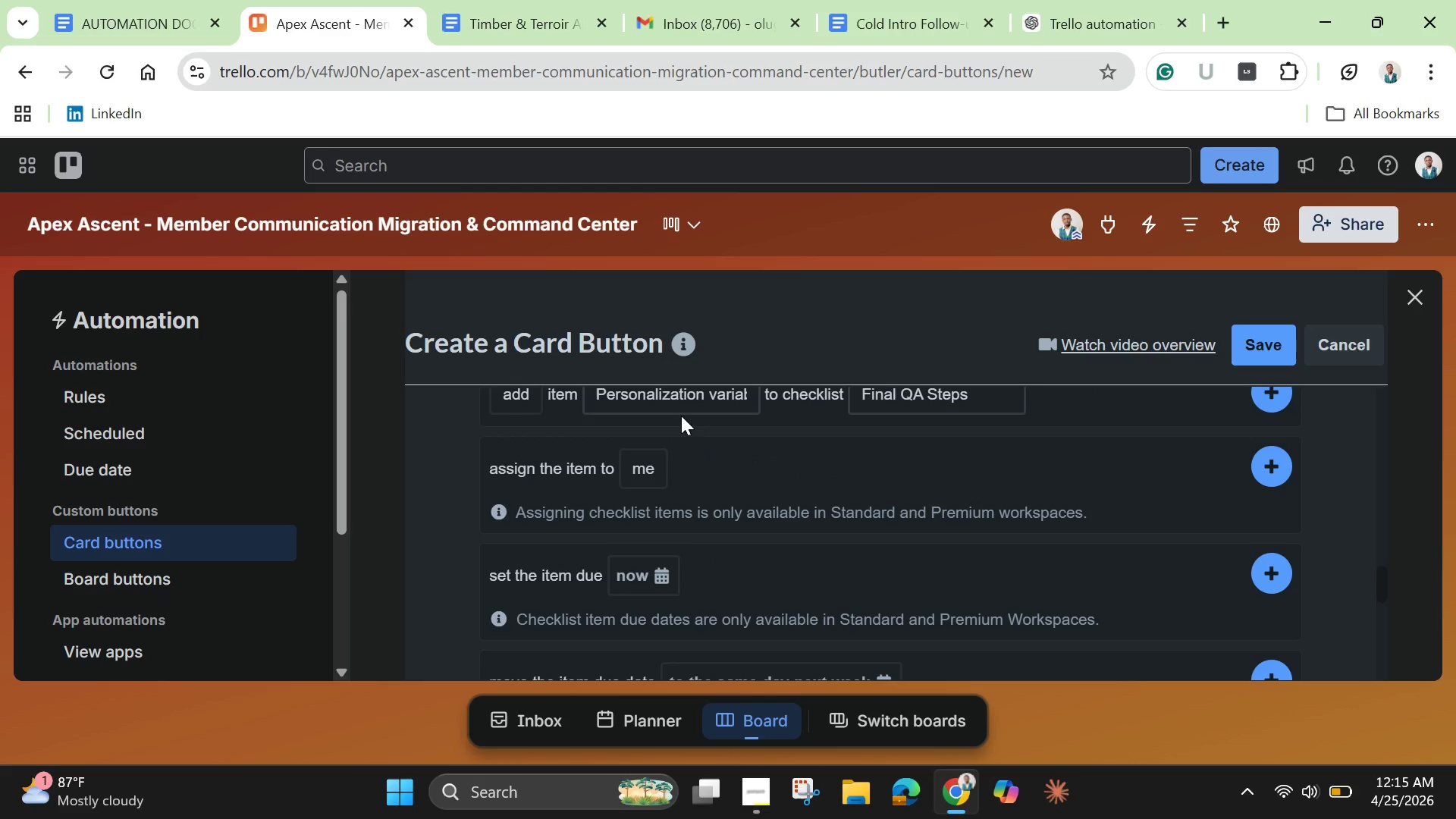 
left_click([674, 396])
 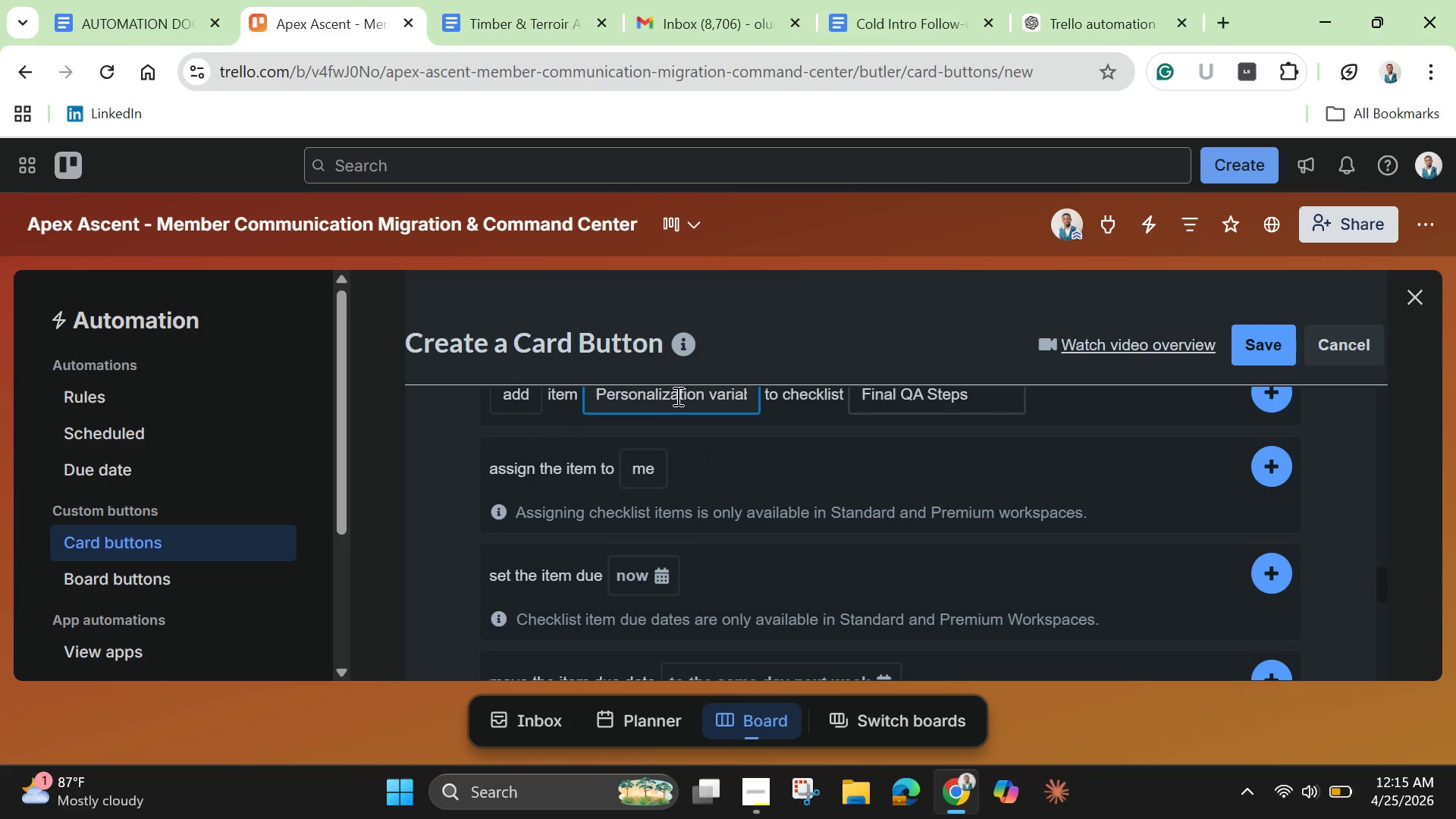 
double_click([676, 396])
 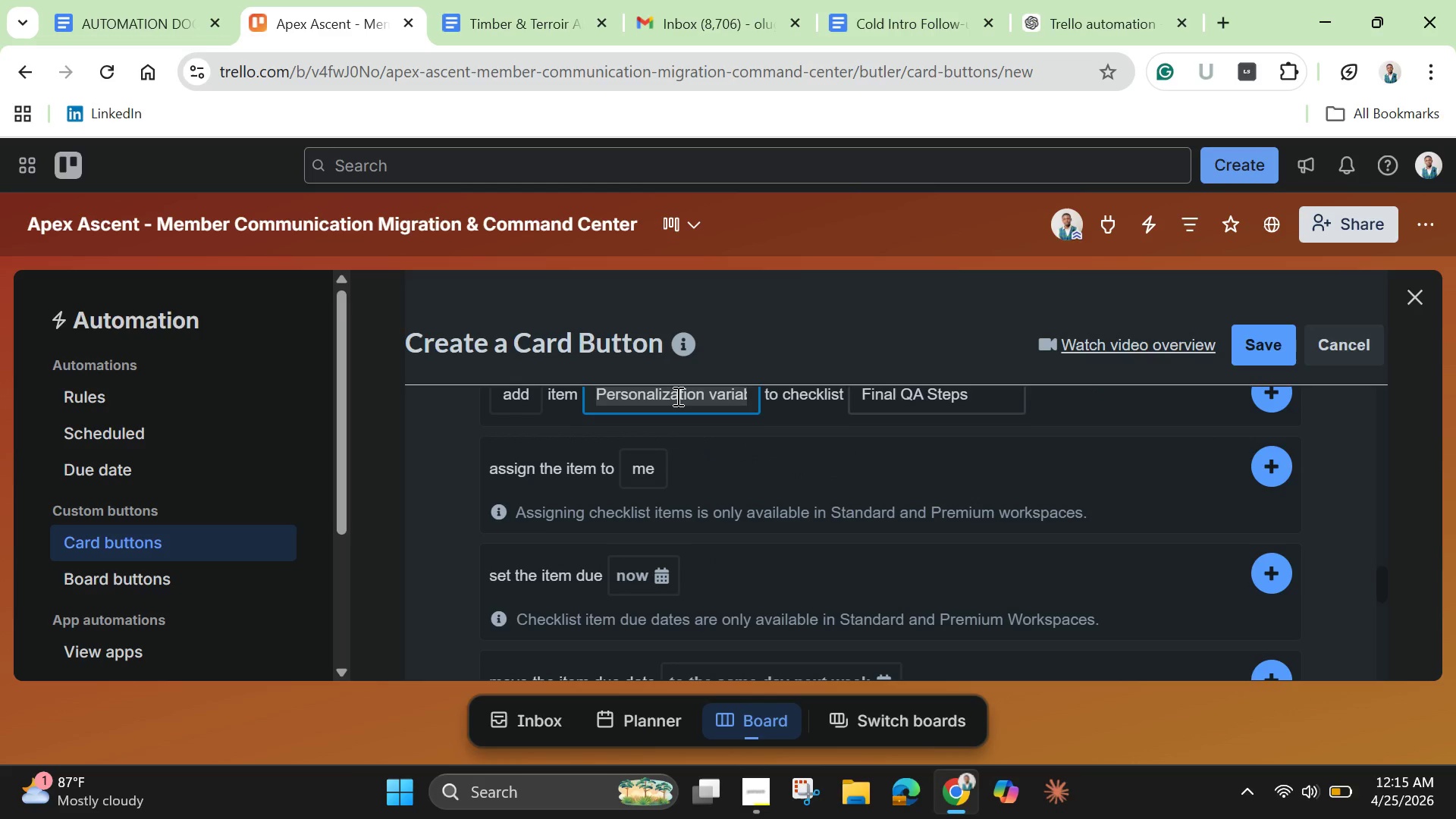 
triple_click([676, 396])
 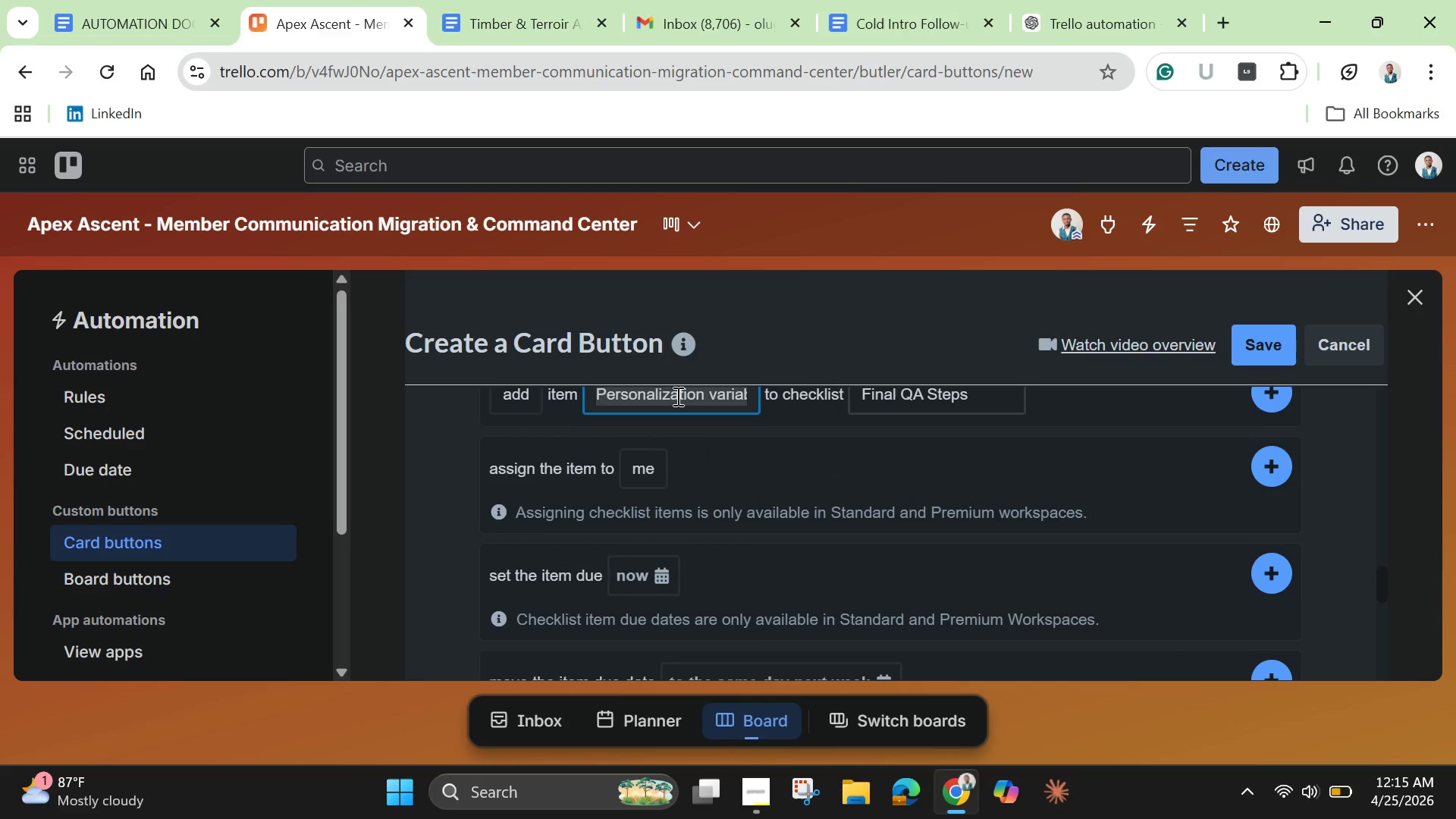 
key(Backspace)
 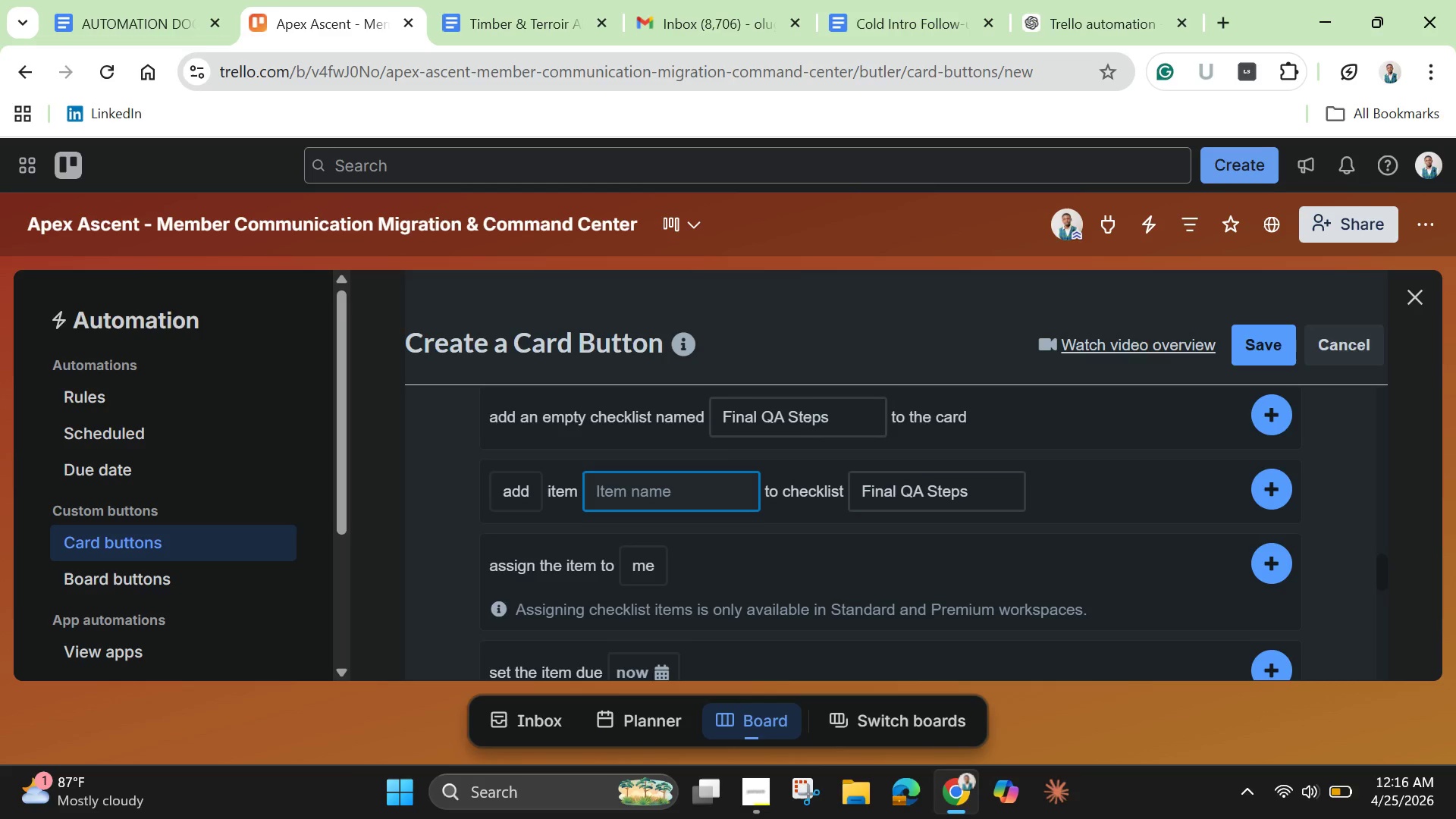 
type(Mobile responsiveness confirmed)
 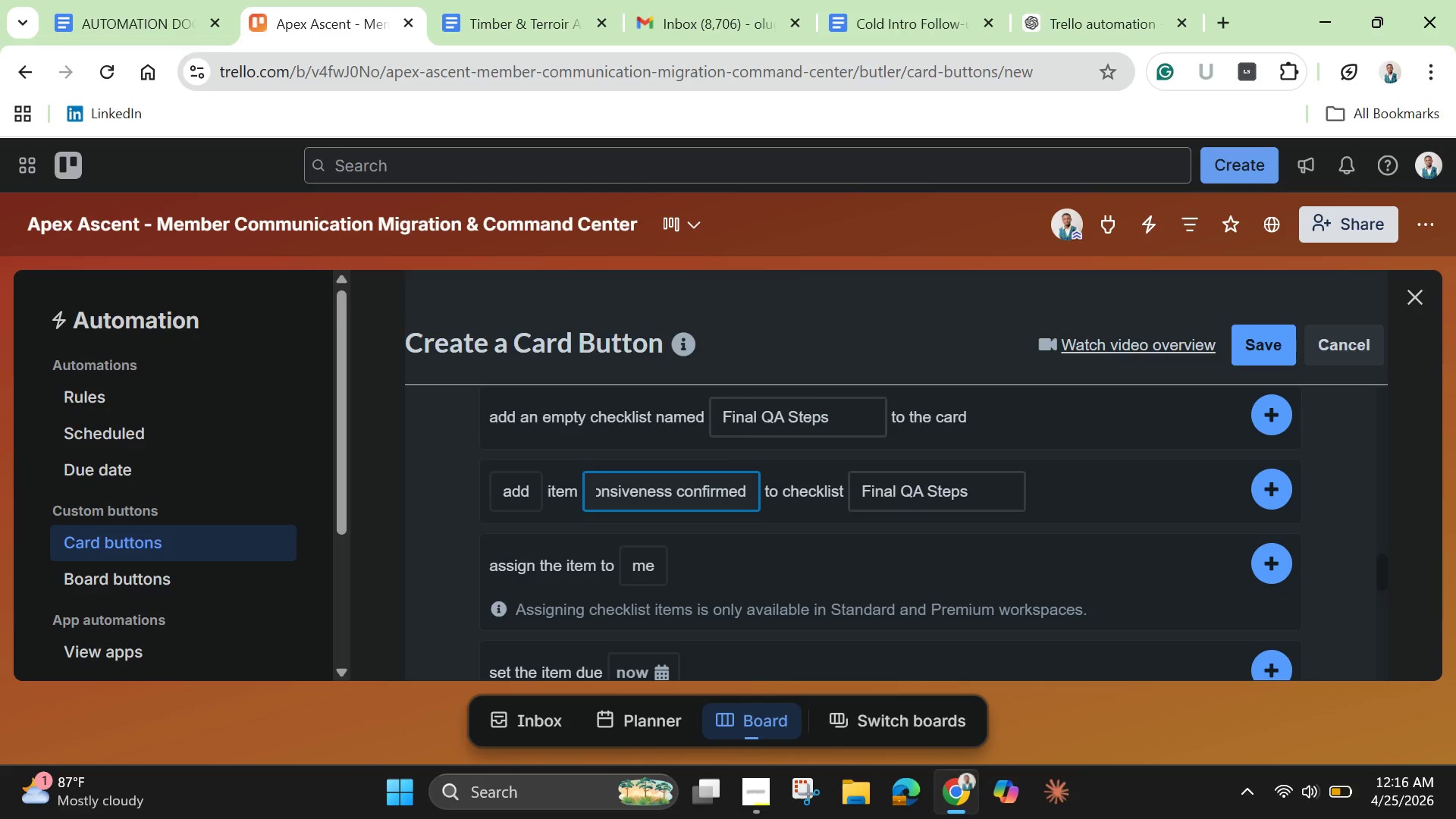 
left_click([1271, 492])
 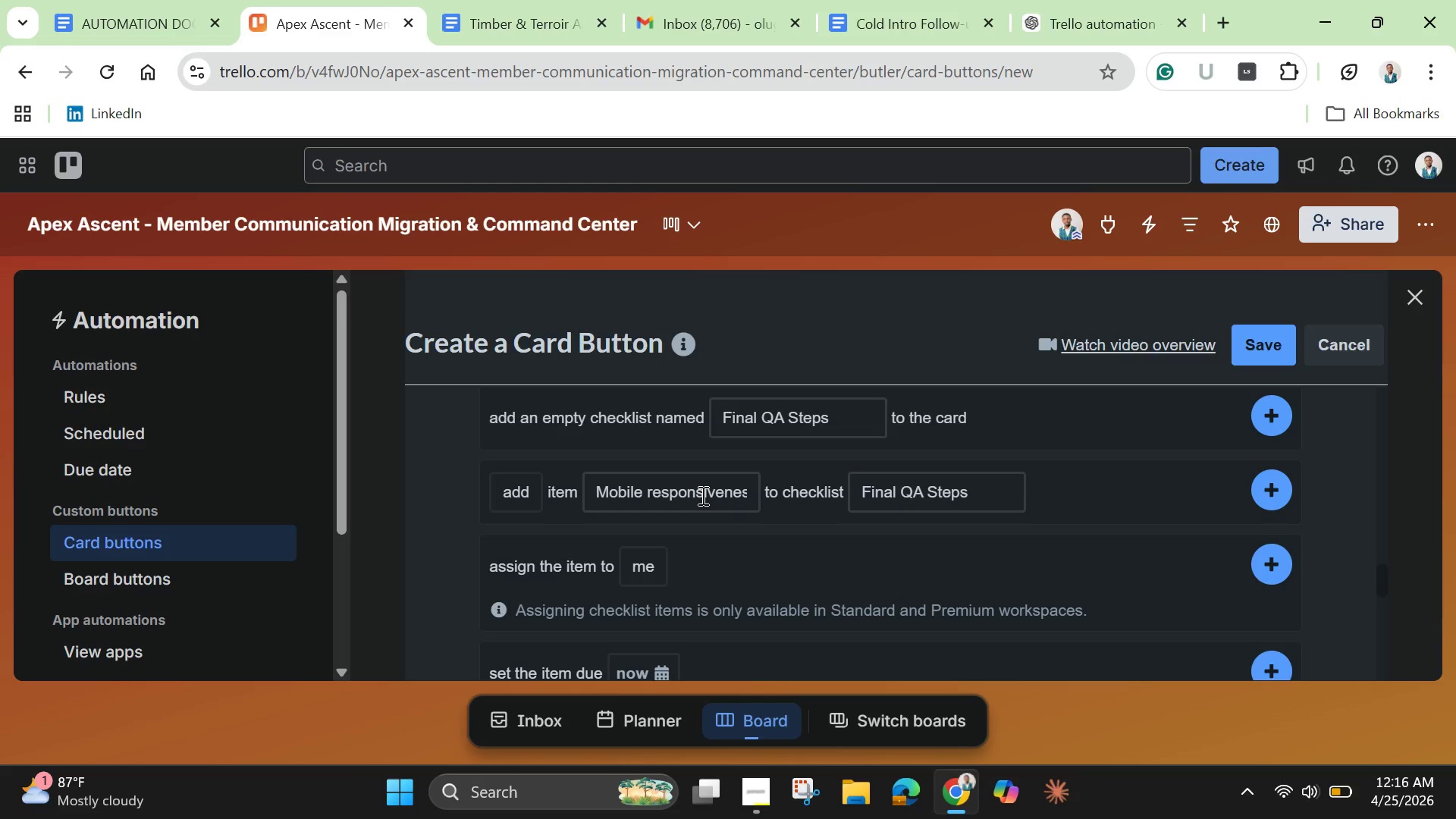 
double_click([701, 495])
 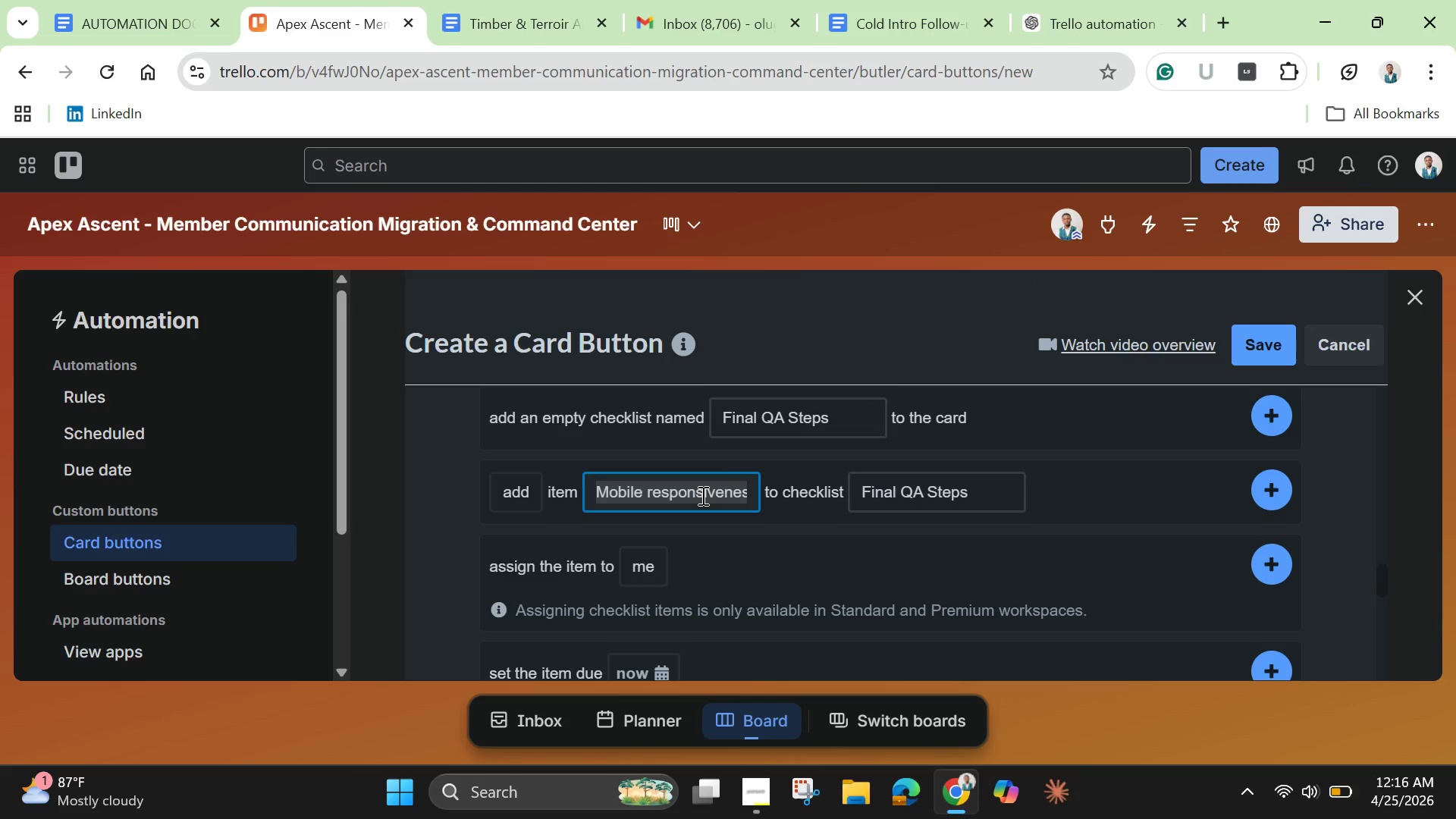 
triple_click([701, 495])
 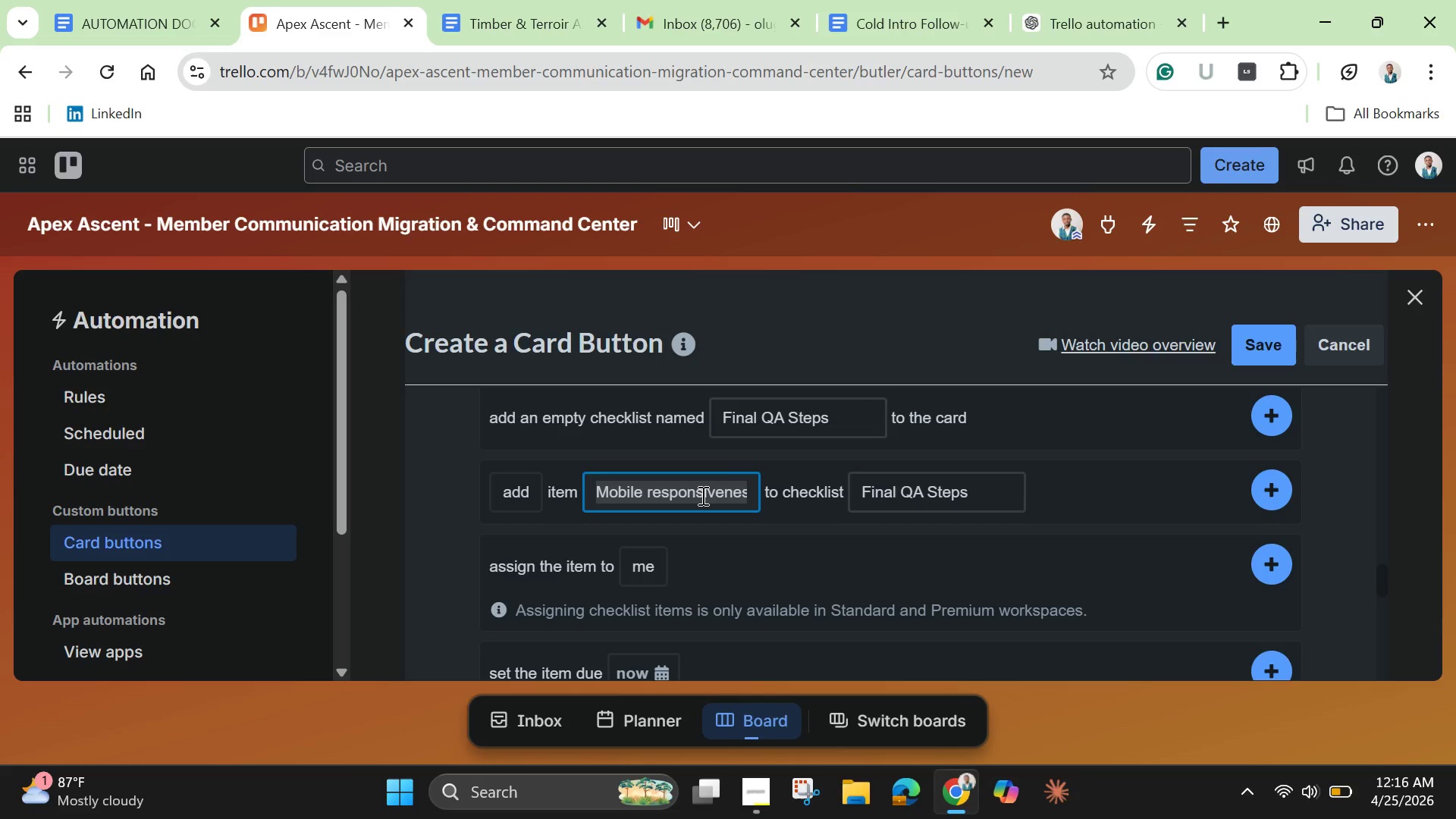 
triple_click([701, 495])
 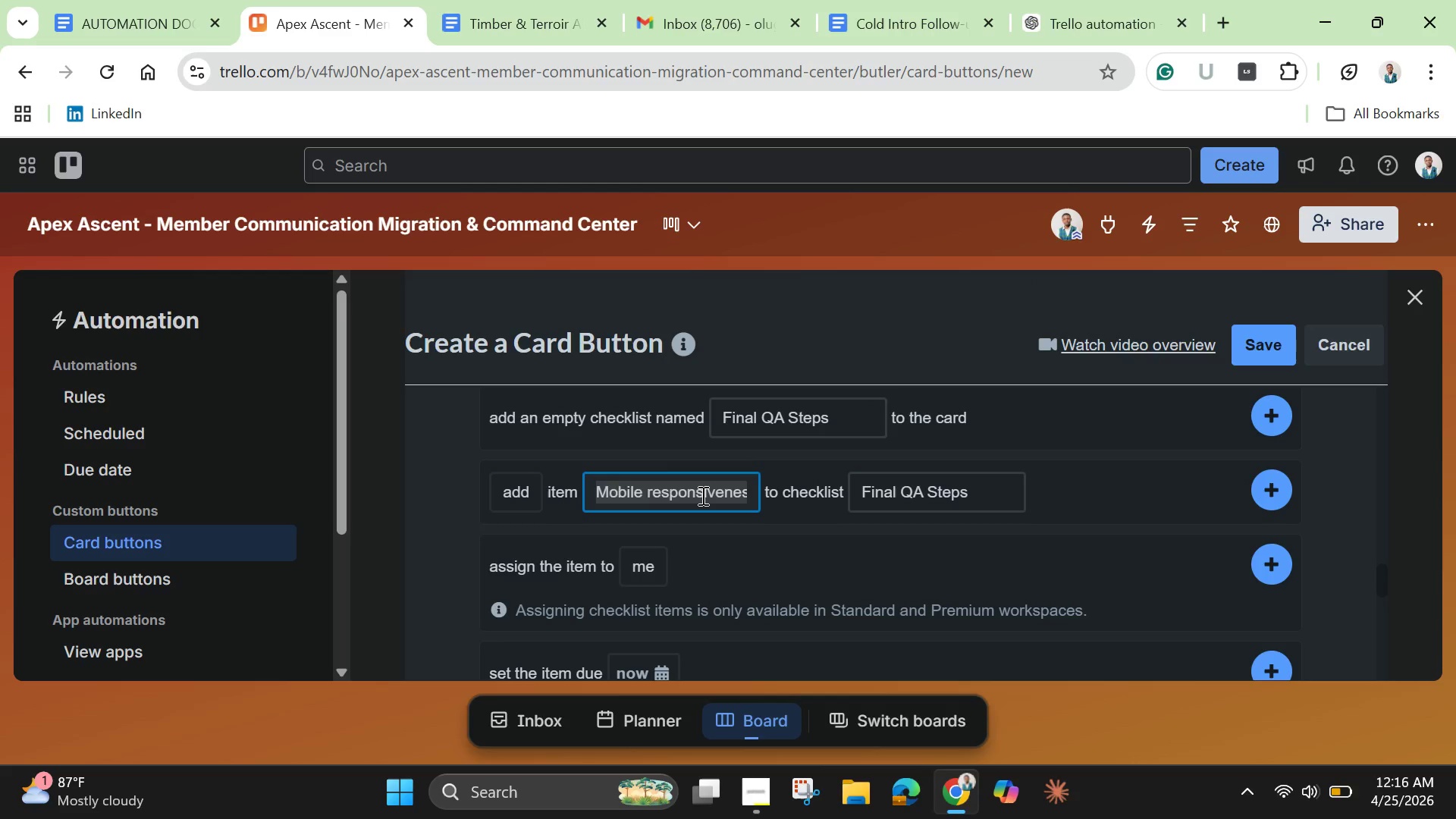 
key(Backspace)
type(Test email seb)
key(Backspace)
type(nt)
 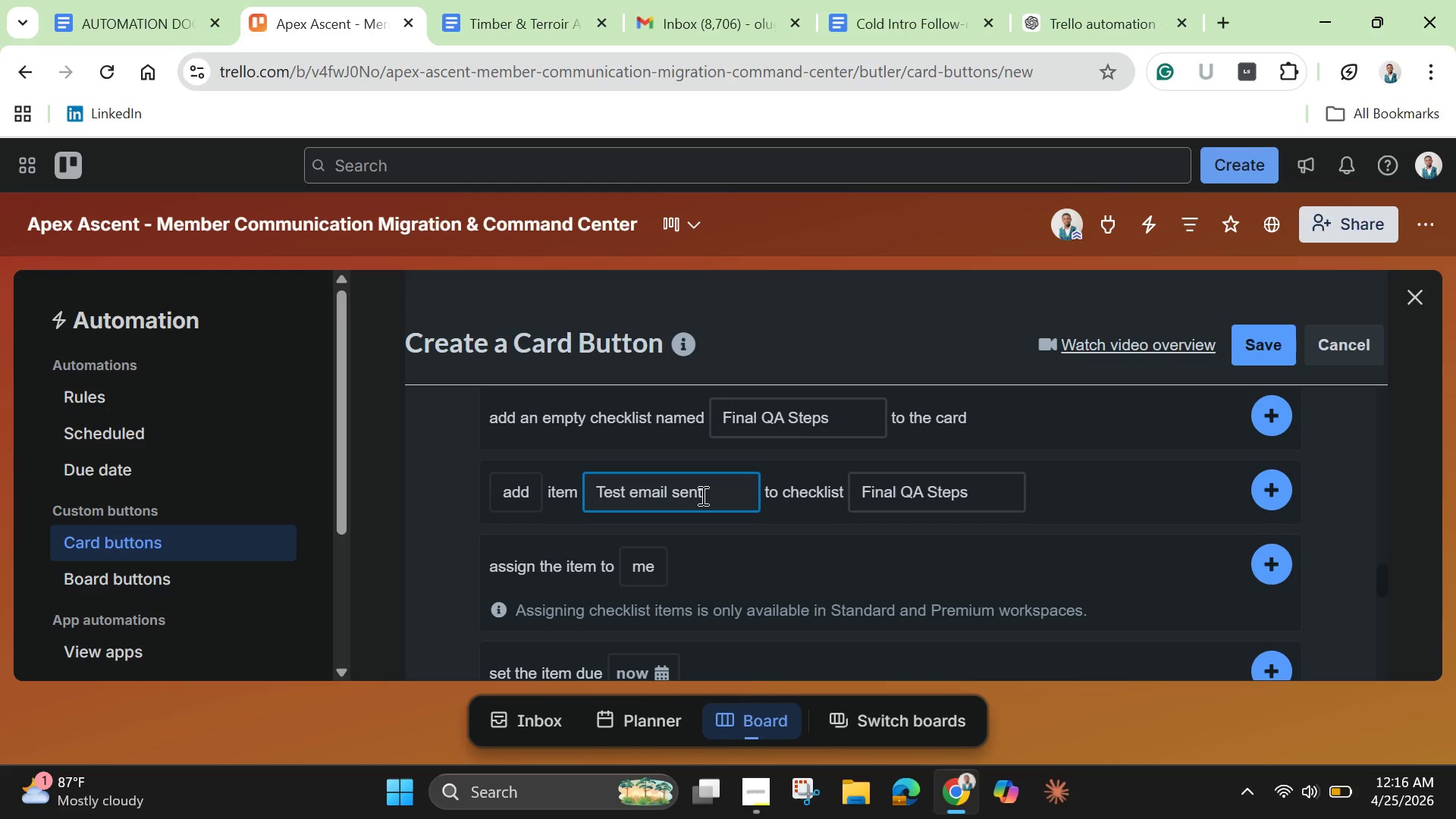 
wait(6.02)
 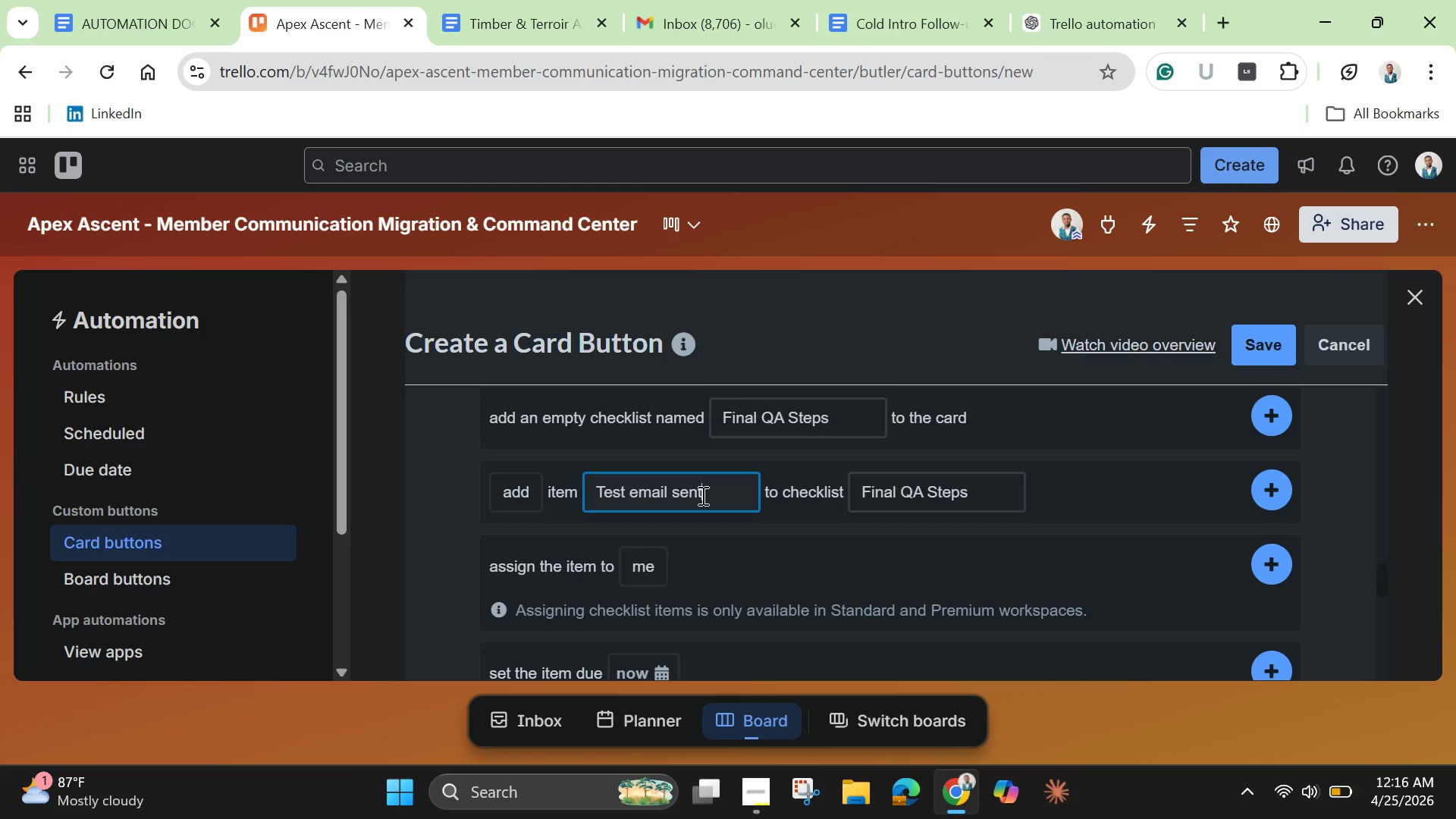 
left_click([1268, 350])
 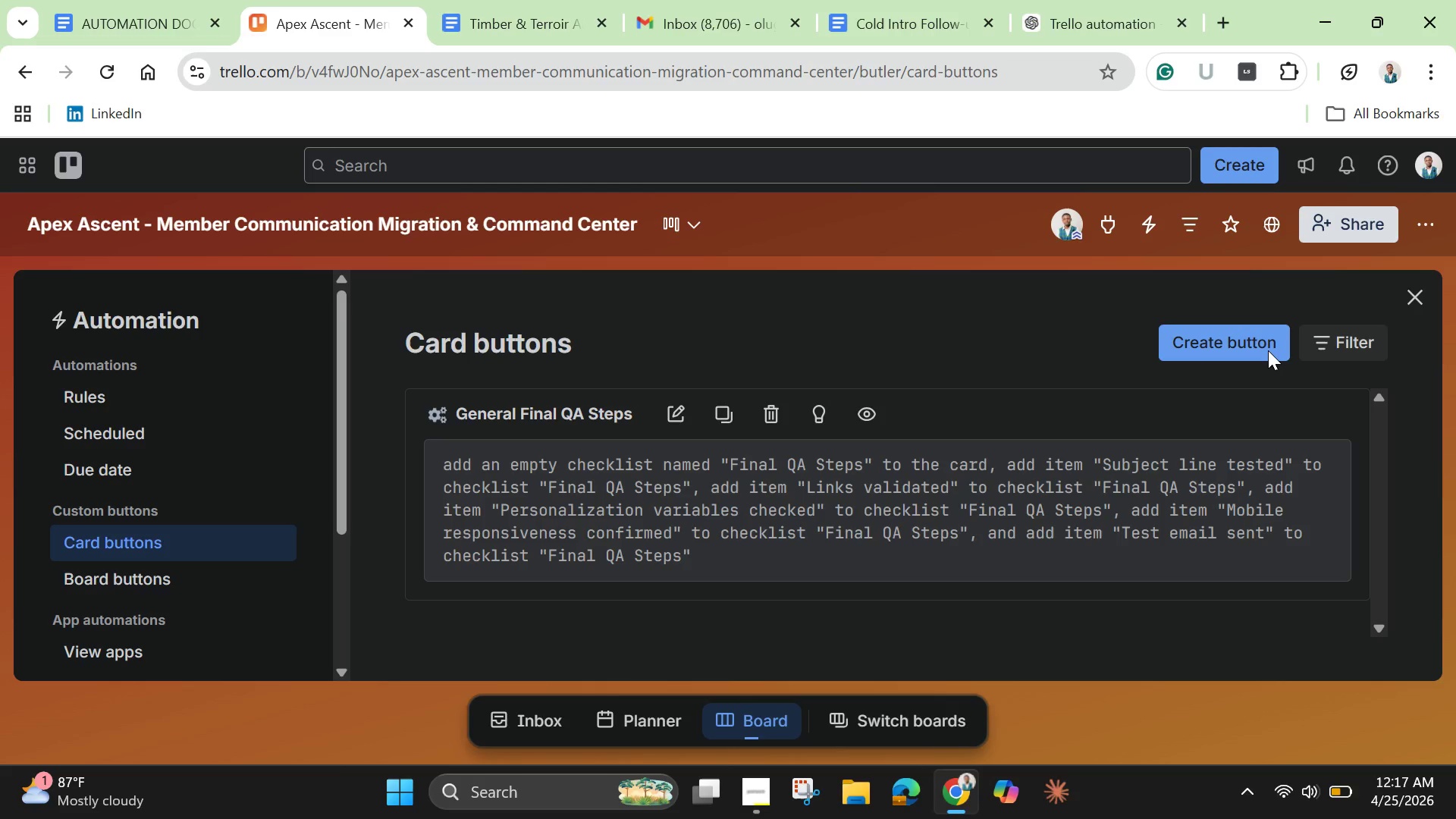 
wait(33.67)
 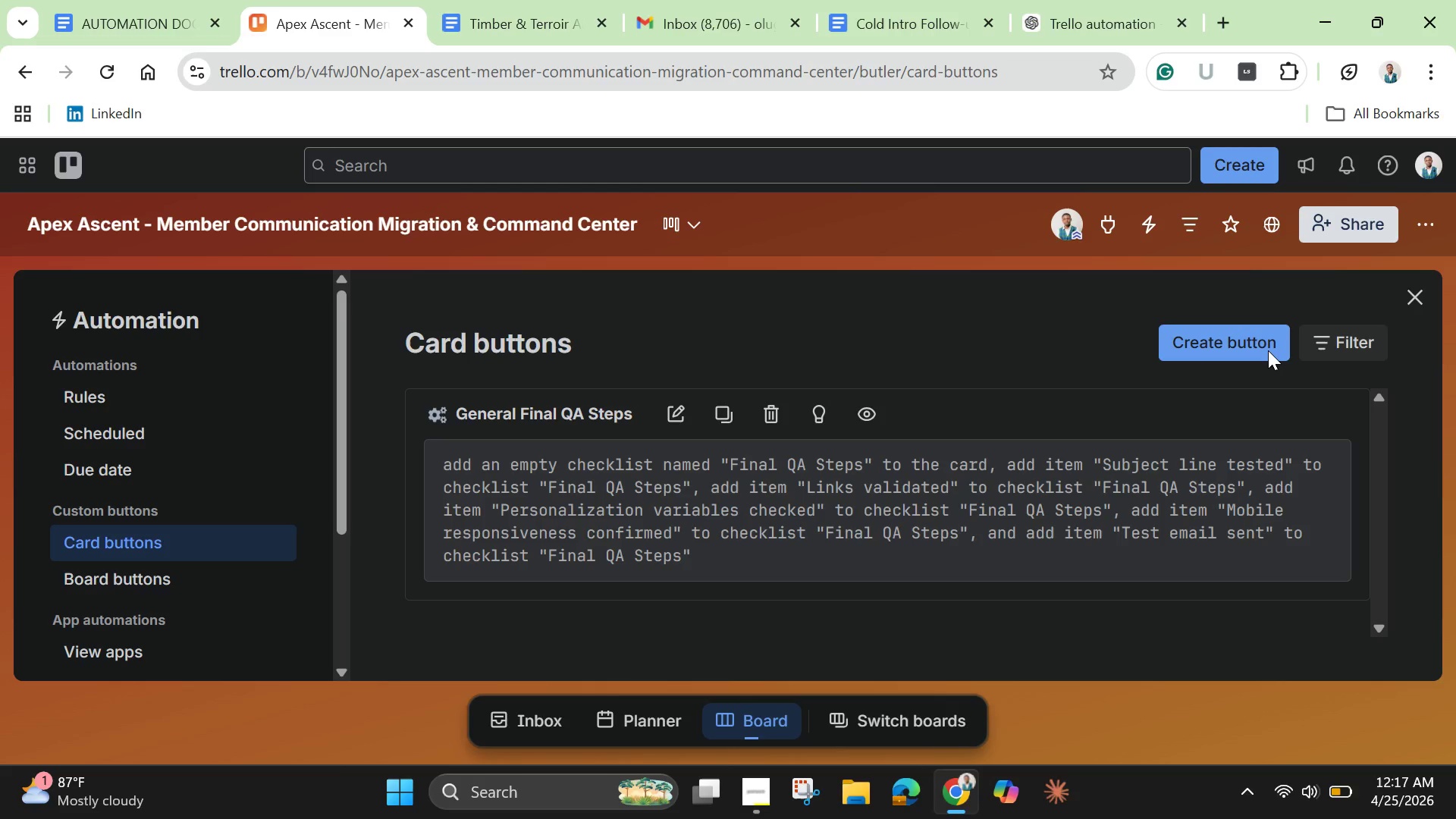 
left_click([1407, 301])
 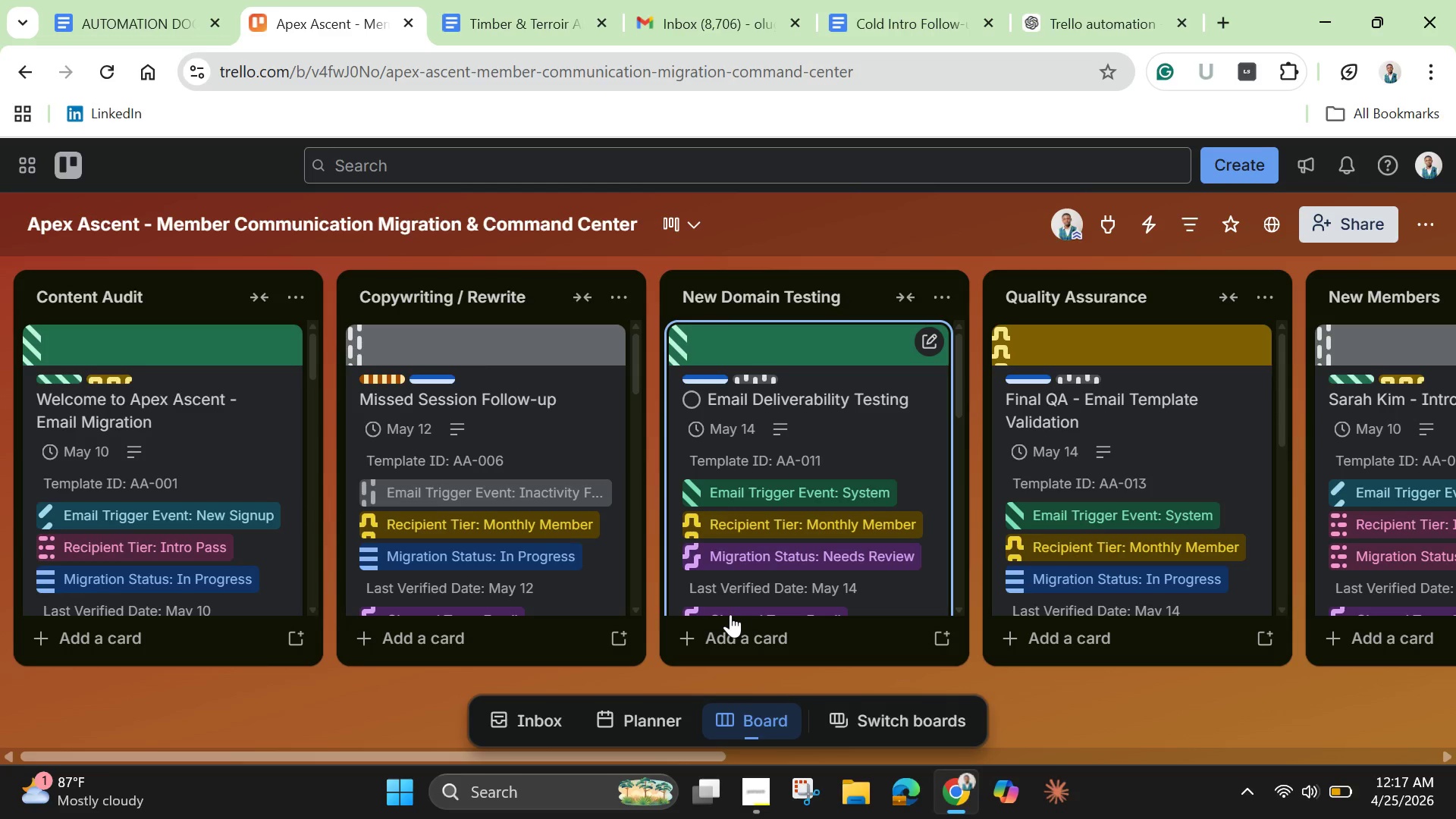 
wait(11.45)
 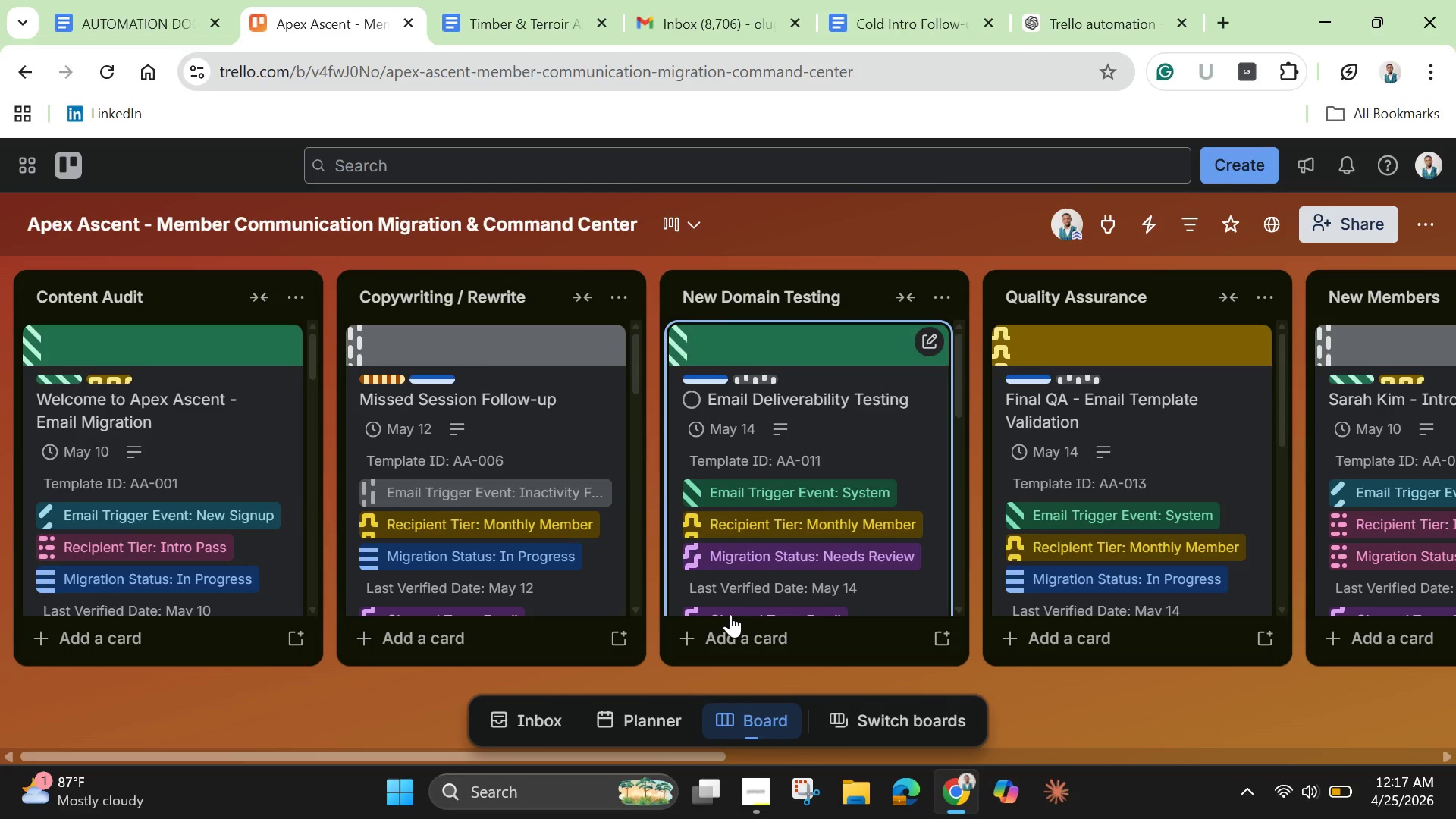 
left_click([742, 636])
 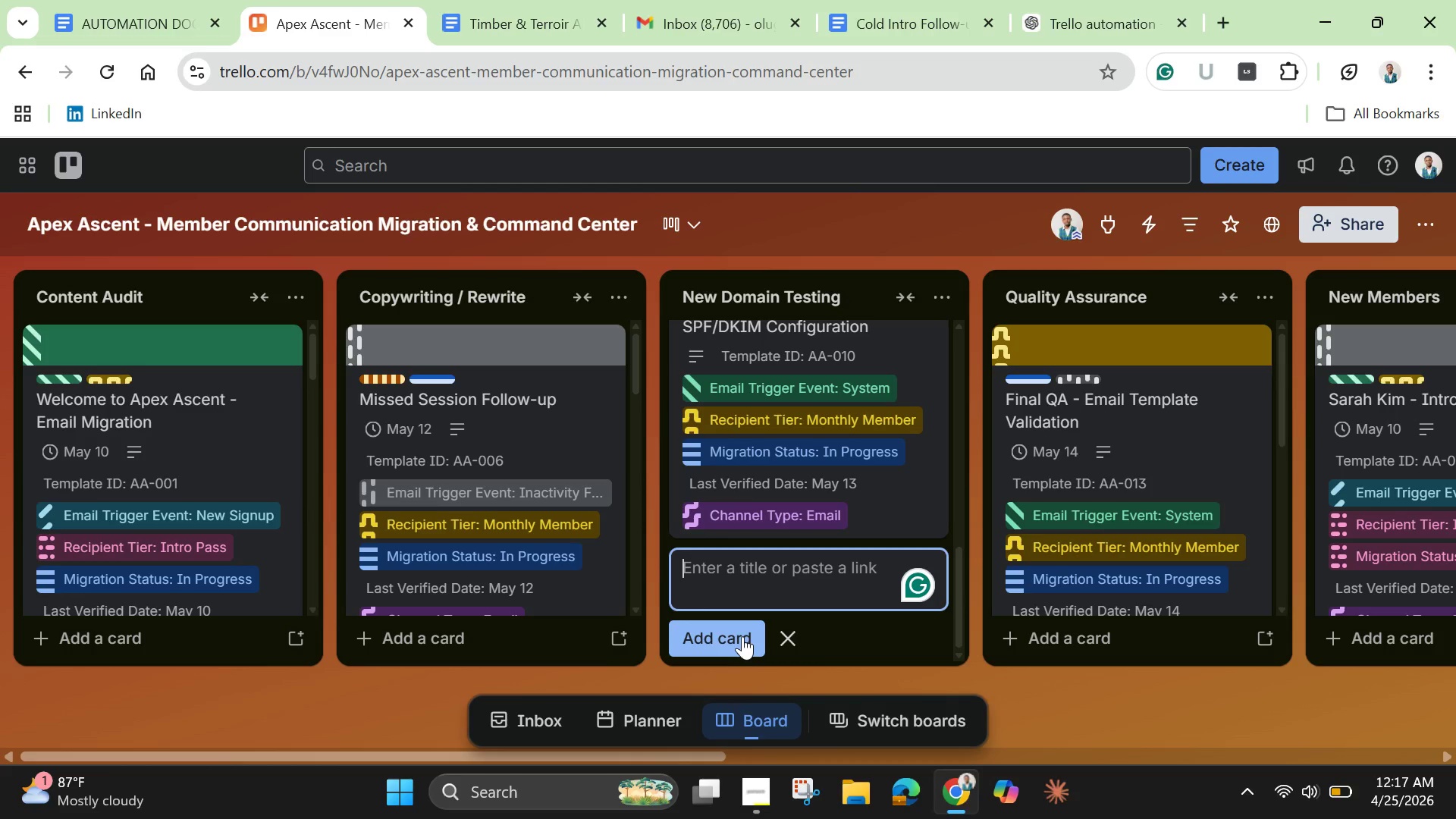 
hold_key(key=T, duration=0.33)
 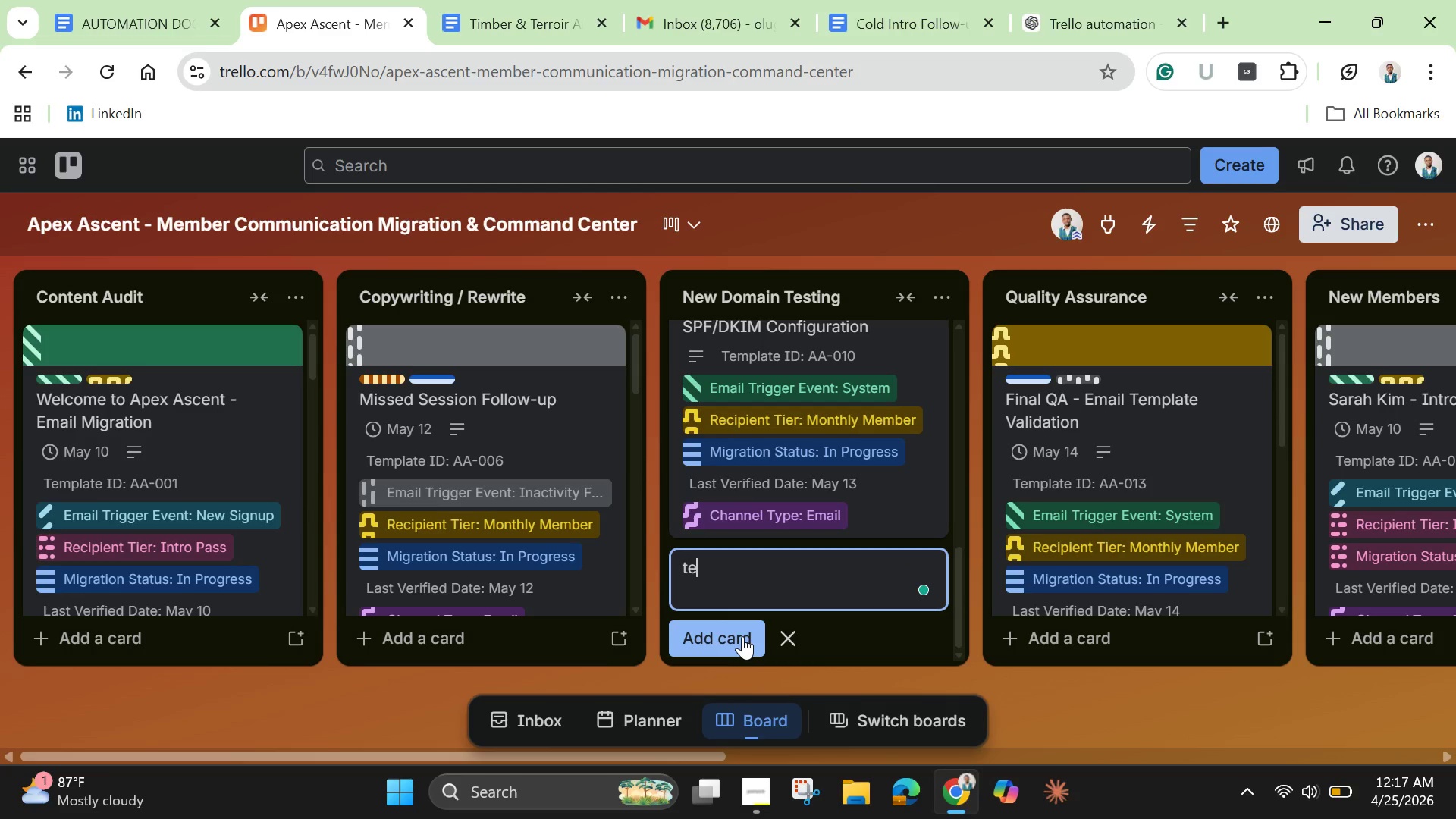 
type(esting auto 1)
 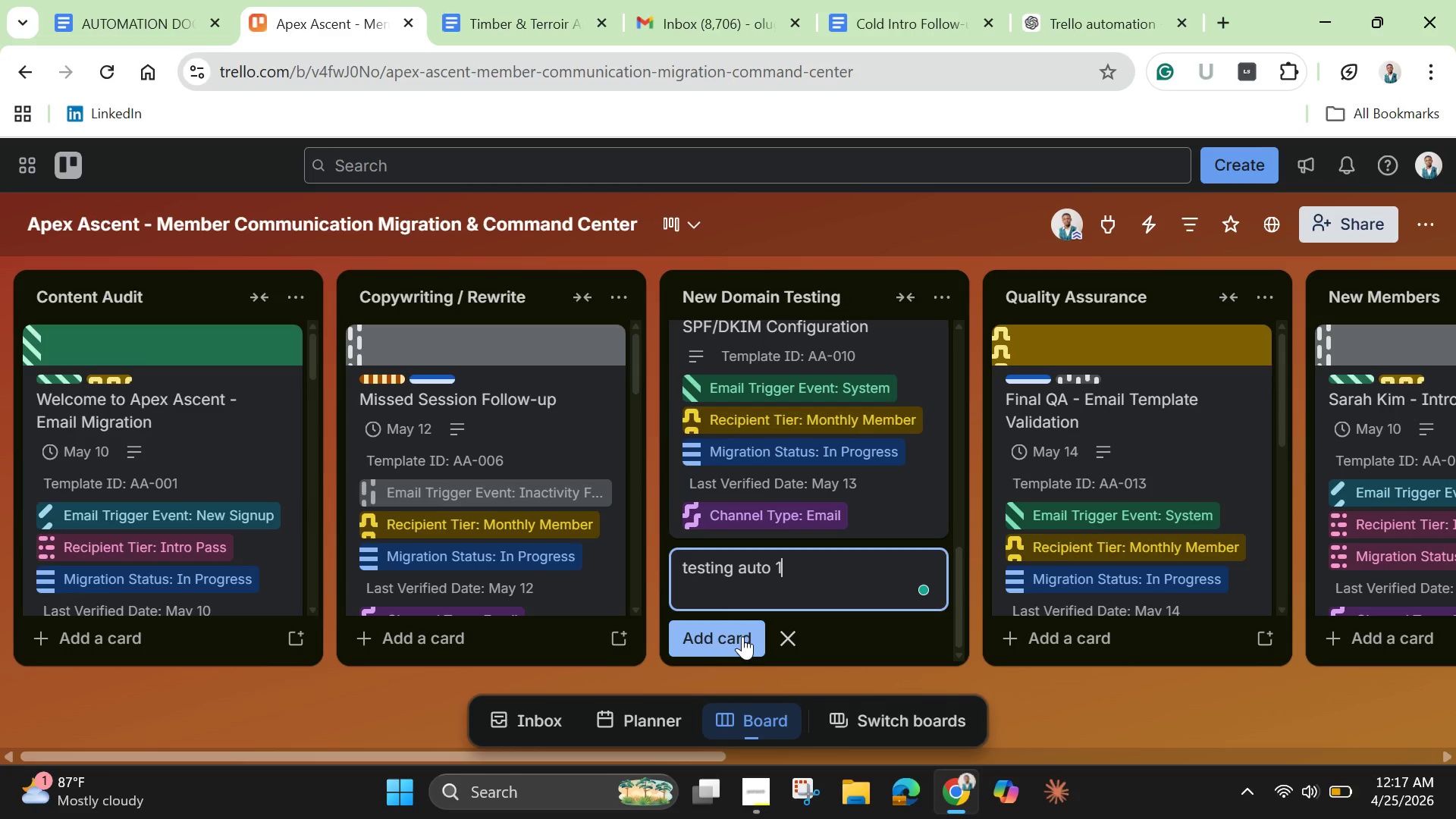 
key(Enter)
 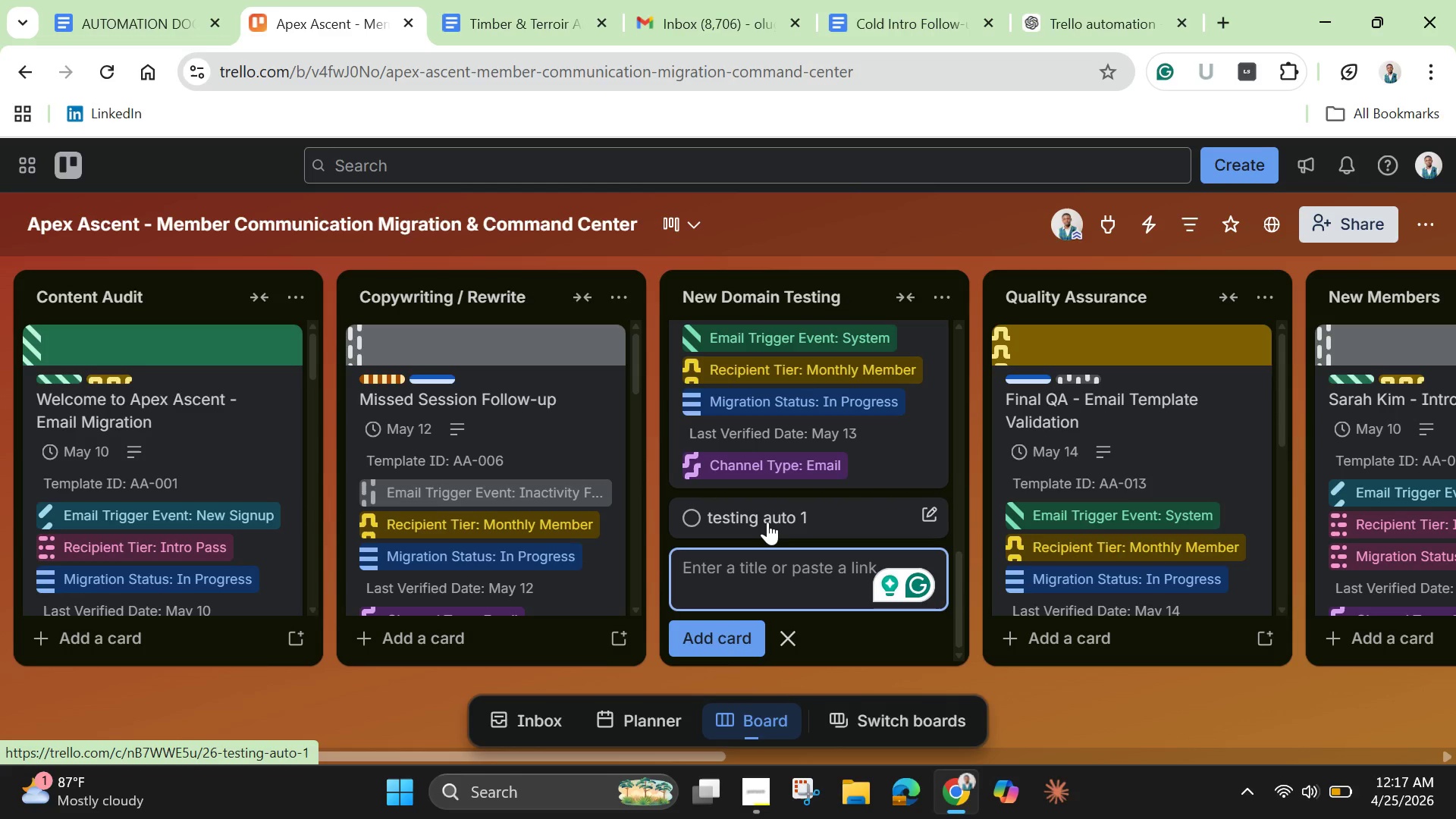 
wait(13.34)
 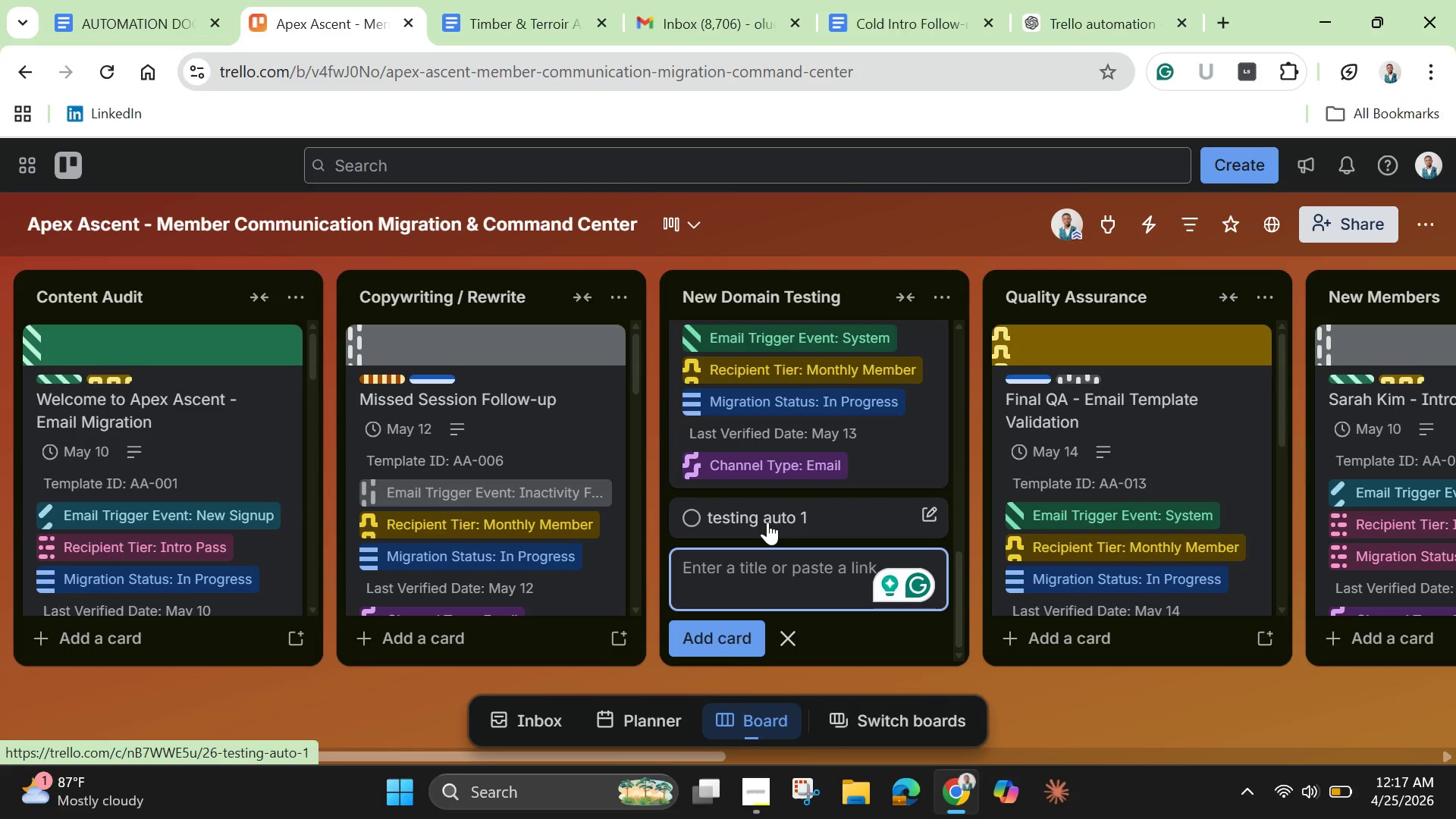 
left_click_drag(start_coordinate=[767, 522], to_coordinate=[1209, 613])
 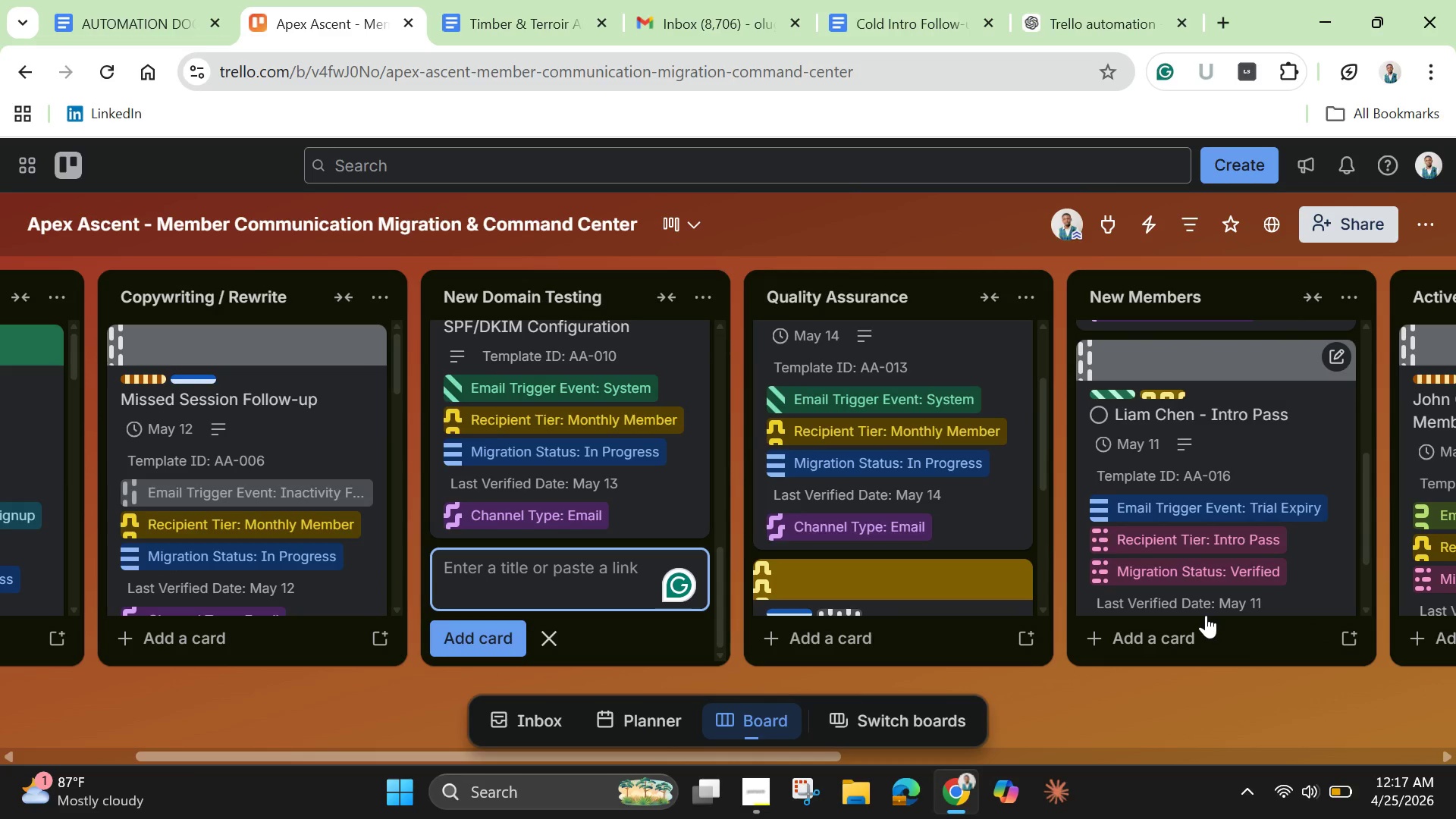 
scroll: coordinate [1208, 604], scroll_direction: down, amount: 1.0
 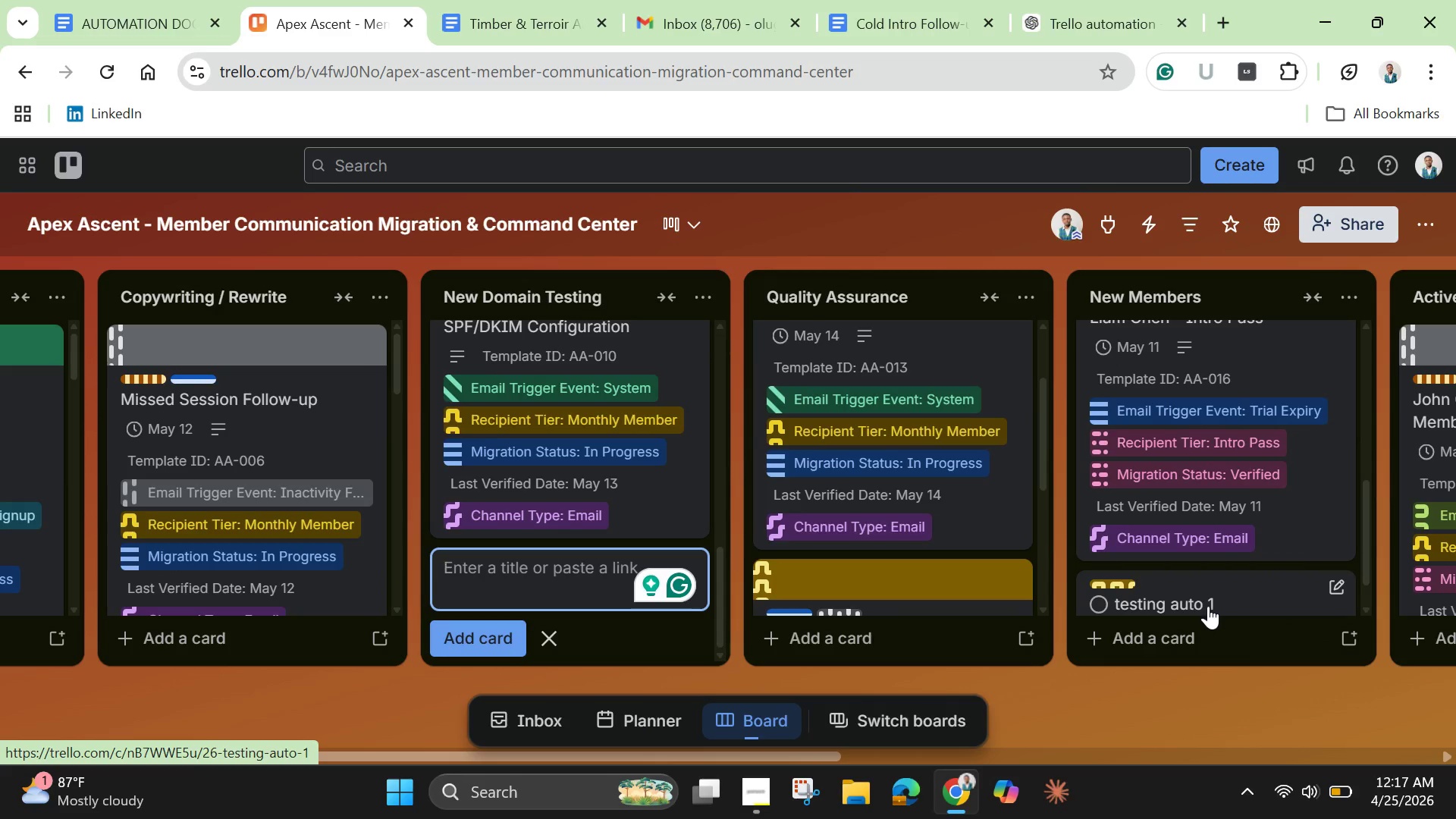 
left_click([1210, 606])
 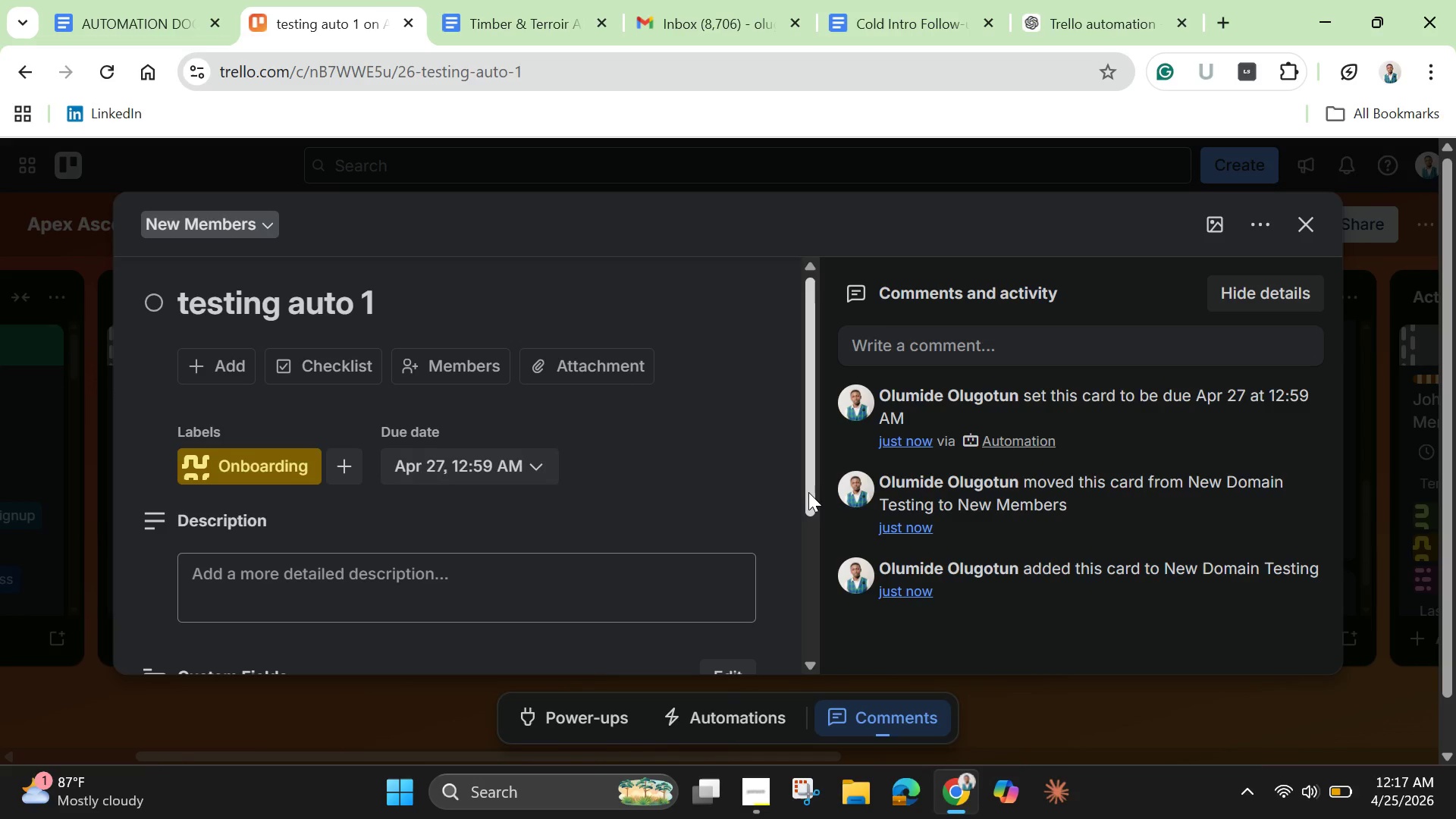 
wait(10.45)
 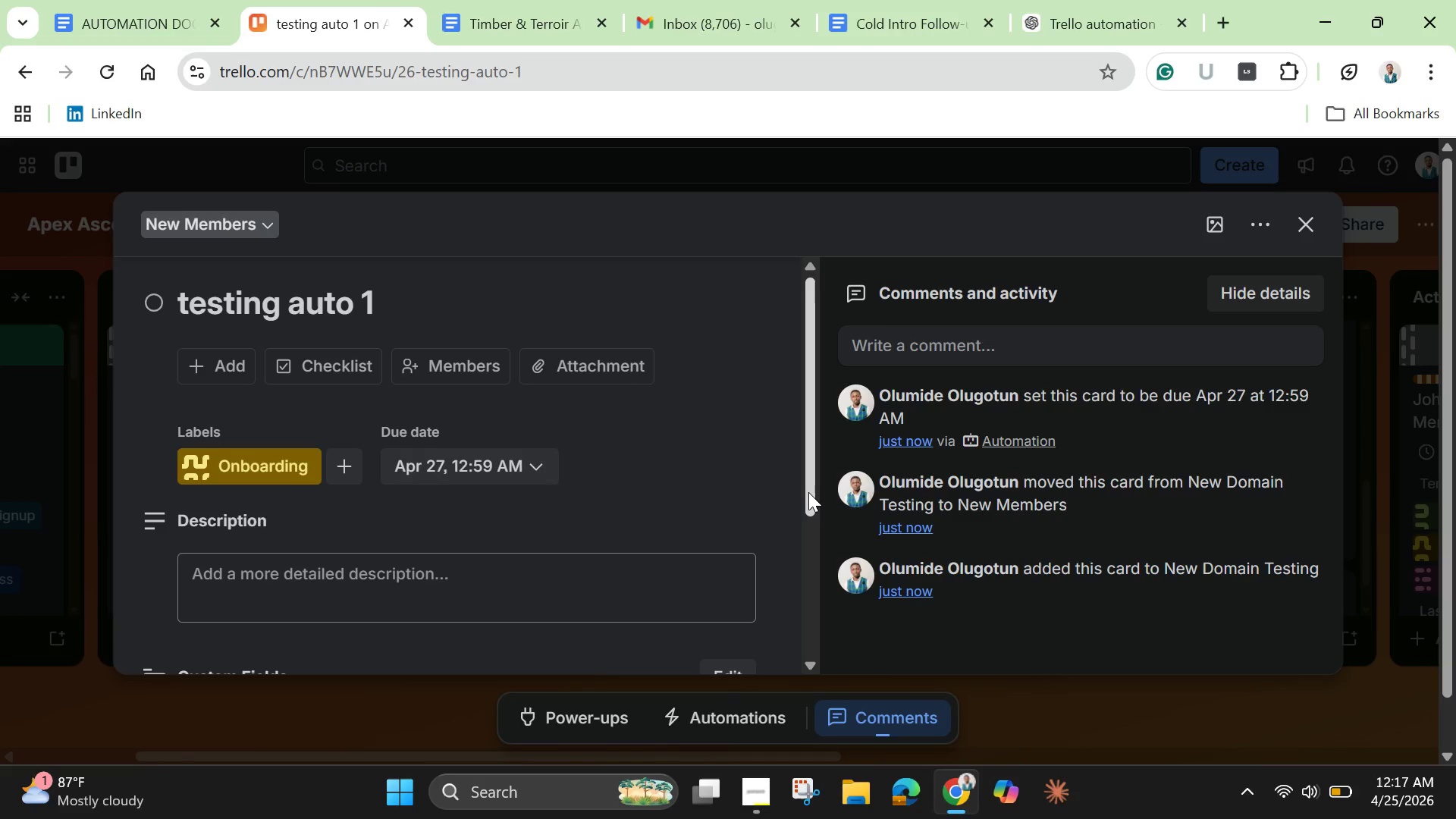 
left_click_drag(start_coordinate=[803, 505], to_coordinate=[800, 528])
 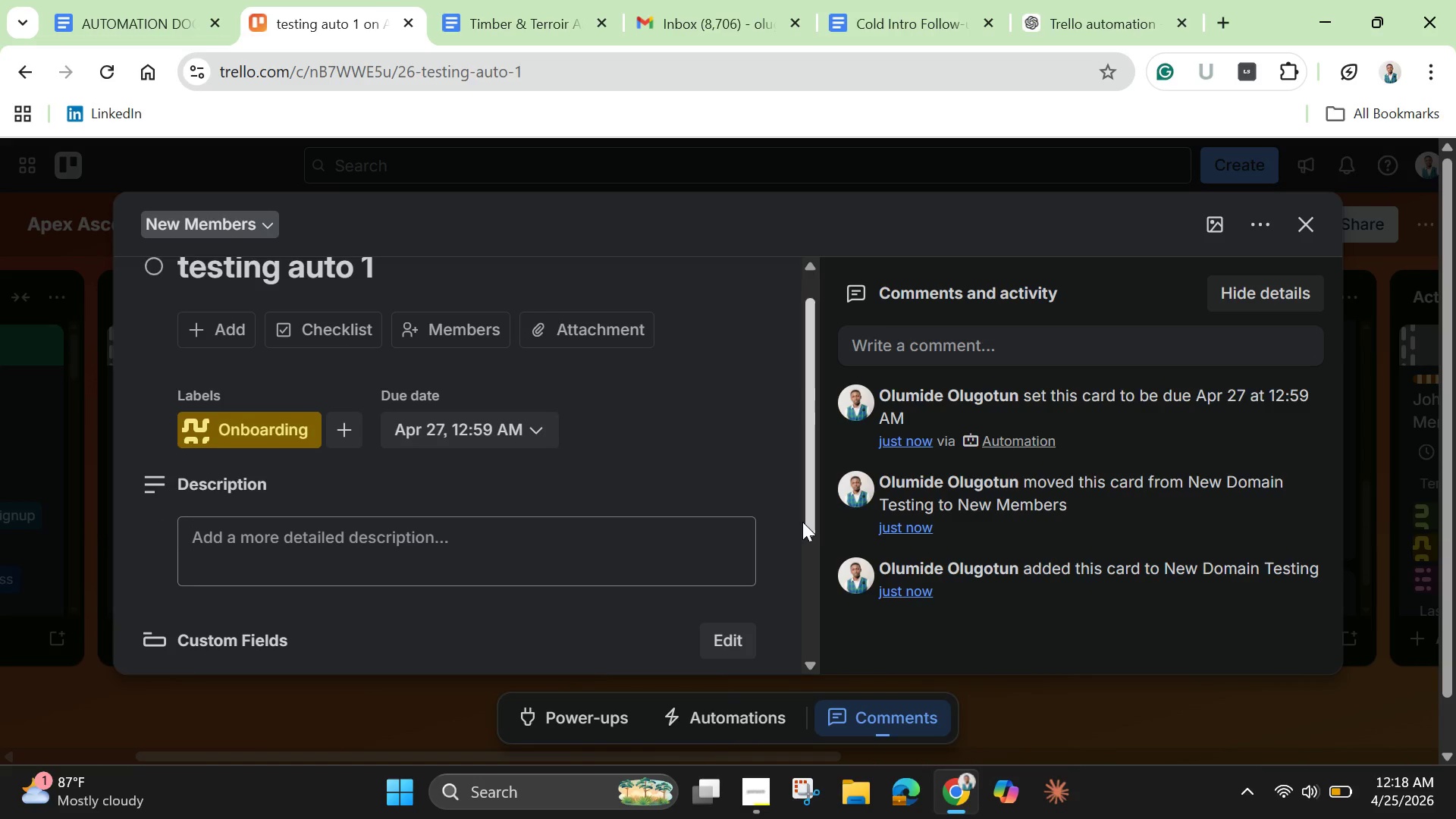 
left_click_drag(start_coordinate=[805, 520], to_coordinate=[797, 624])
 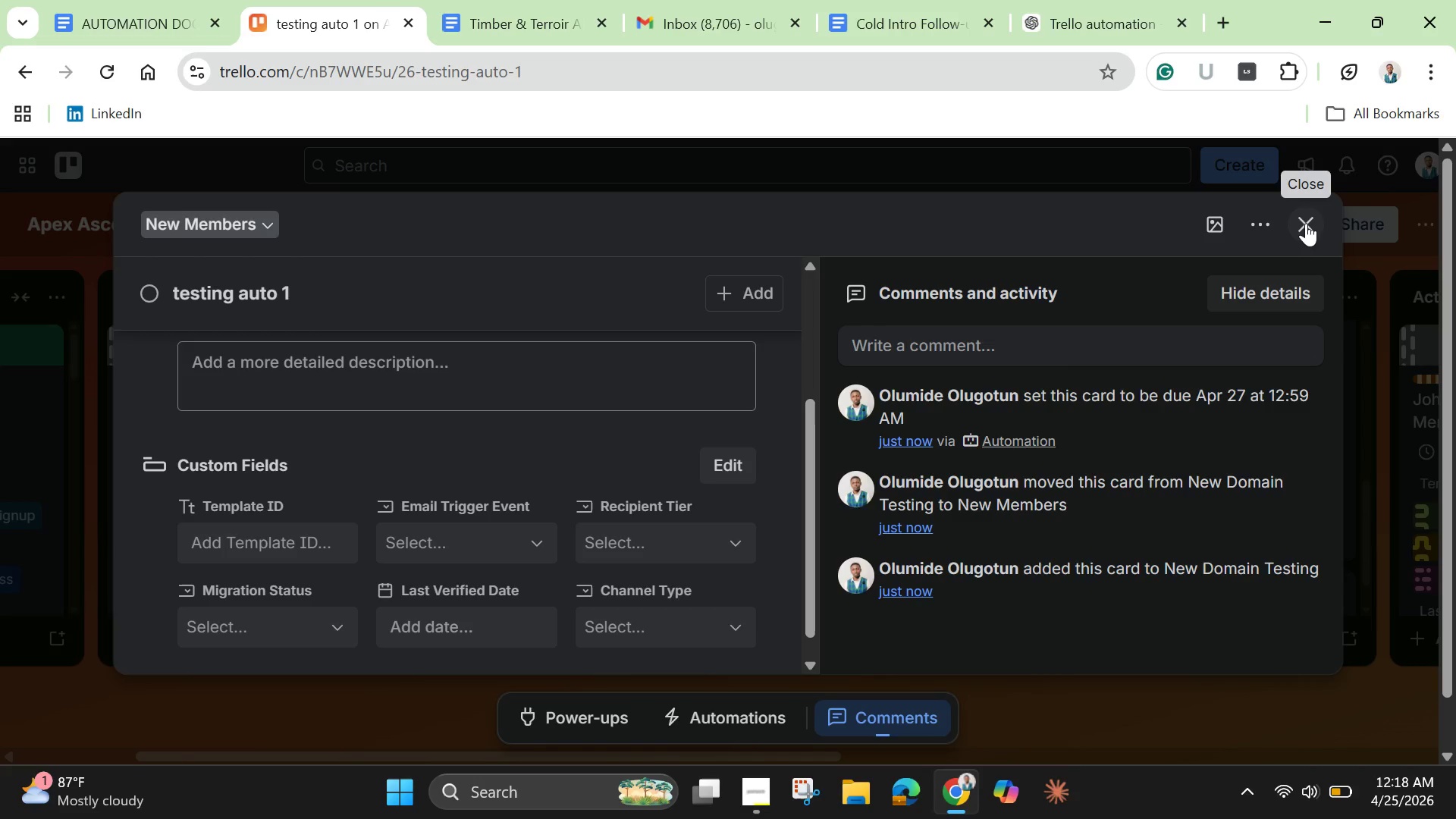 
left_click([1270, 224])
 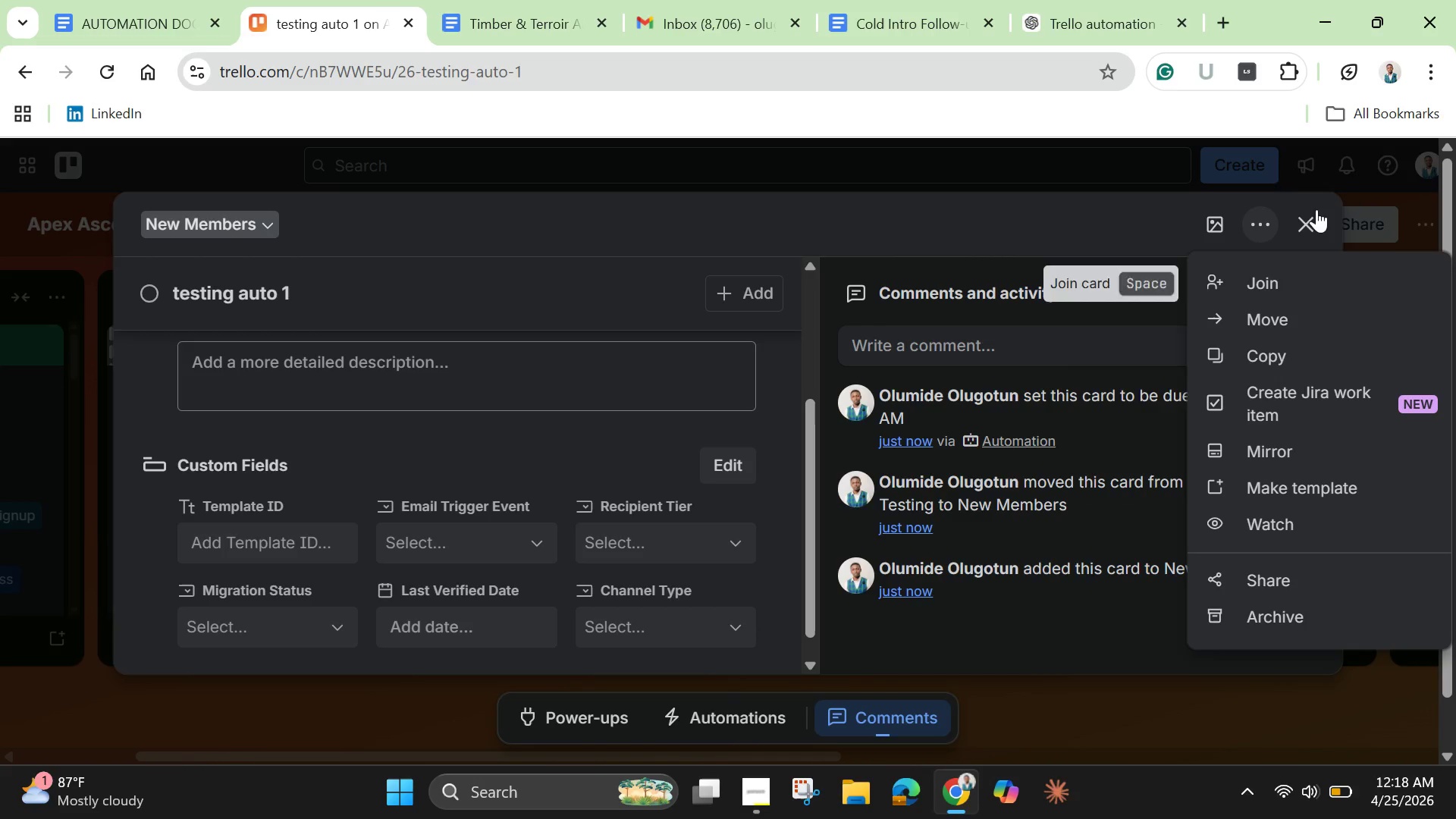 
left_click([1309, 221])
 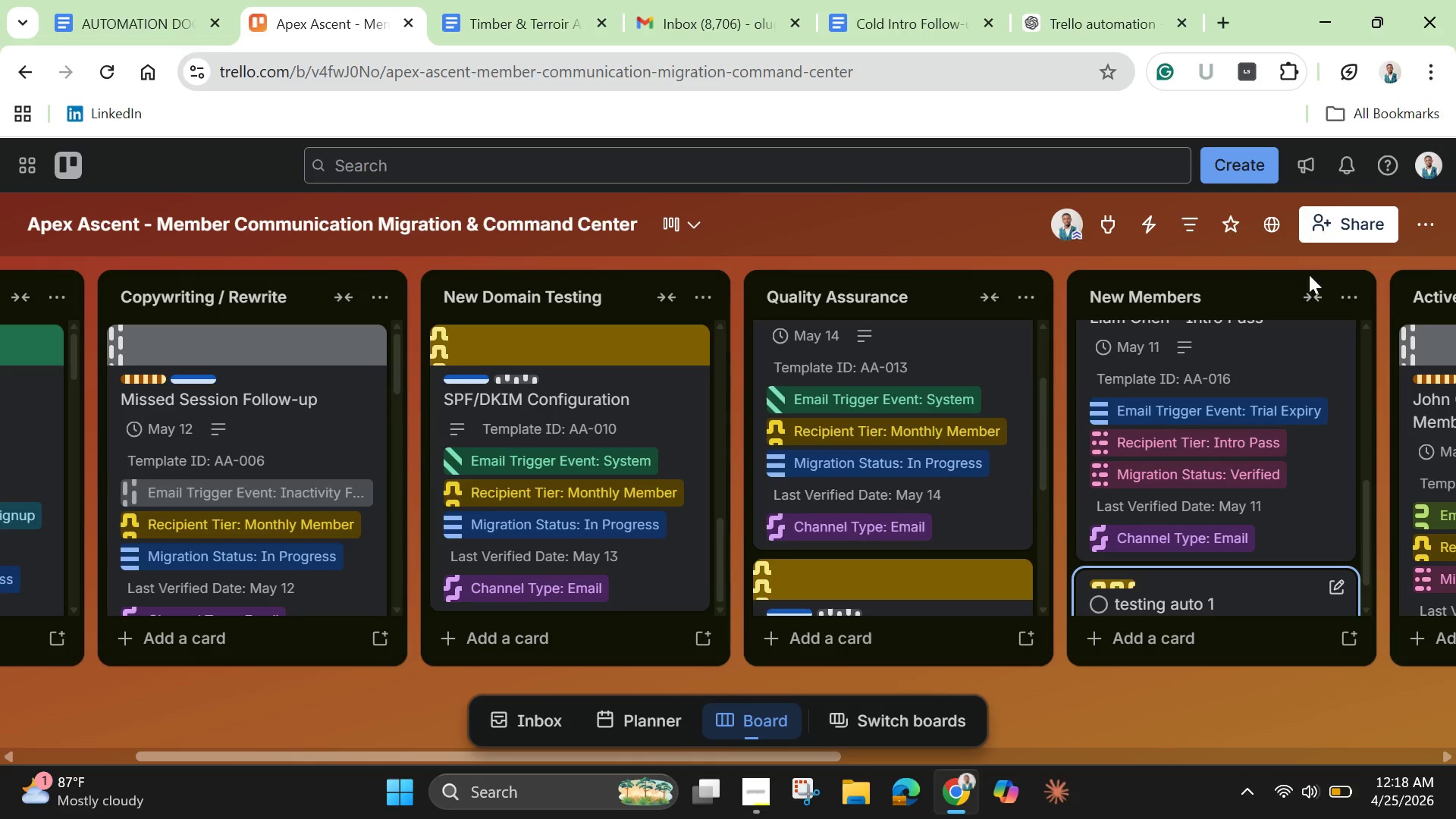 
mouse_move([1031, 642])
 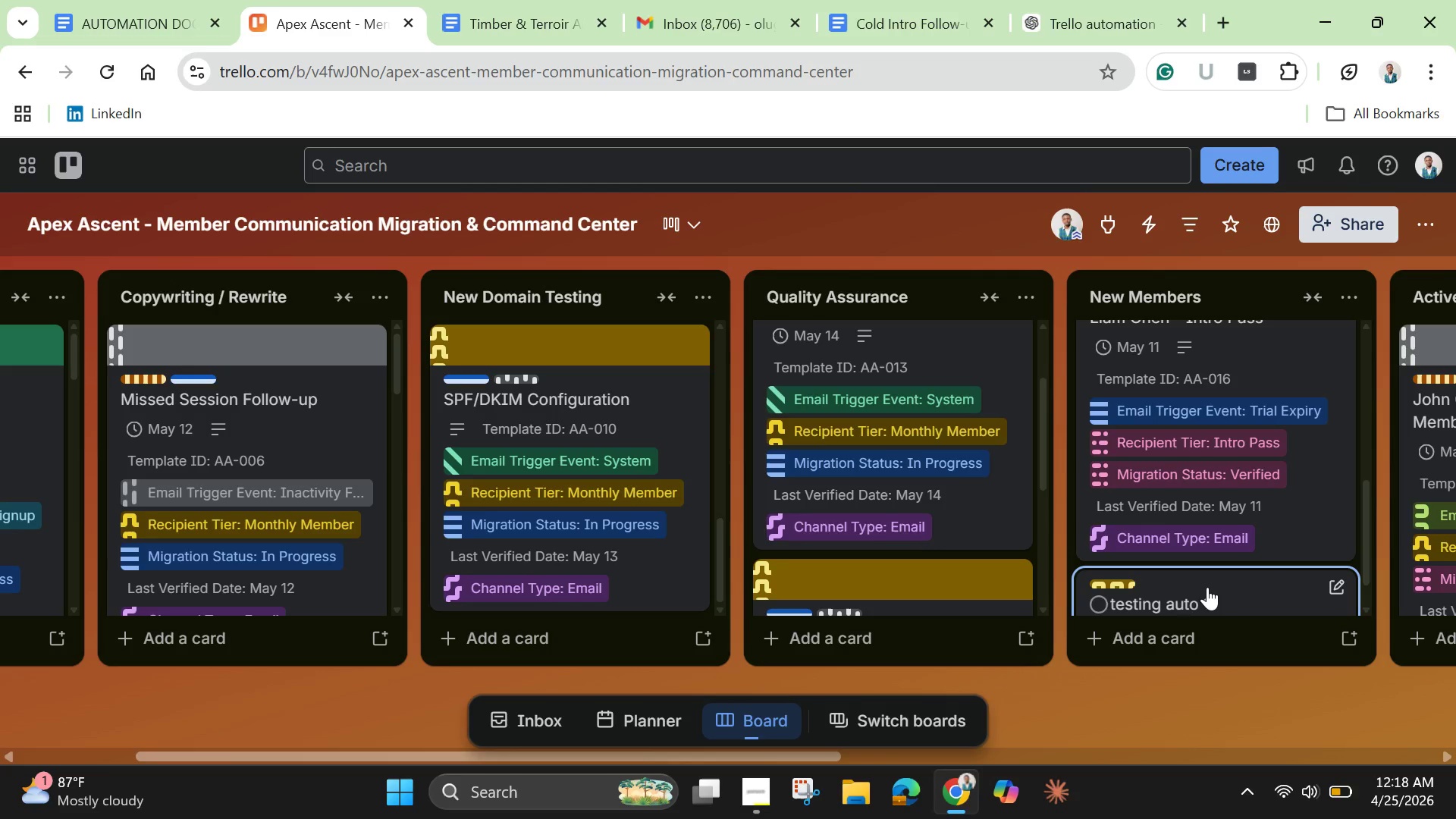 
left_click([1207, 587])
 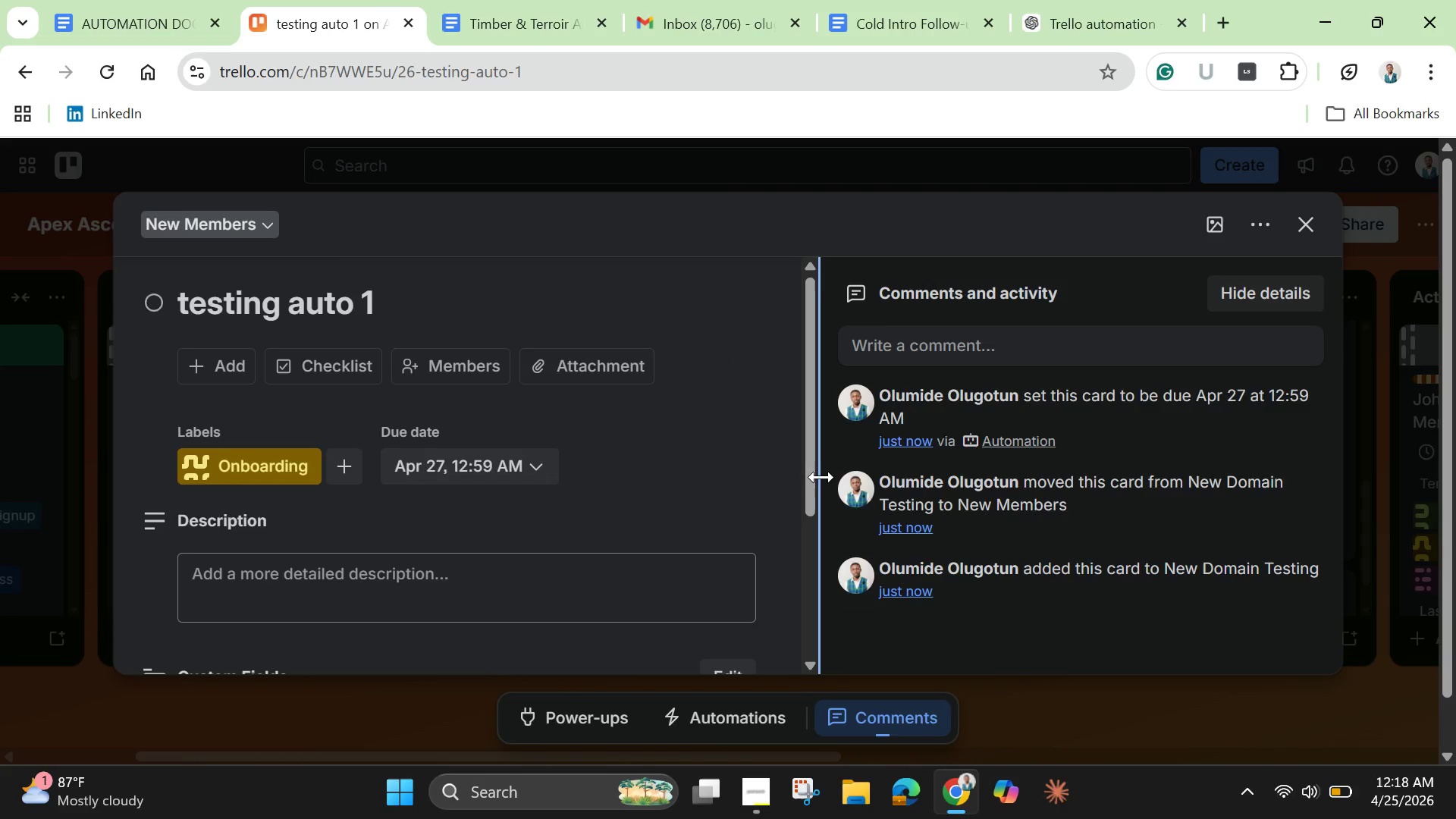 
left_click_drag(start_coordinate=[807, 486], to_coordinate=[805, 634])
 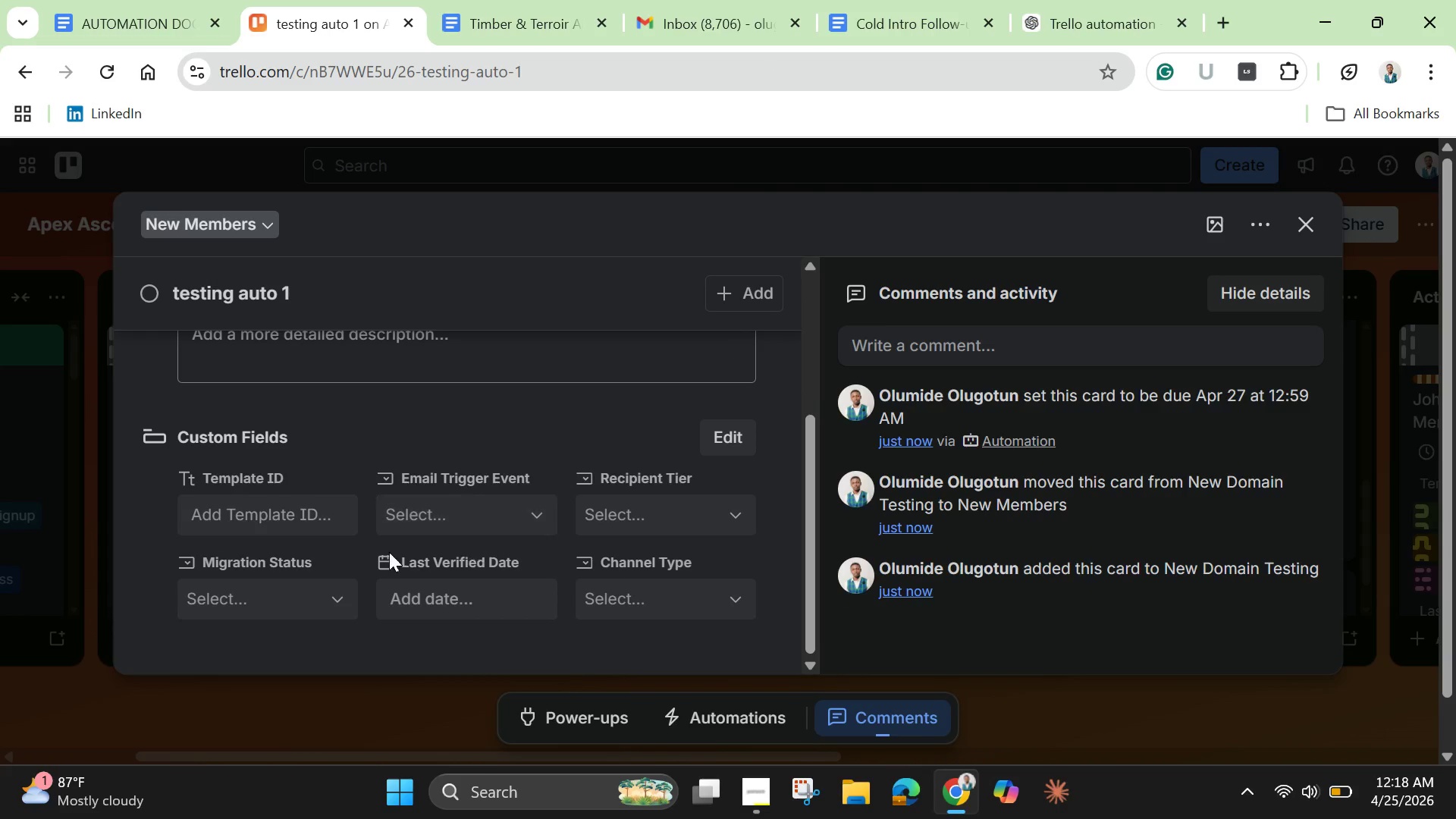 
left_click([311, 597])
 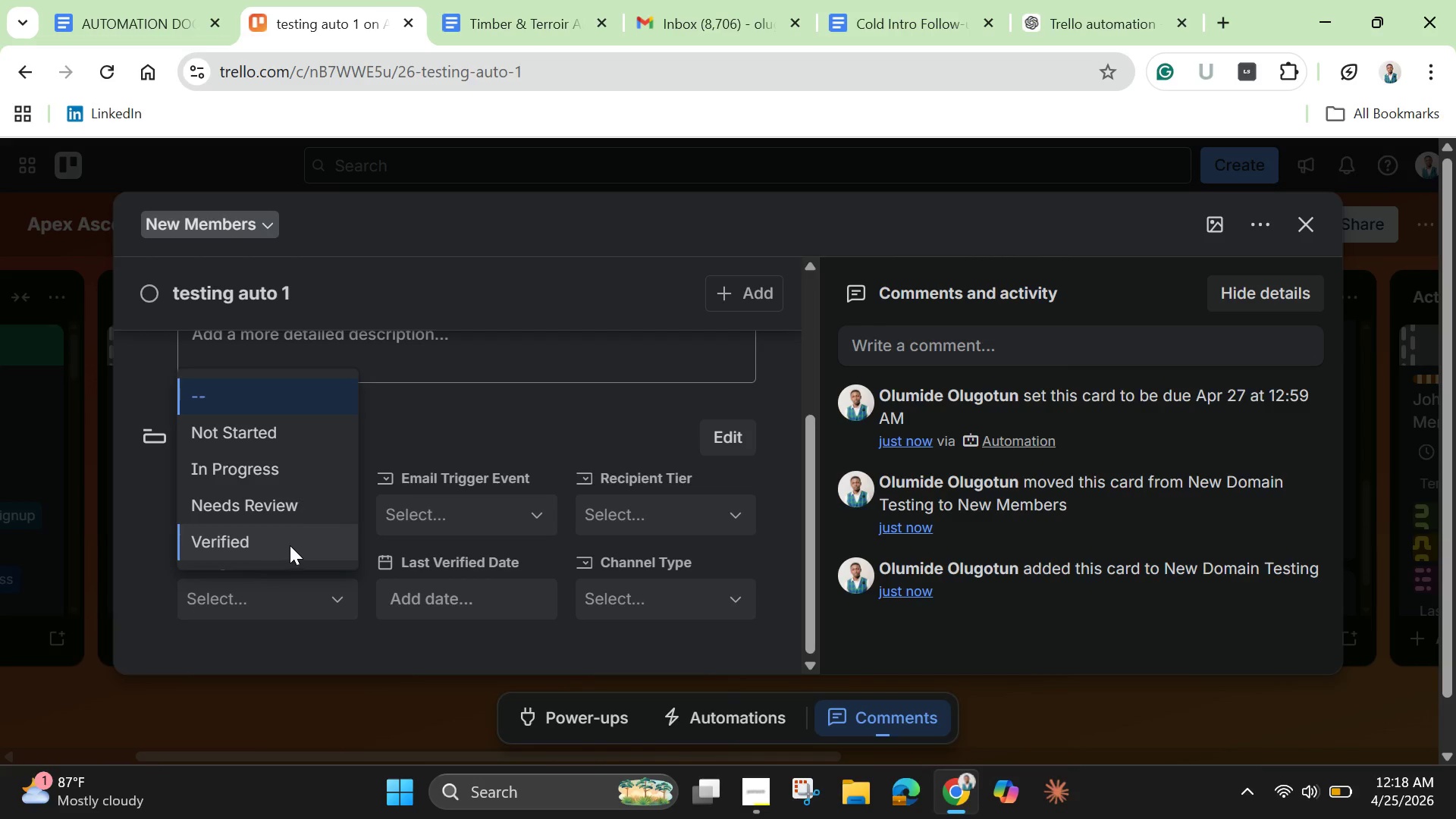 
left_click([290, 545])
 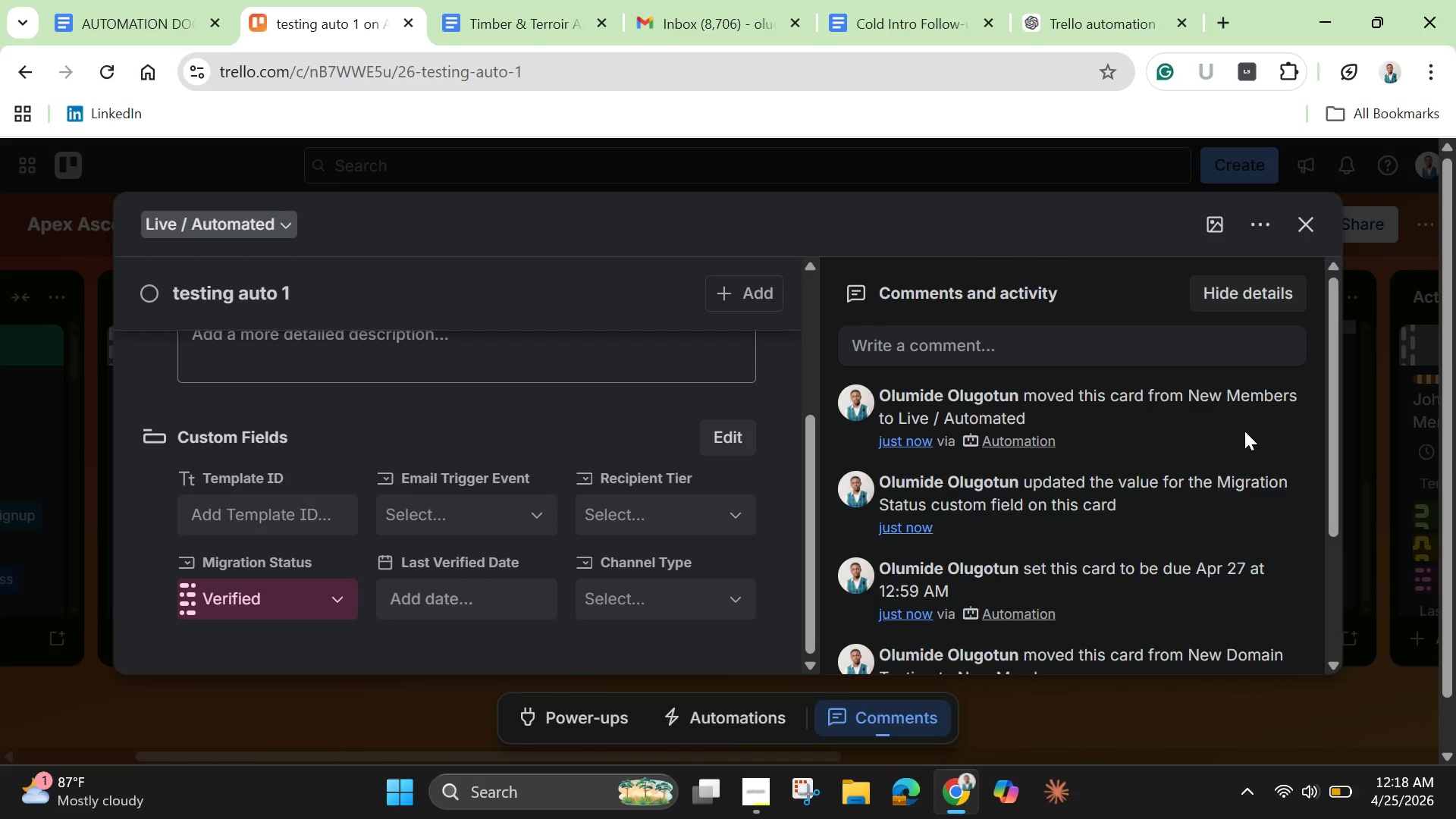 
wait(7.36)
 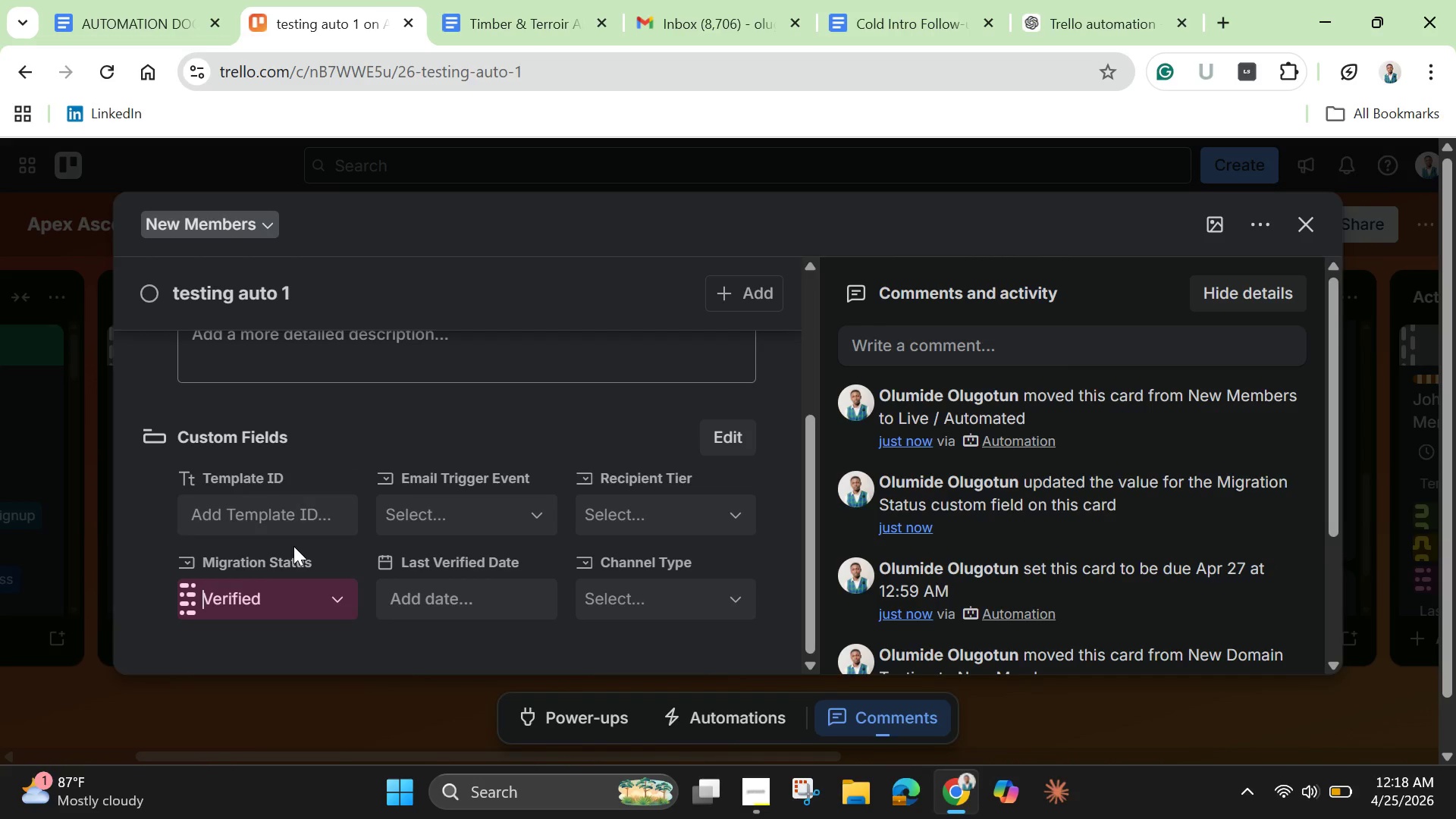 
left_click([1310, 229])
 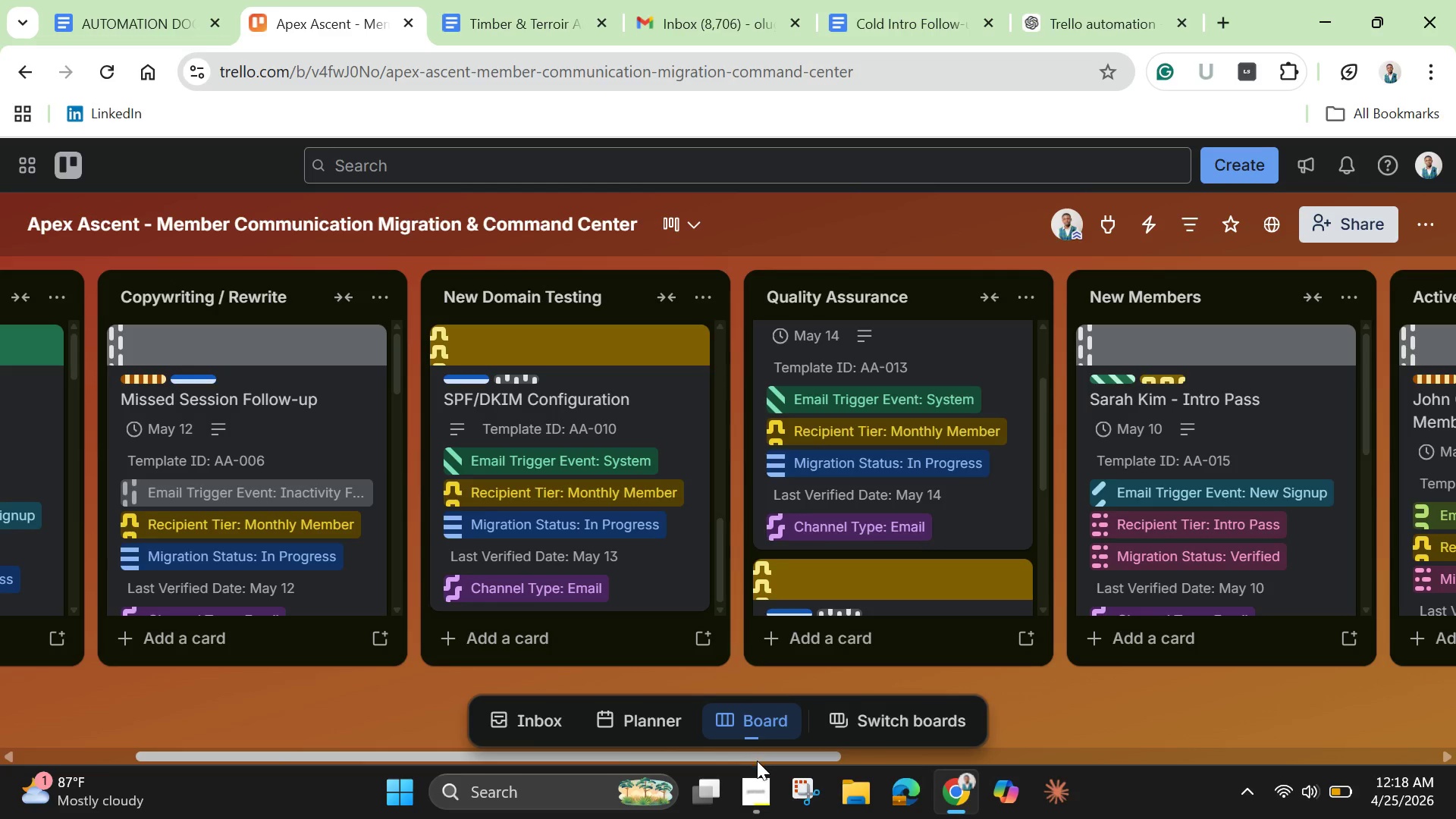 
left_click_drag(start_coordinate=[758, 753], to_coordinate=[1225, 766])
 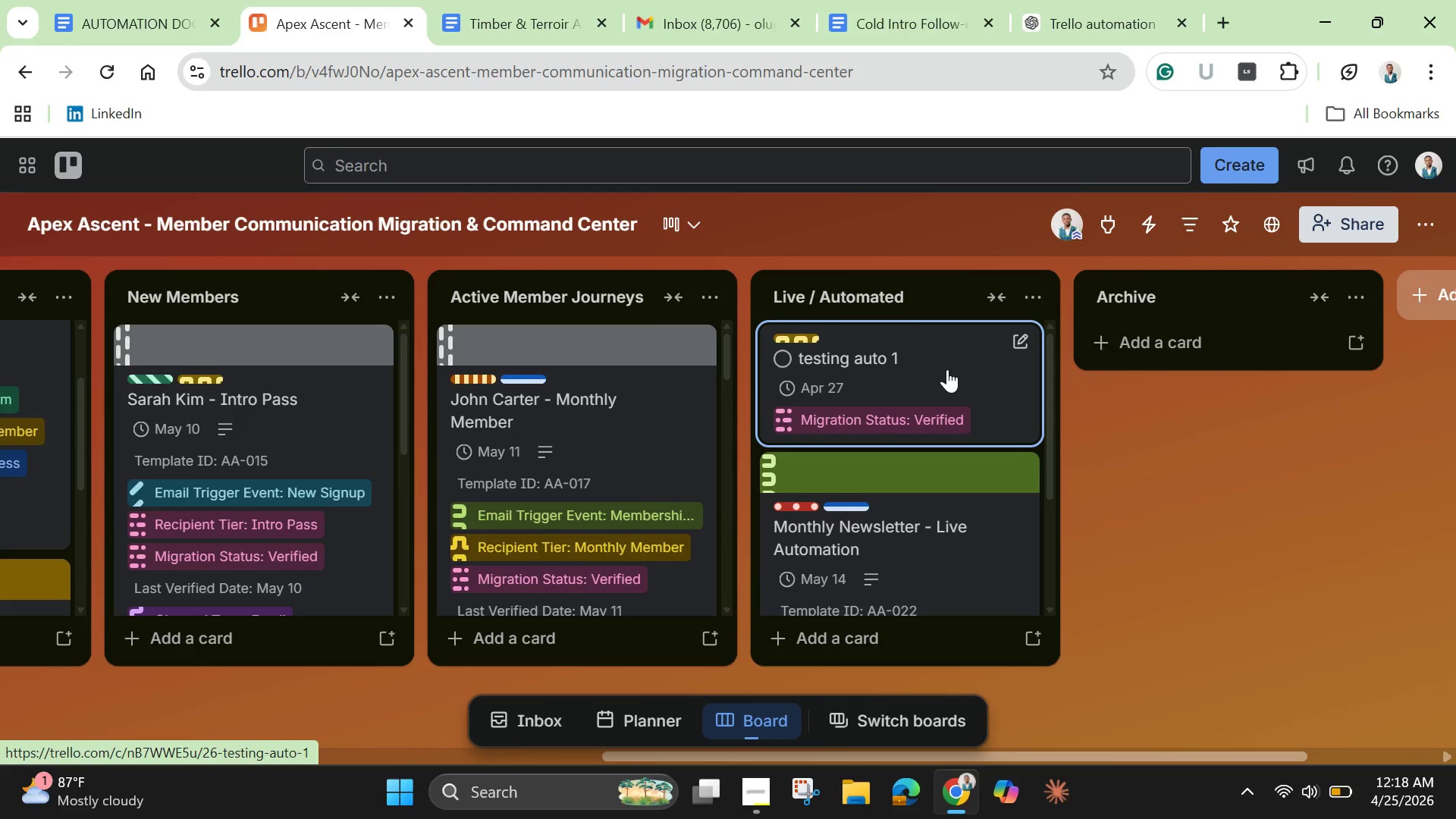 
left_click([964, 384])
 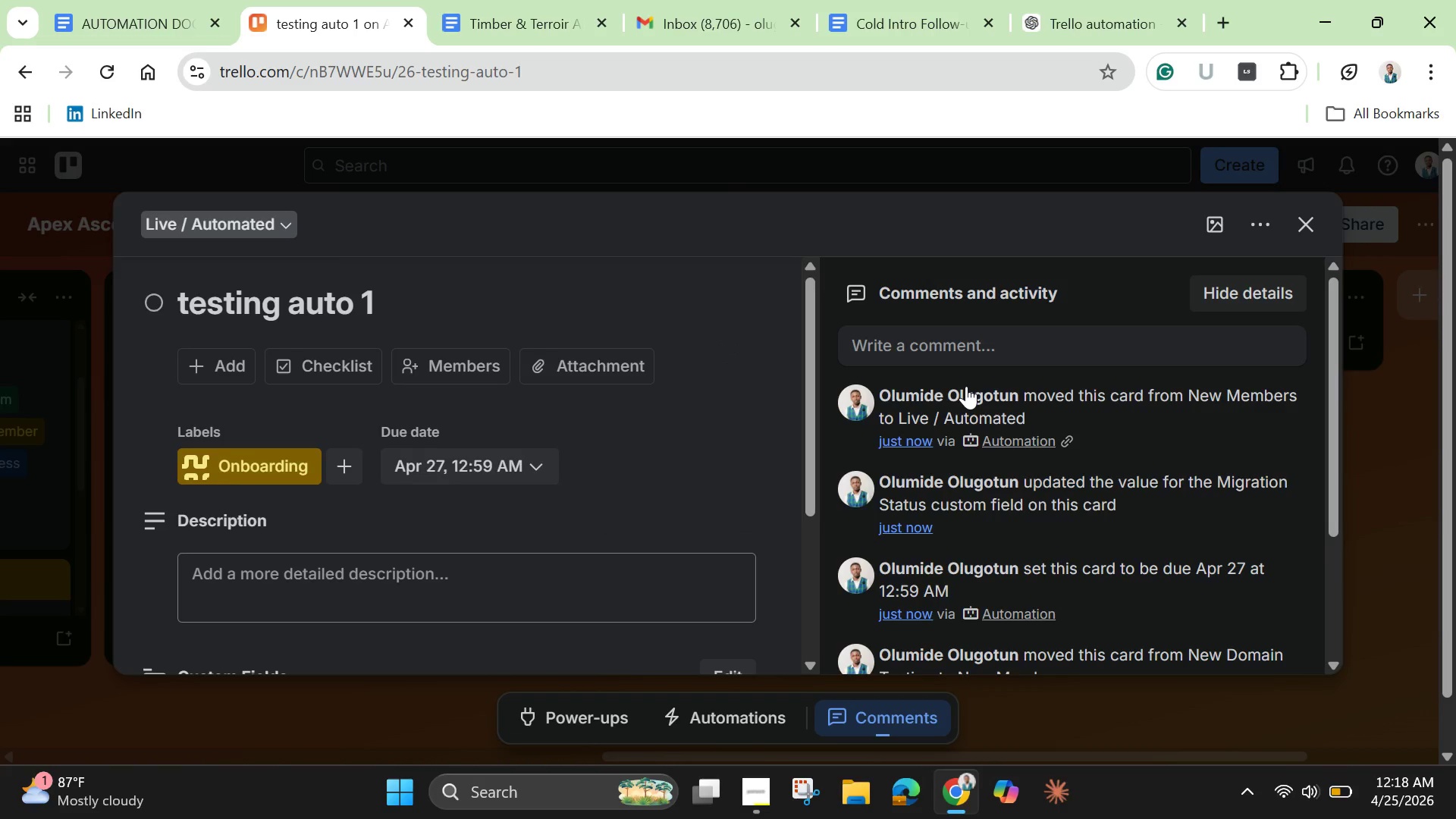 
wait(13.97)
 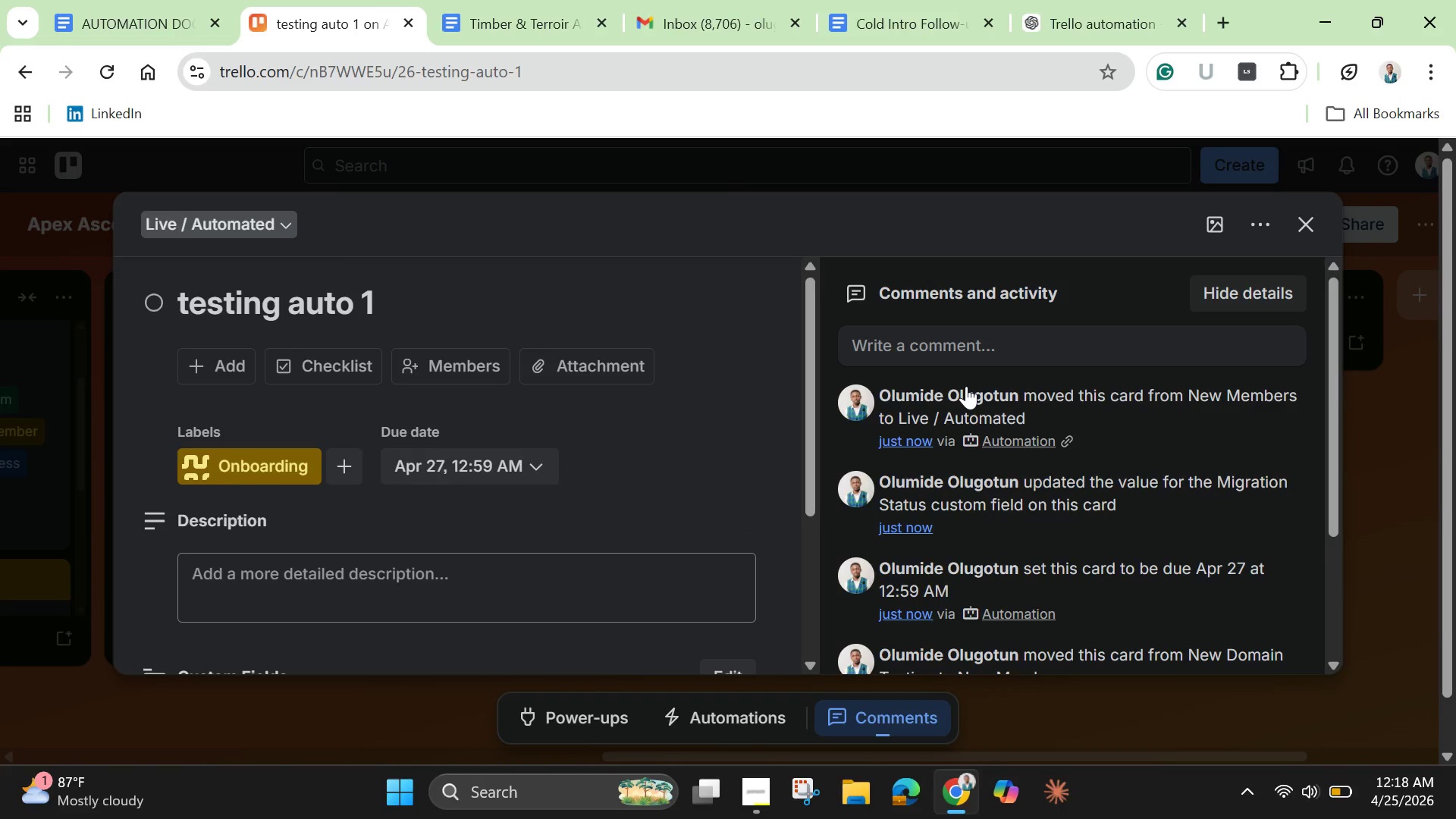 
left_click([701, 714])
 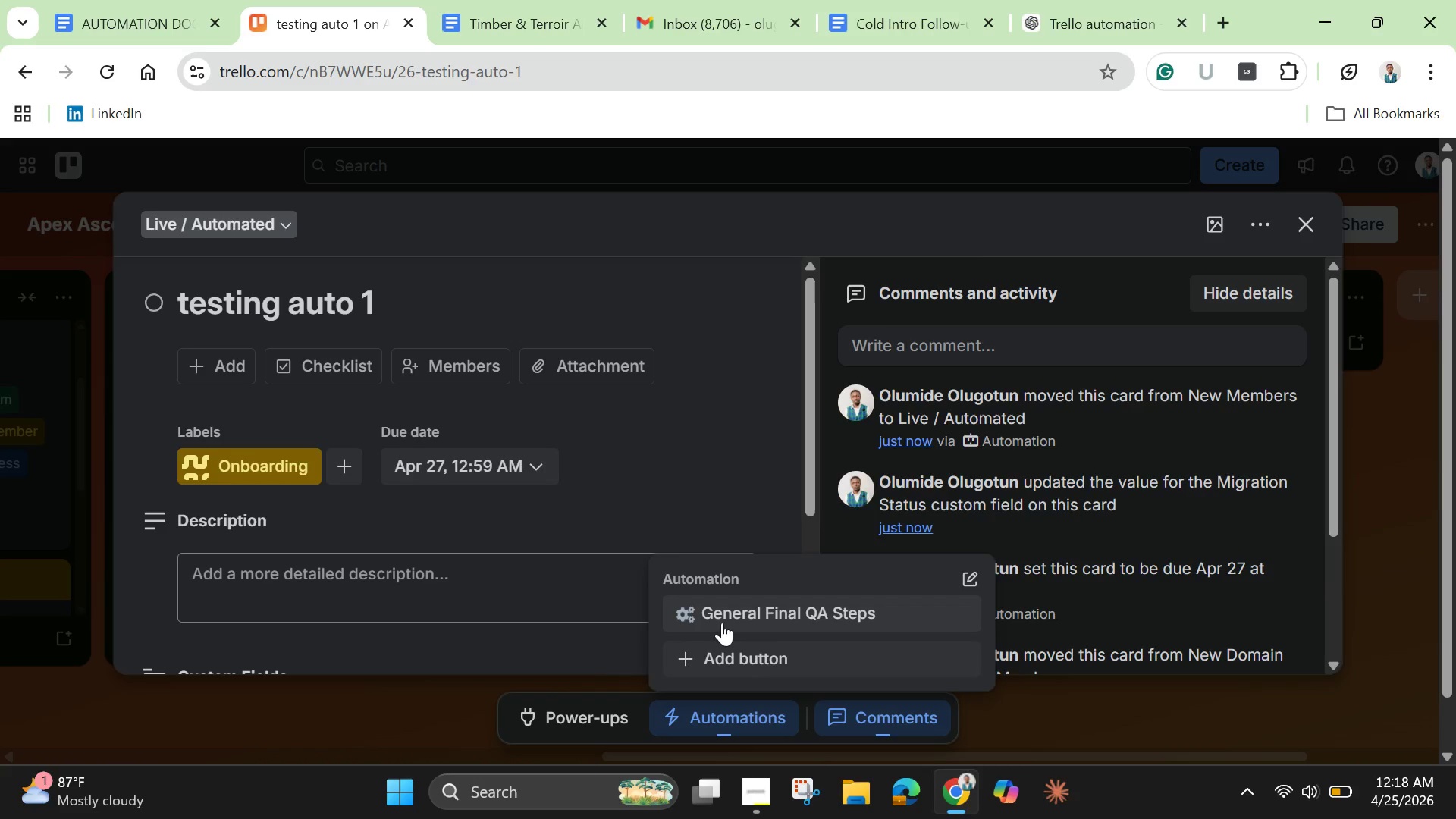 
left_click([728, 610])
 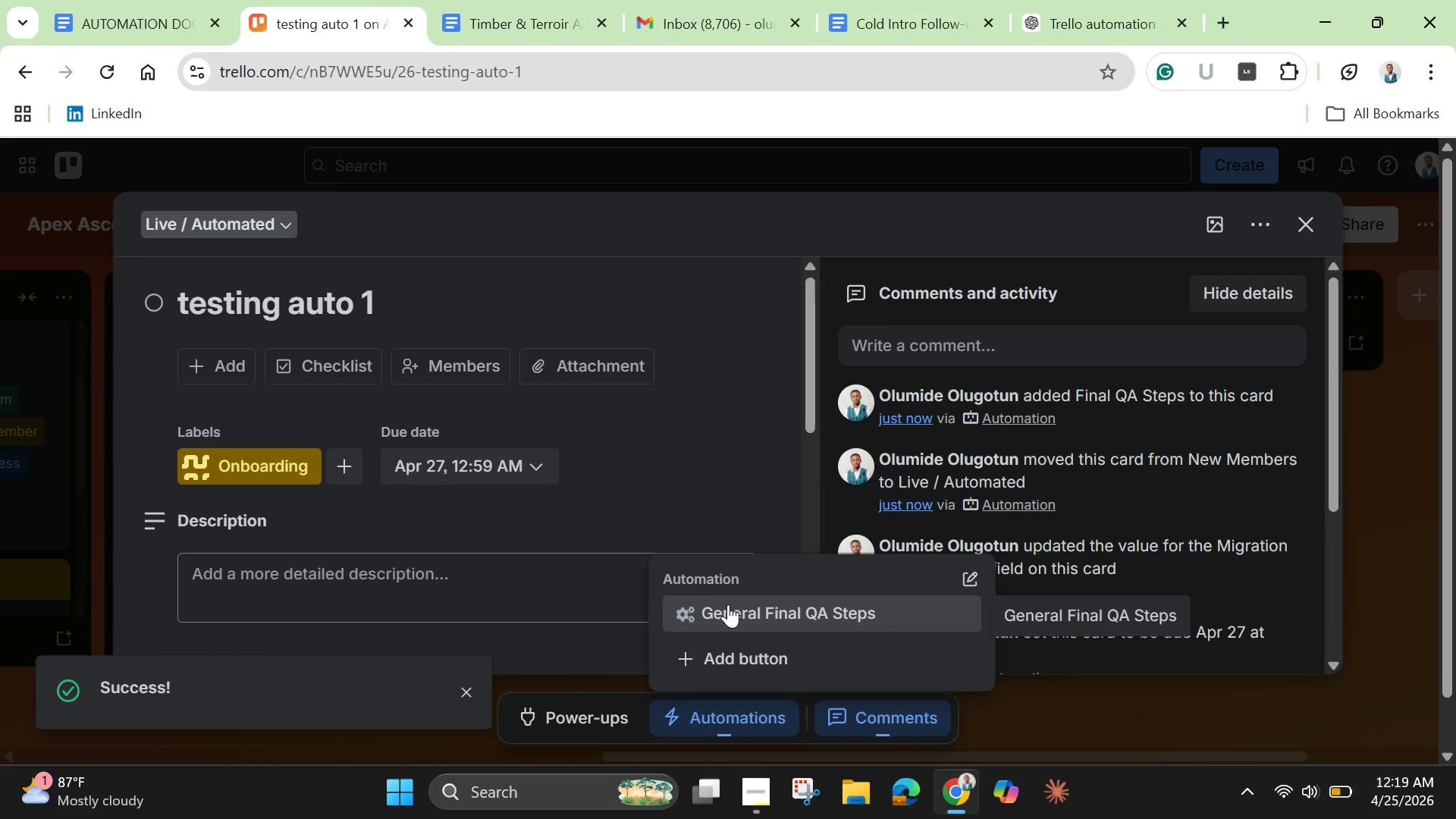 
wait(7.06)
 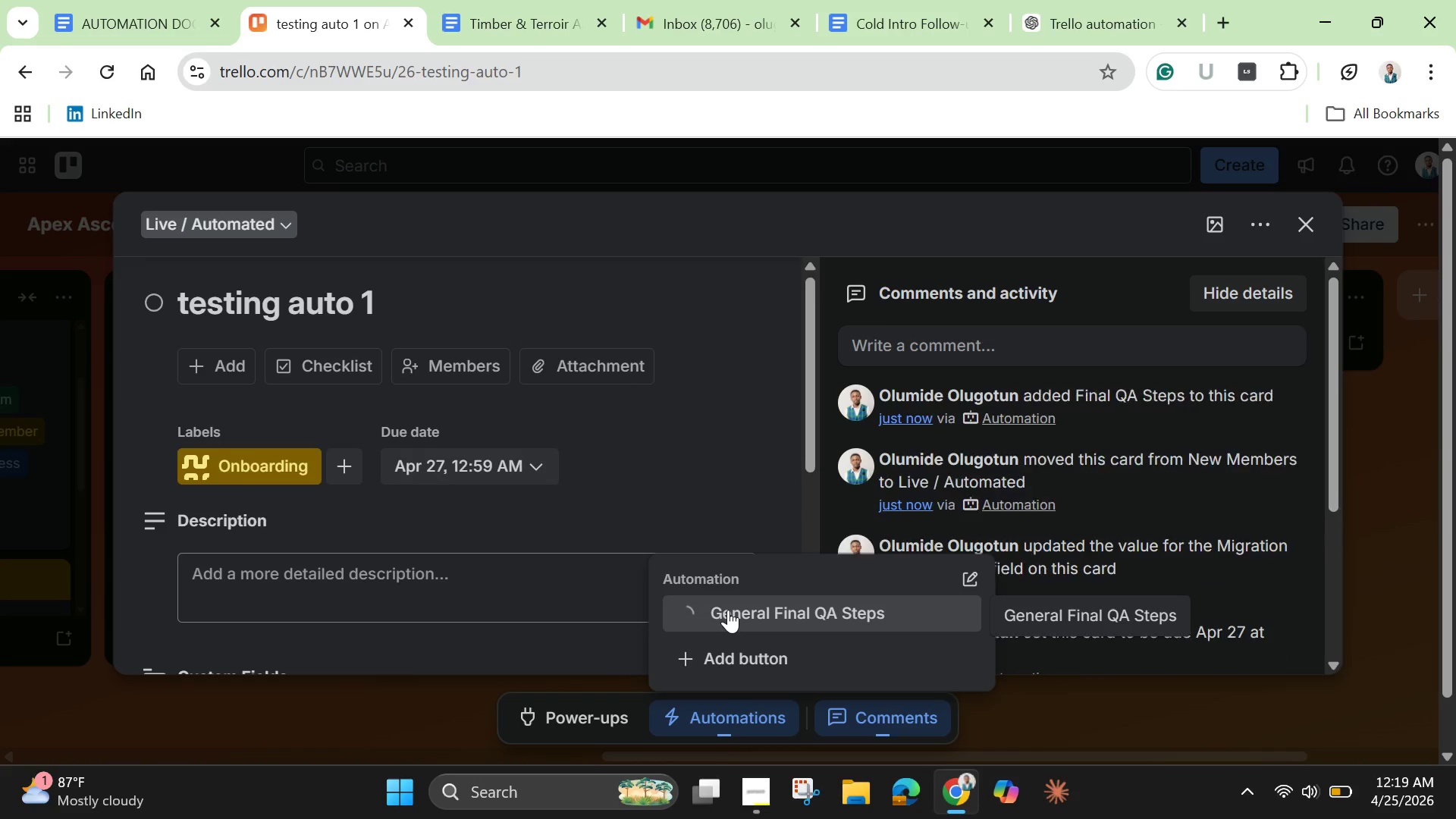 
left_click_drag(start_coordinate=[804, 417], to_coordinate=[830, 617])
 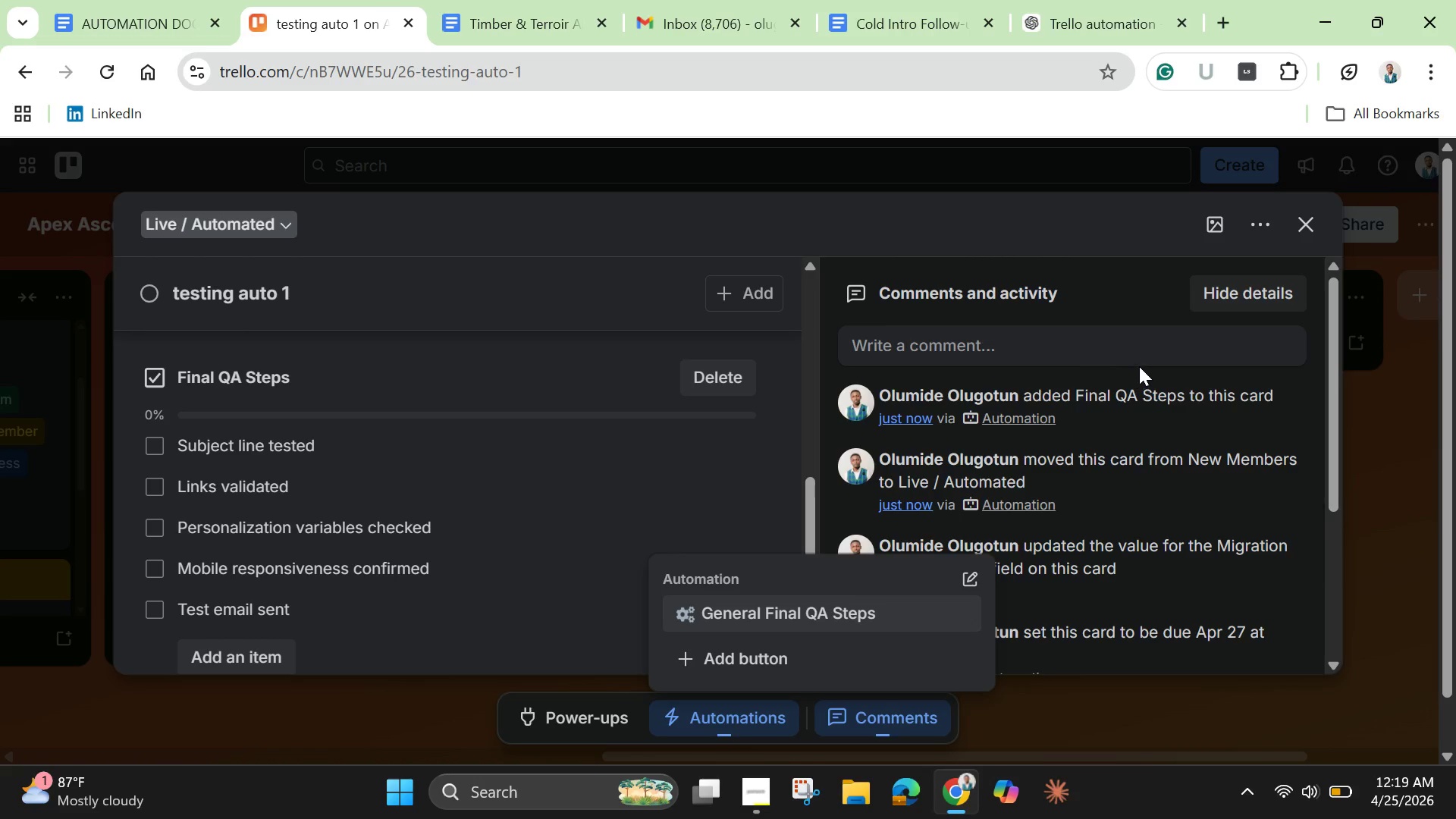 
wait(6.89)
 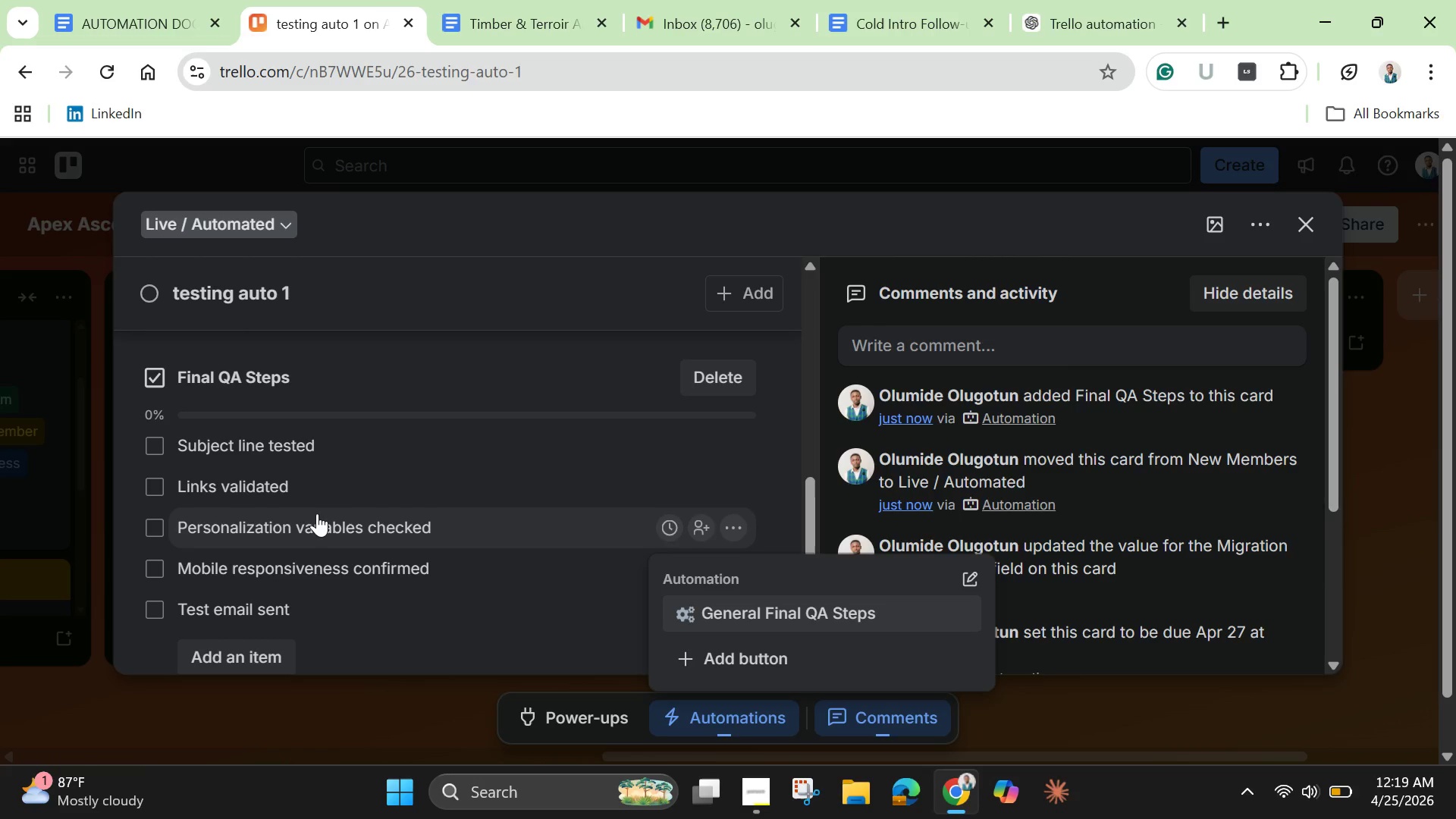 
left_click([1300, 230])
 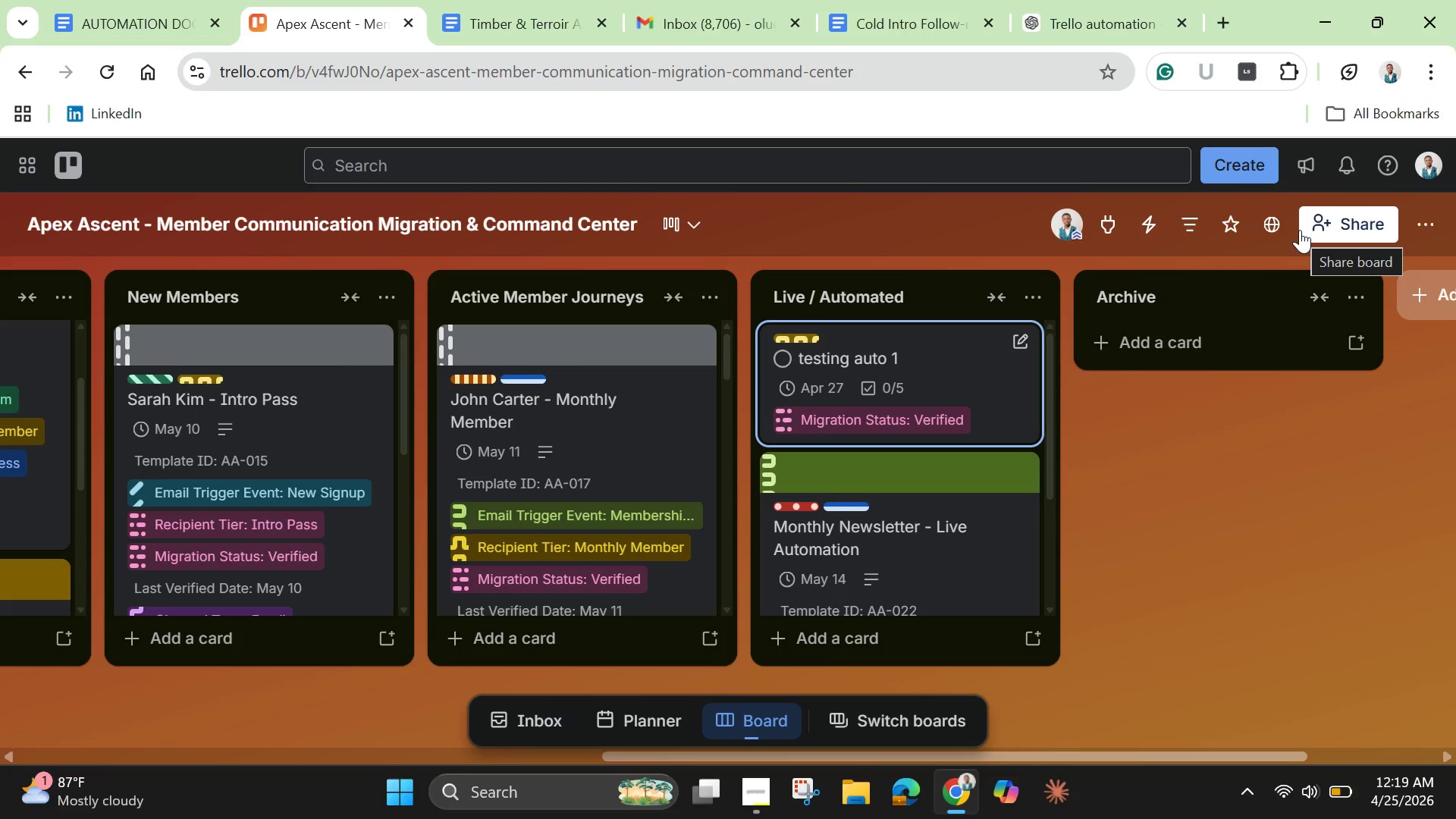 
wait(37.47)
 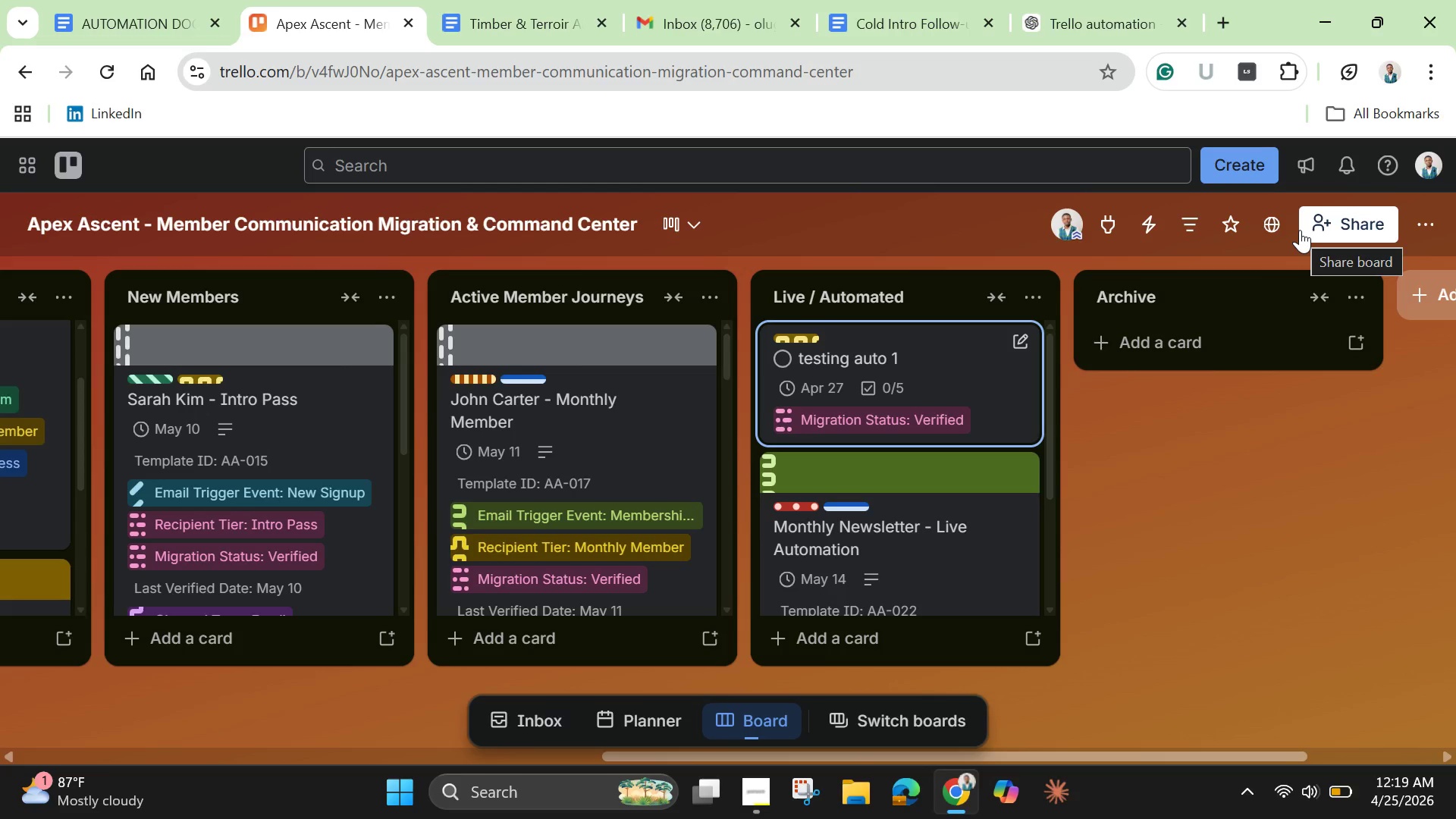 
left_click([314, 226])
 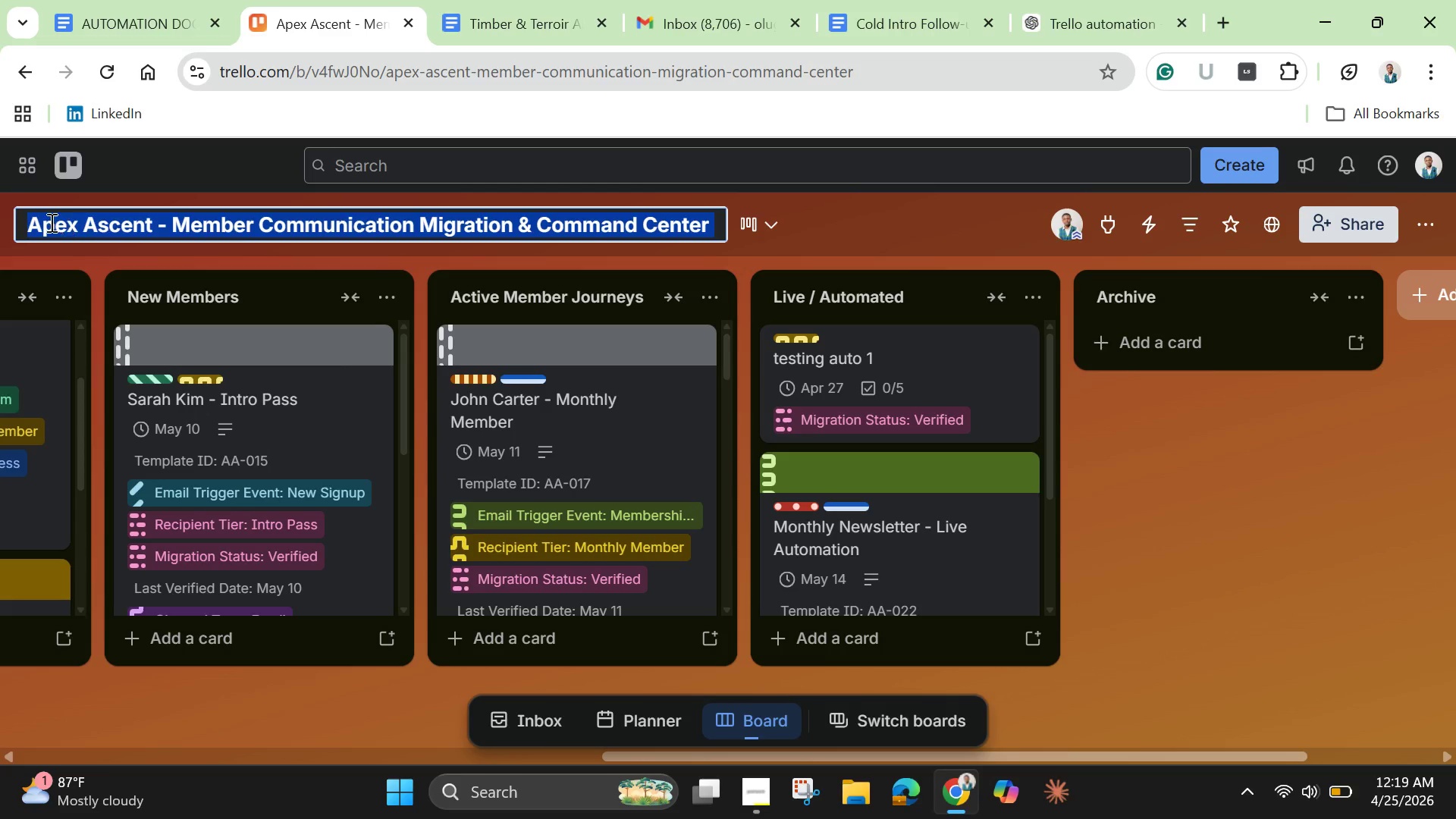 
left_click([36, 218])
 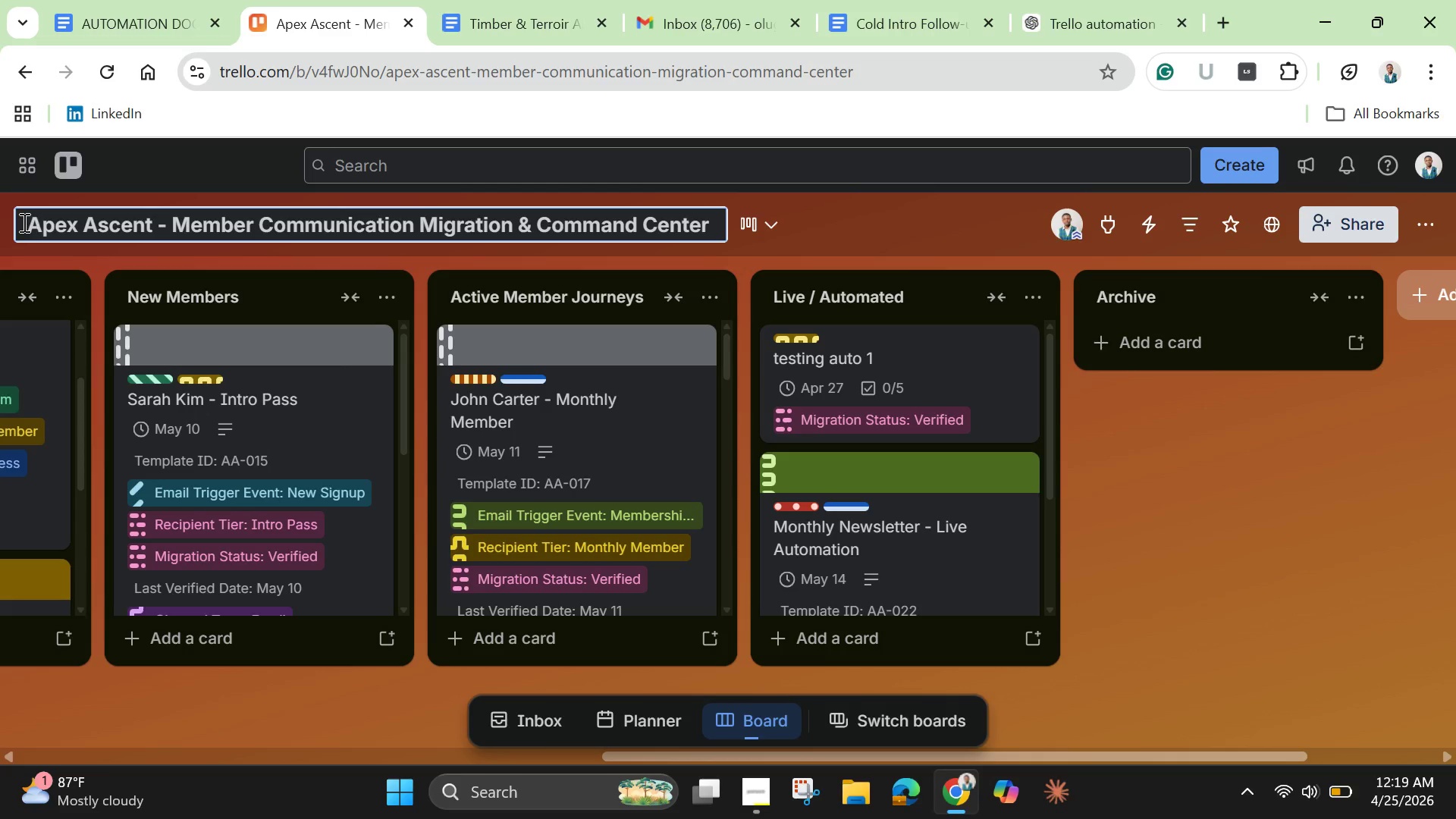 
left_click_drag(start_coordinate=[23, 222], to_coordinate=[151, 231])
 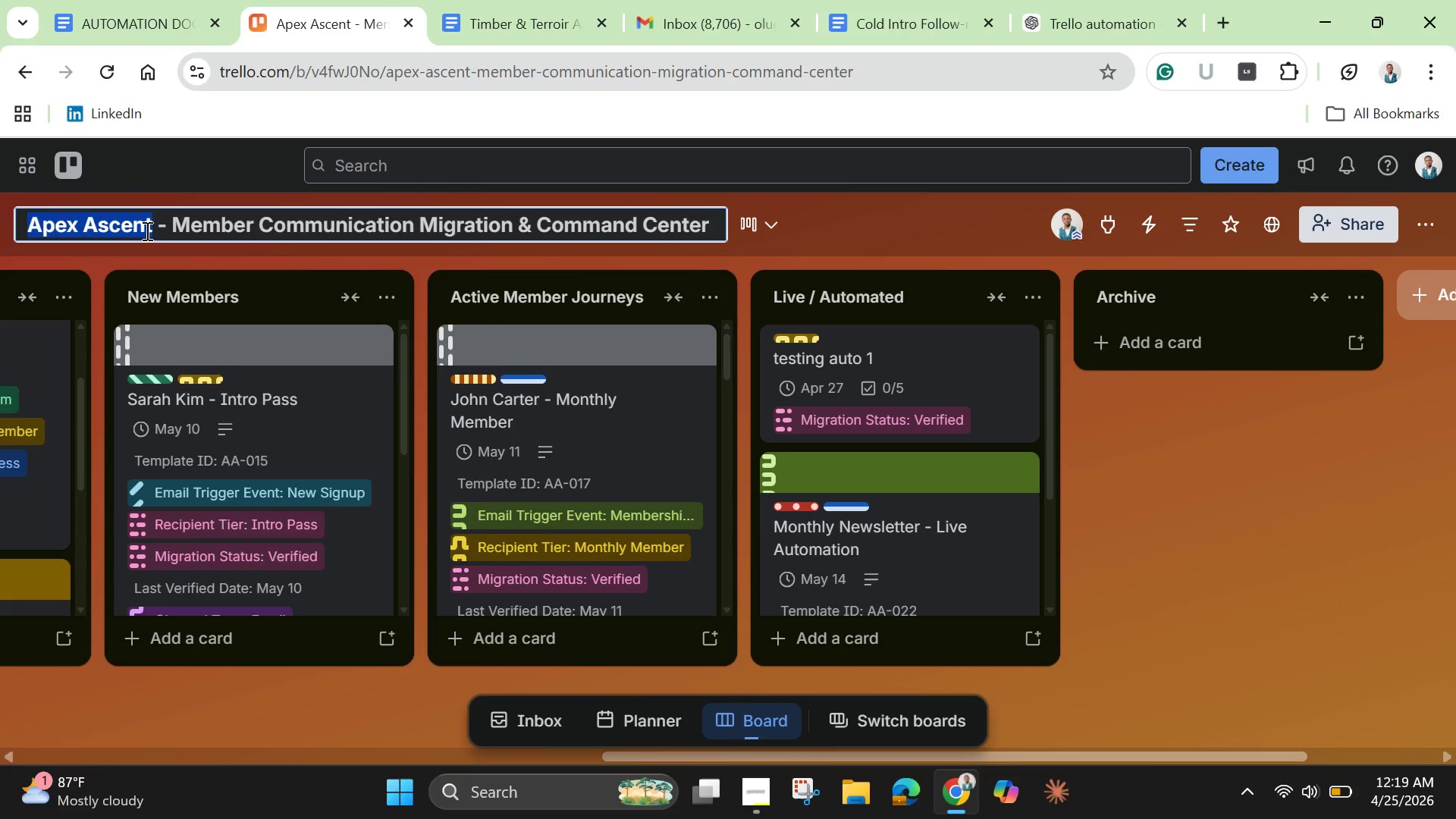 
right_click([146, 231])
 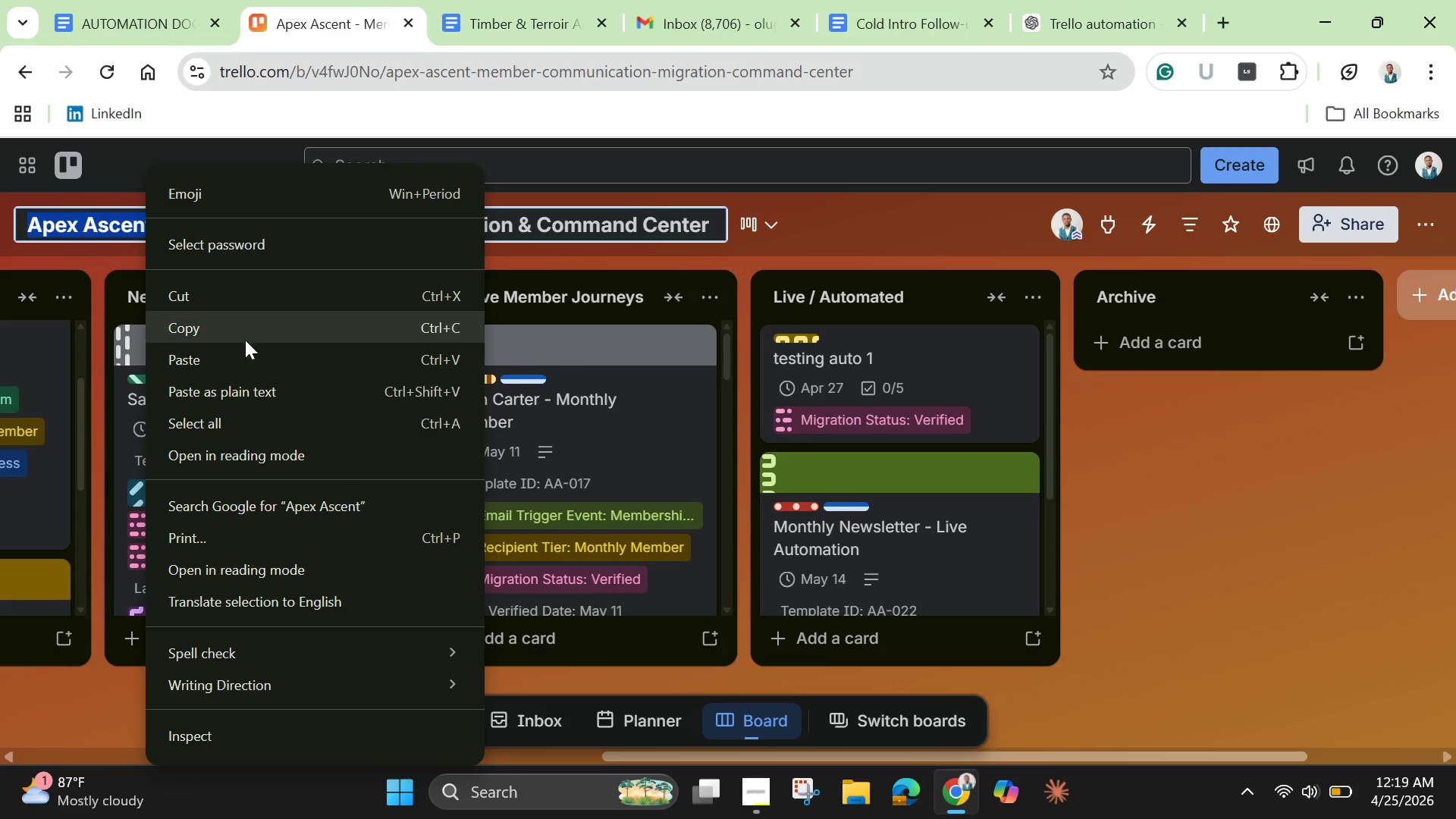 
left_click([246, 338])
 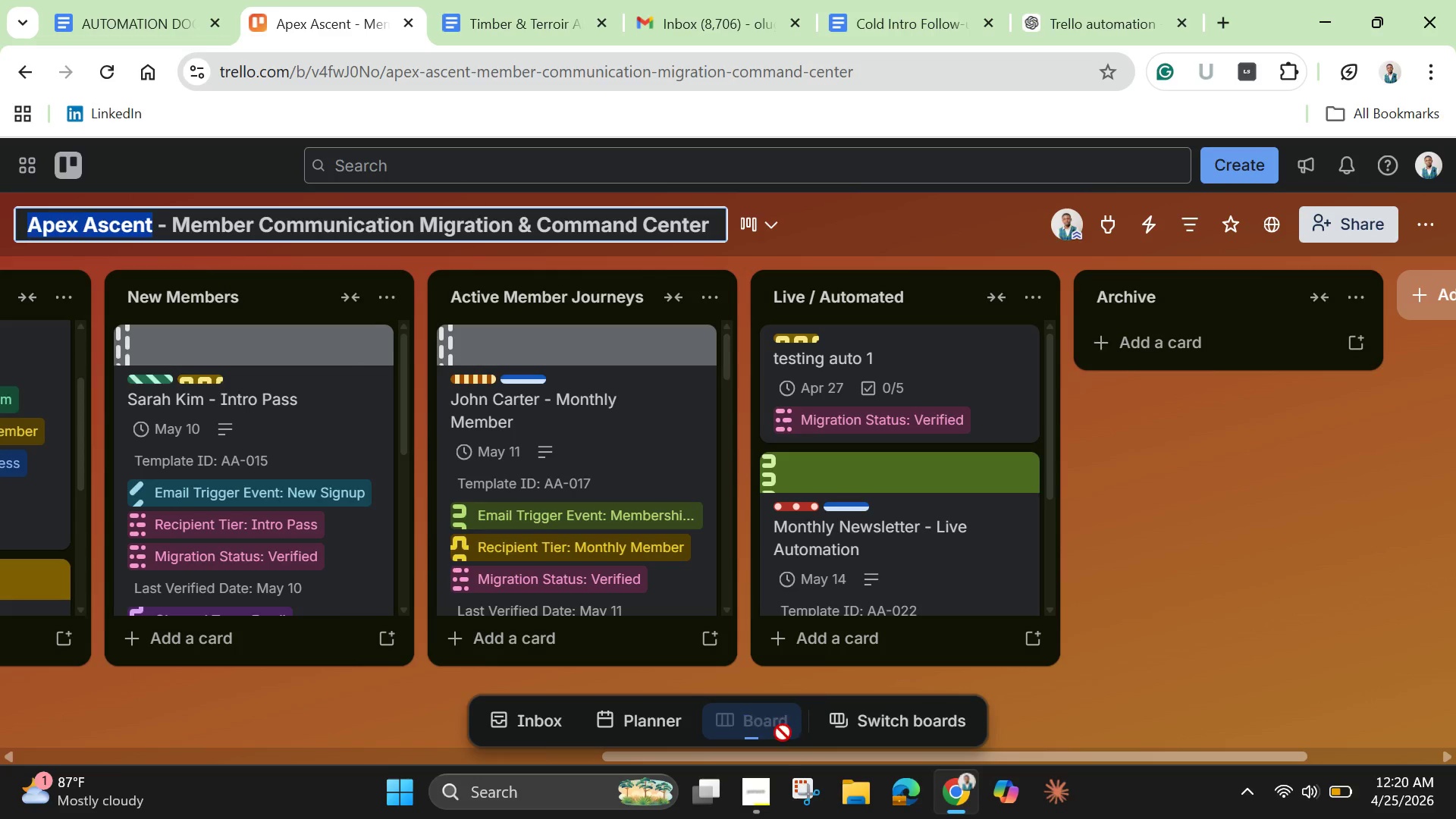 
mouse_move([780, 794])
 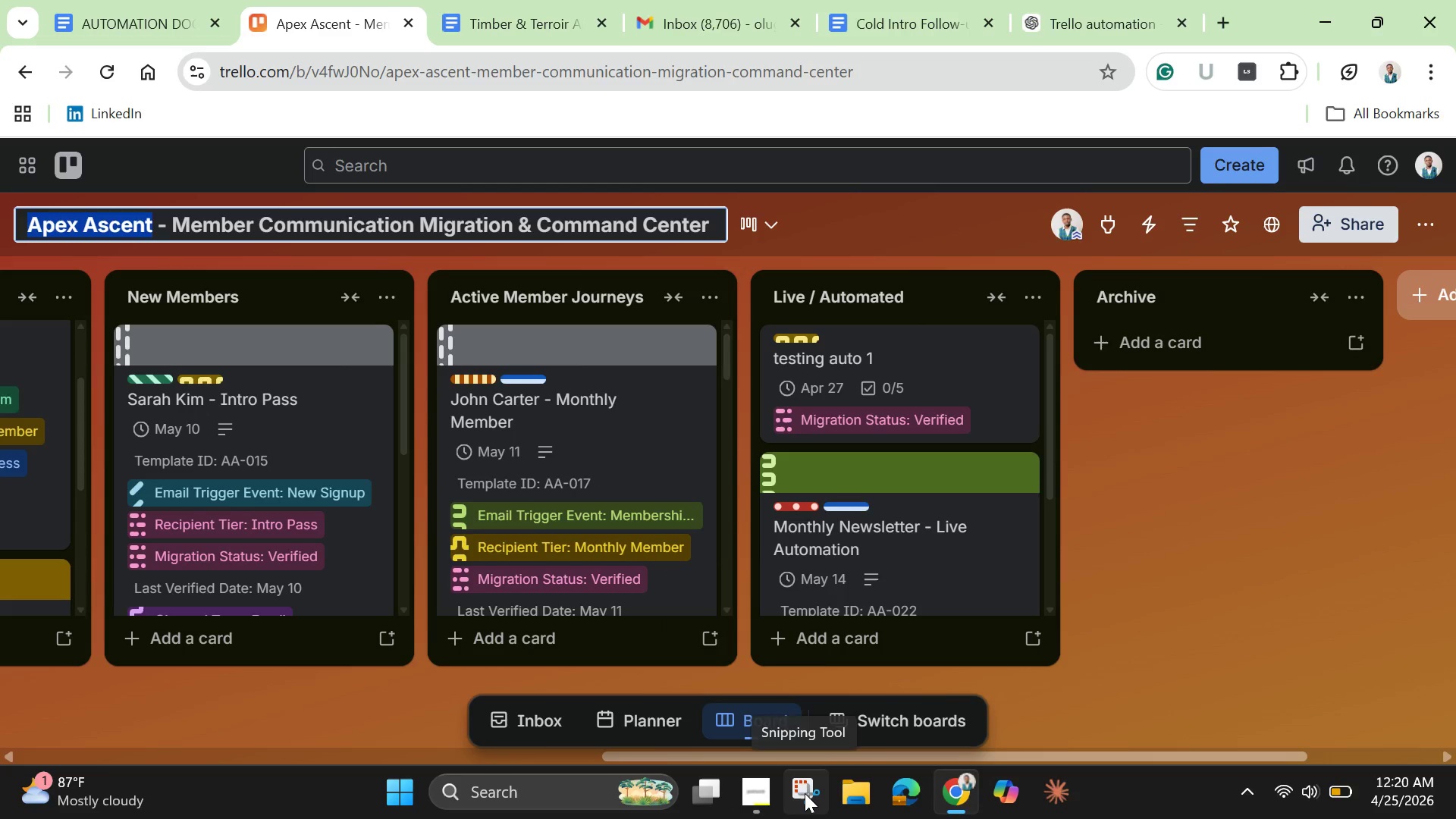 
left_click([805, 793])
 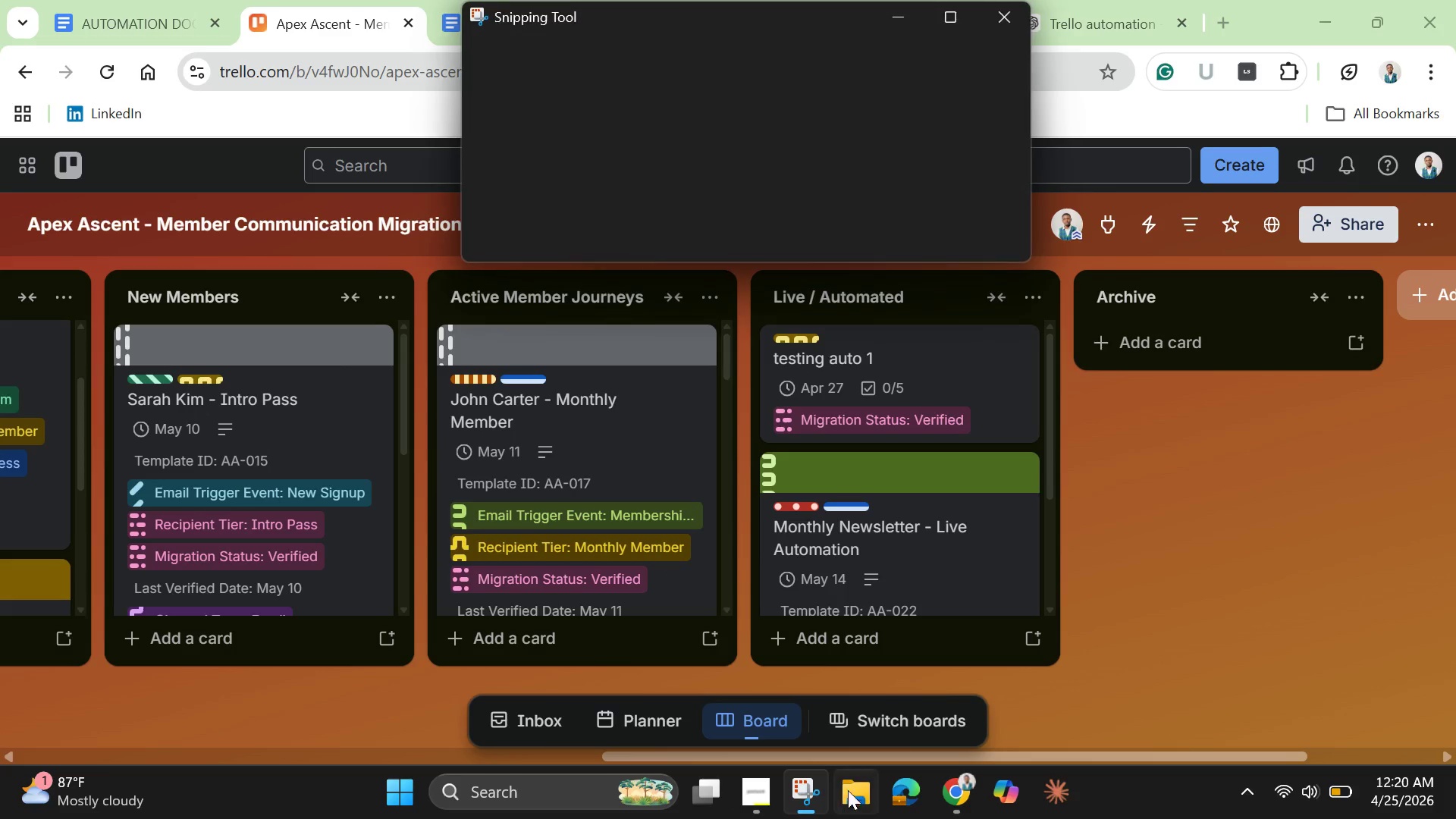 
left_click([861, 795])
 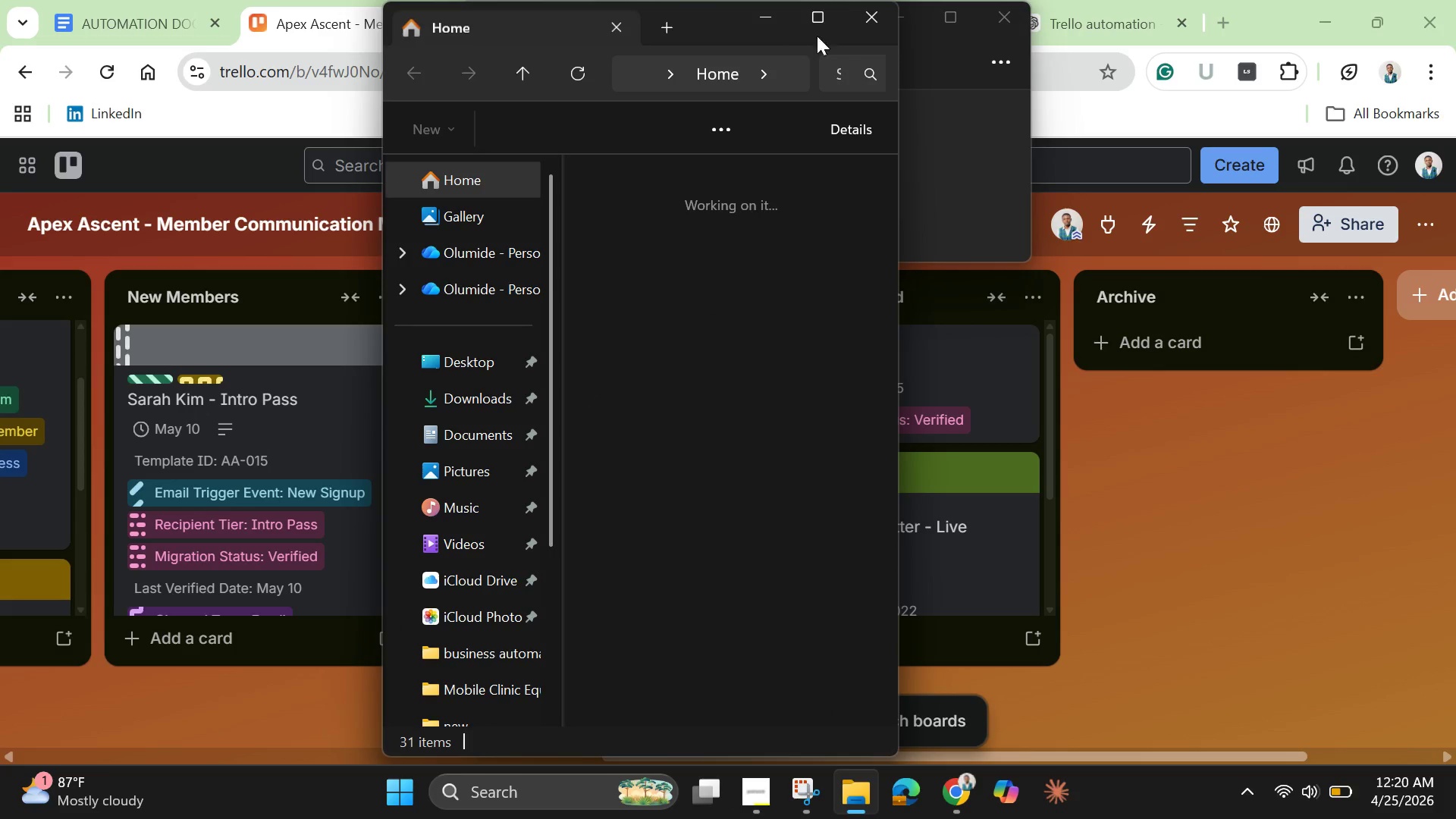 
left_click([819, 15])
 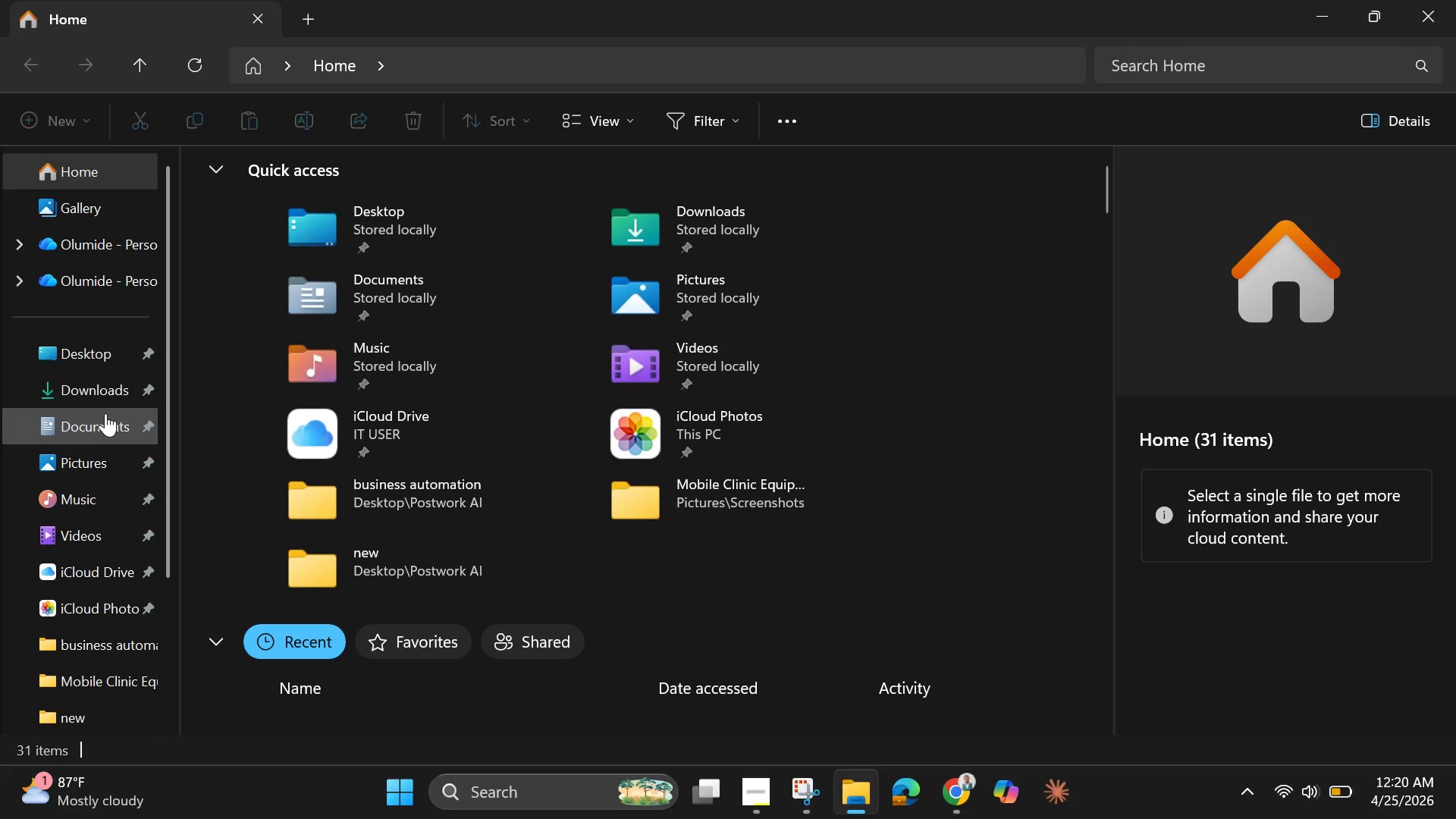 
double_click([102, 452])
 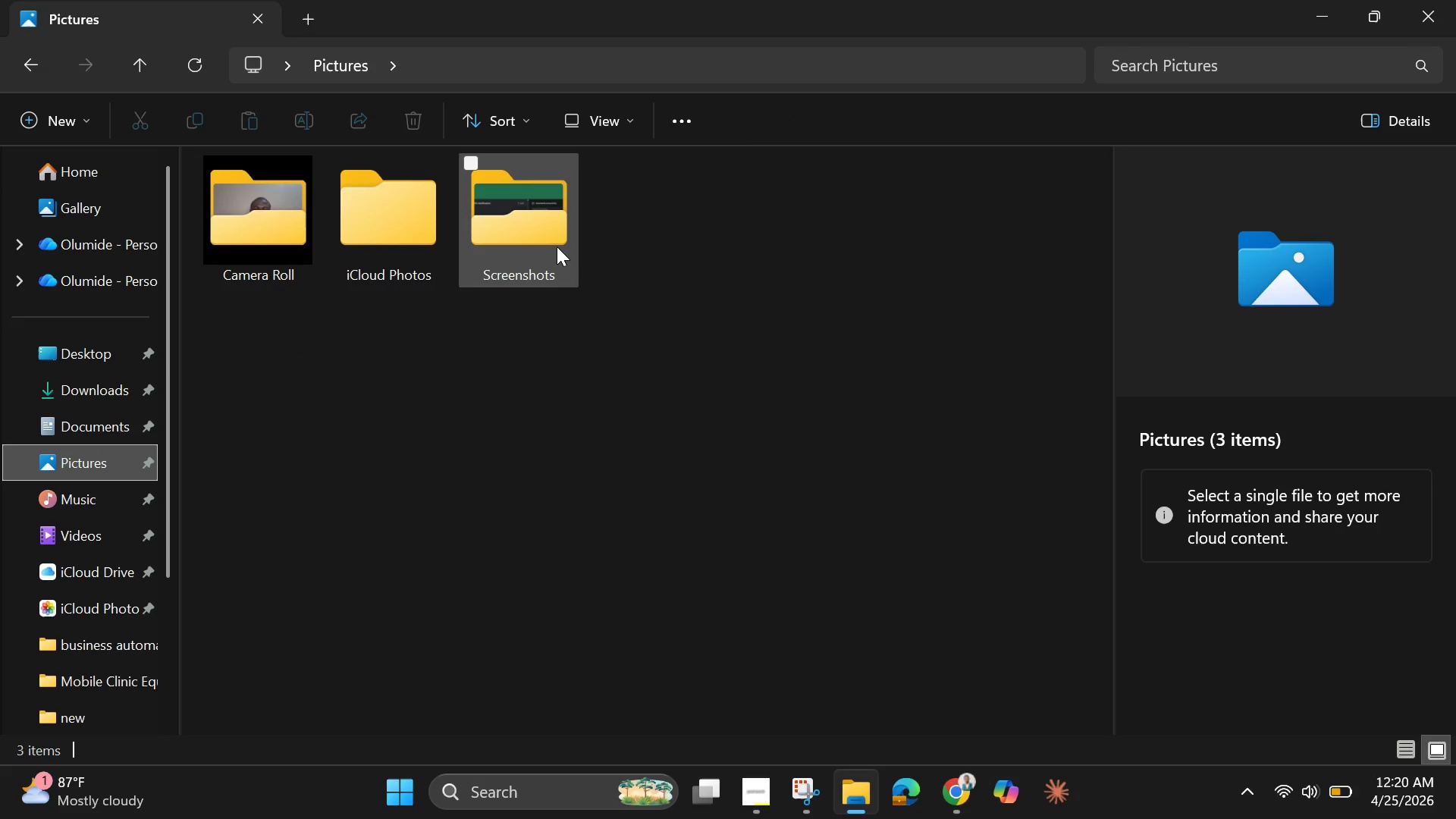 
double_click([546, 237])
 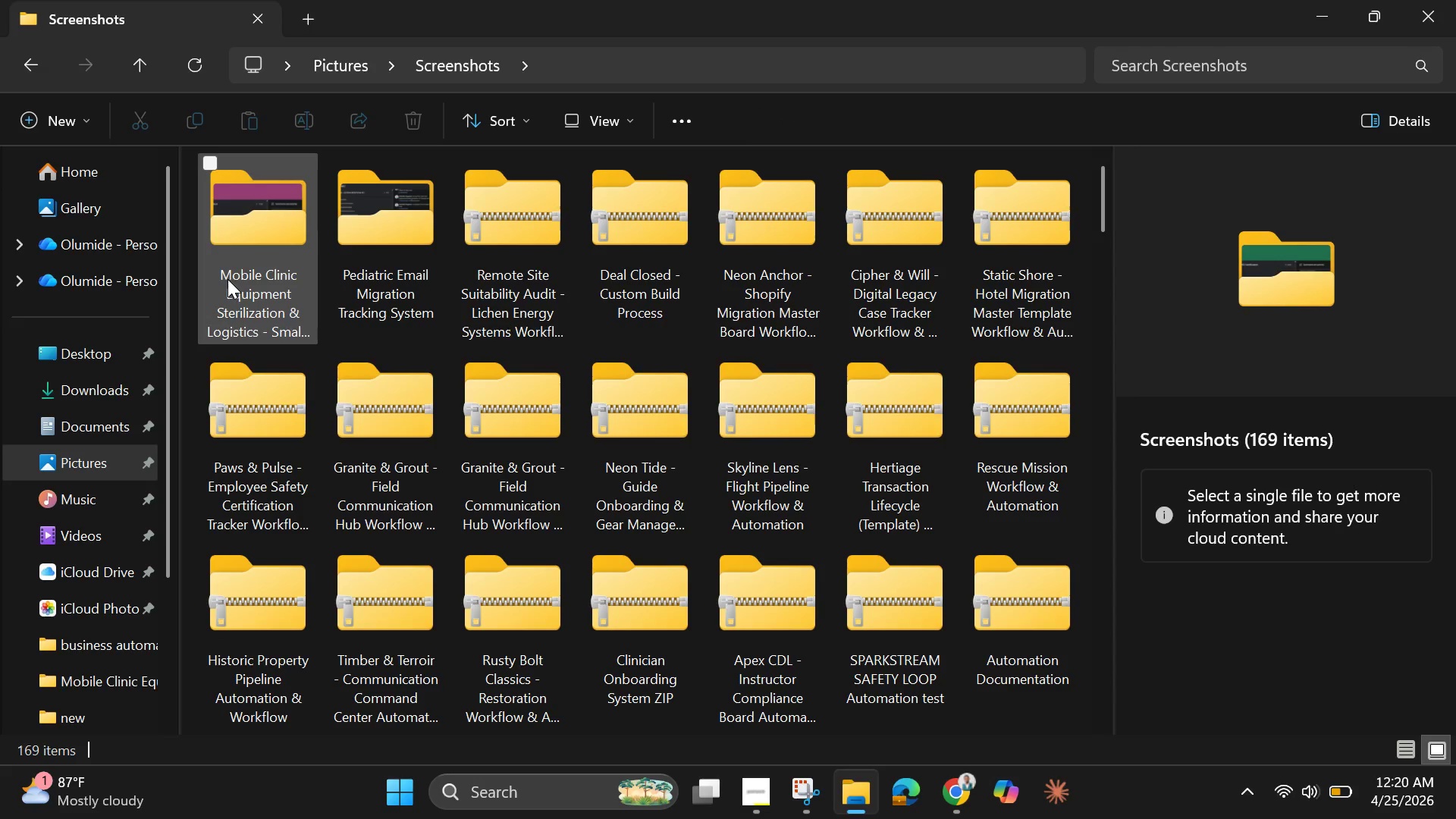 
left_click([237, 277])
 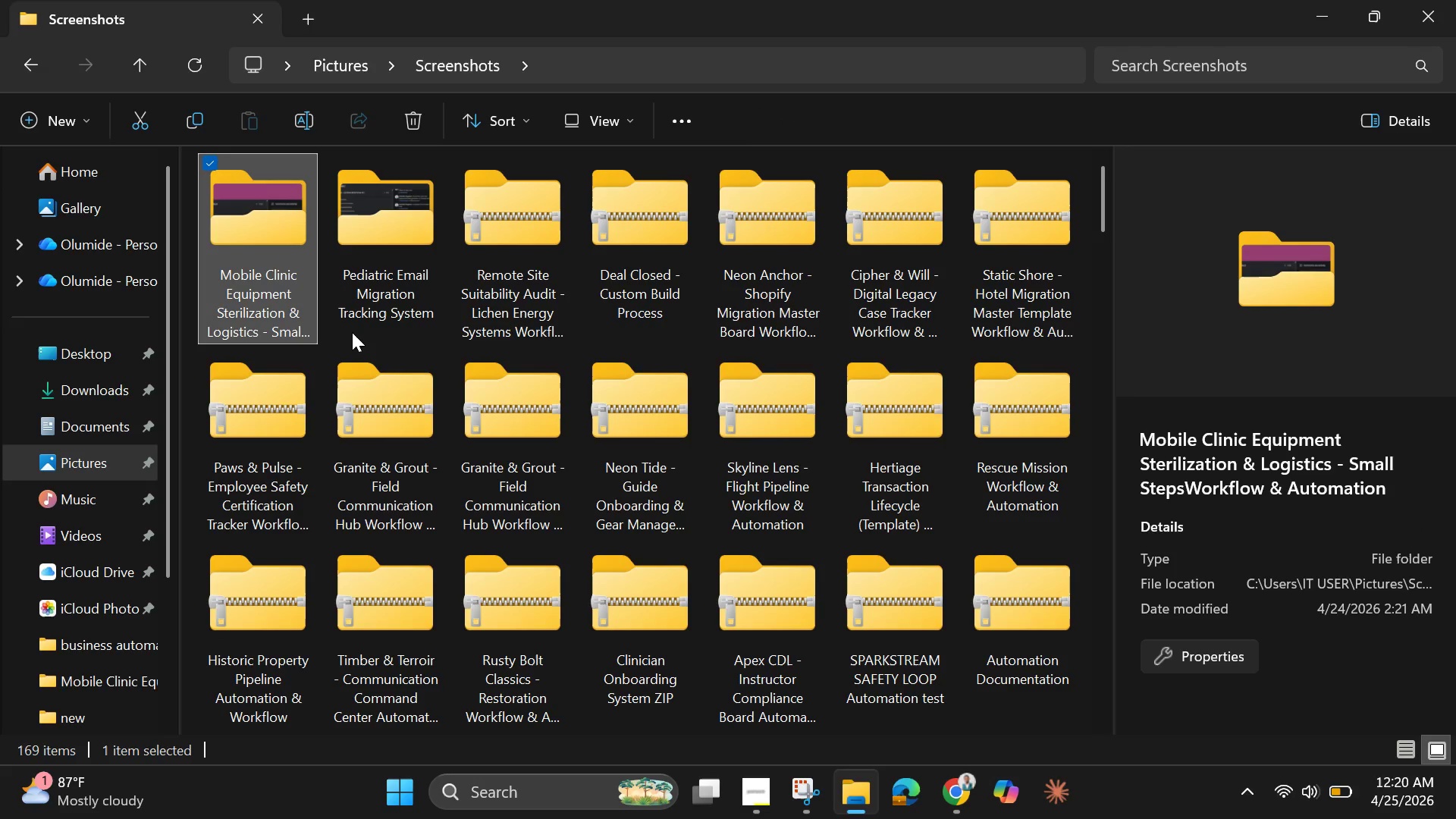 
mouse_move([307, 261])
 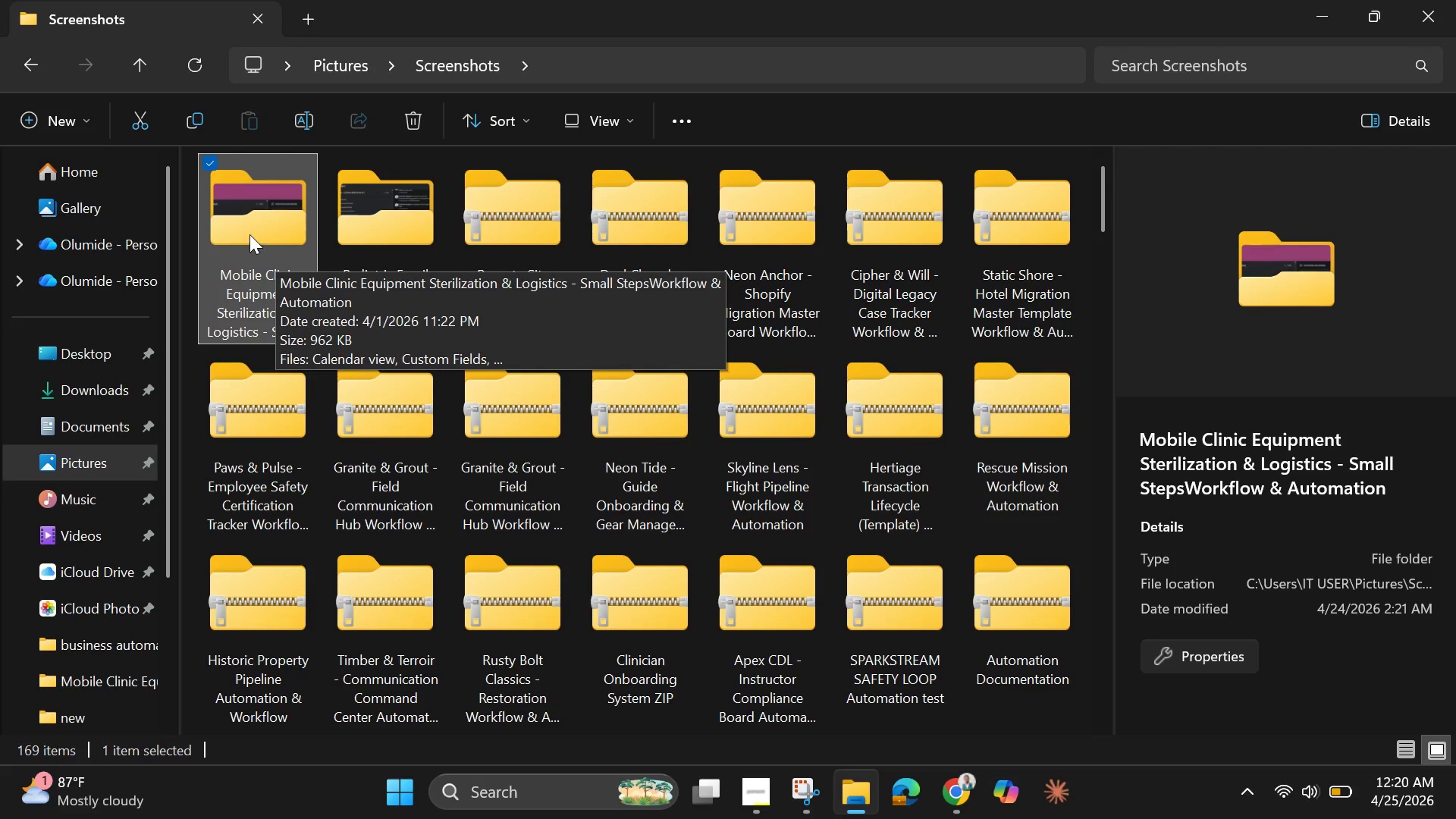 
double_click([248, 233])
 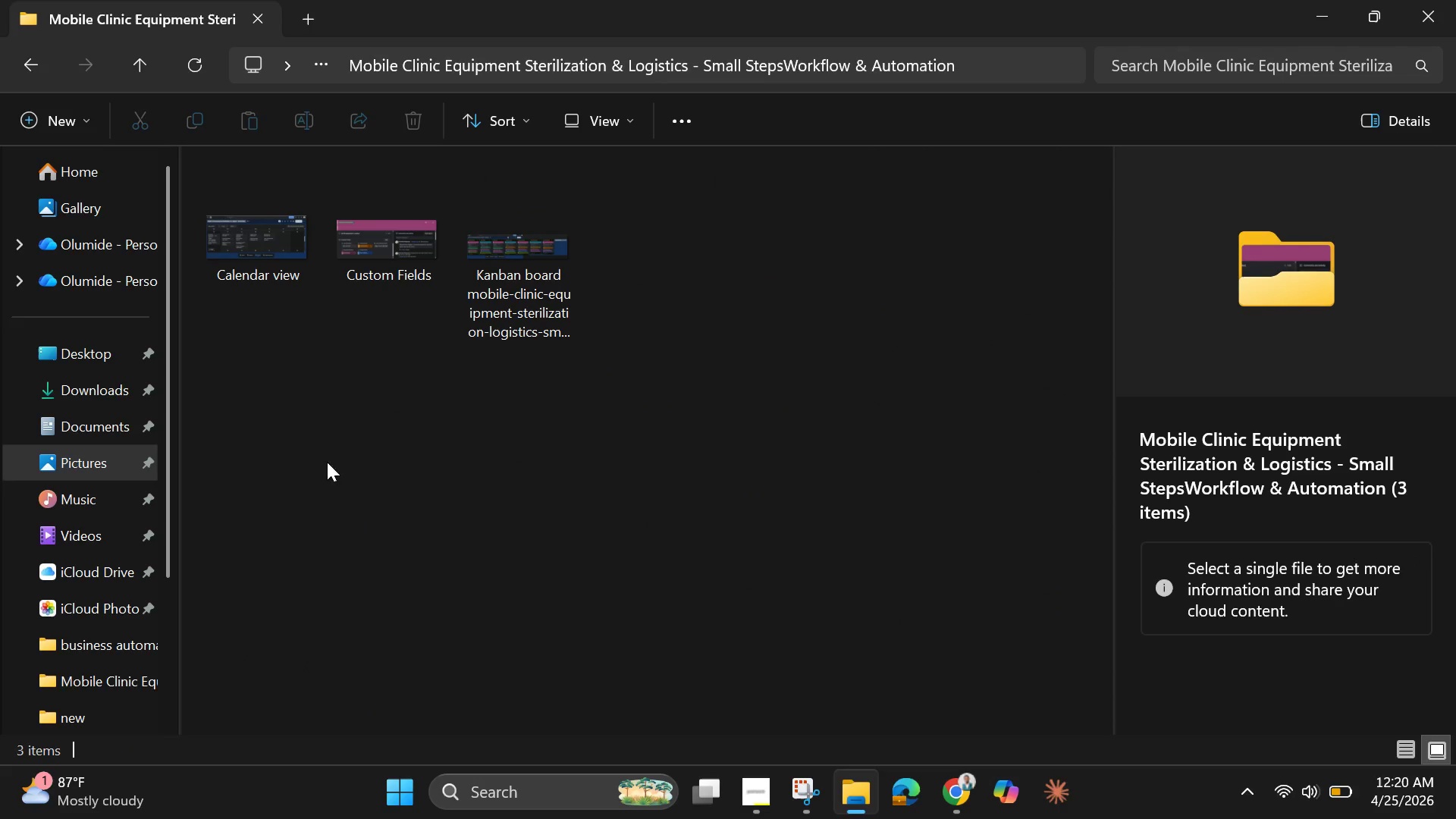 
left_click_drag(start_coordinate=[243, 378], to_coordinate=[556, 215])
 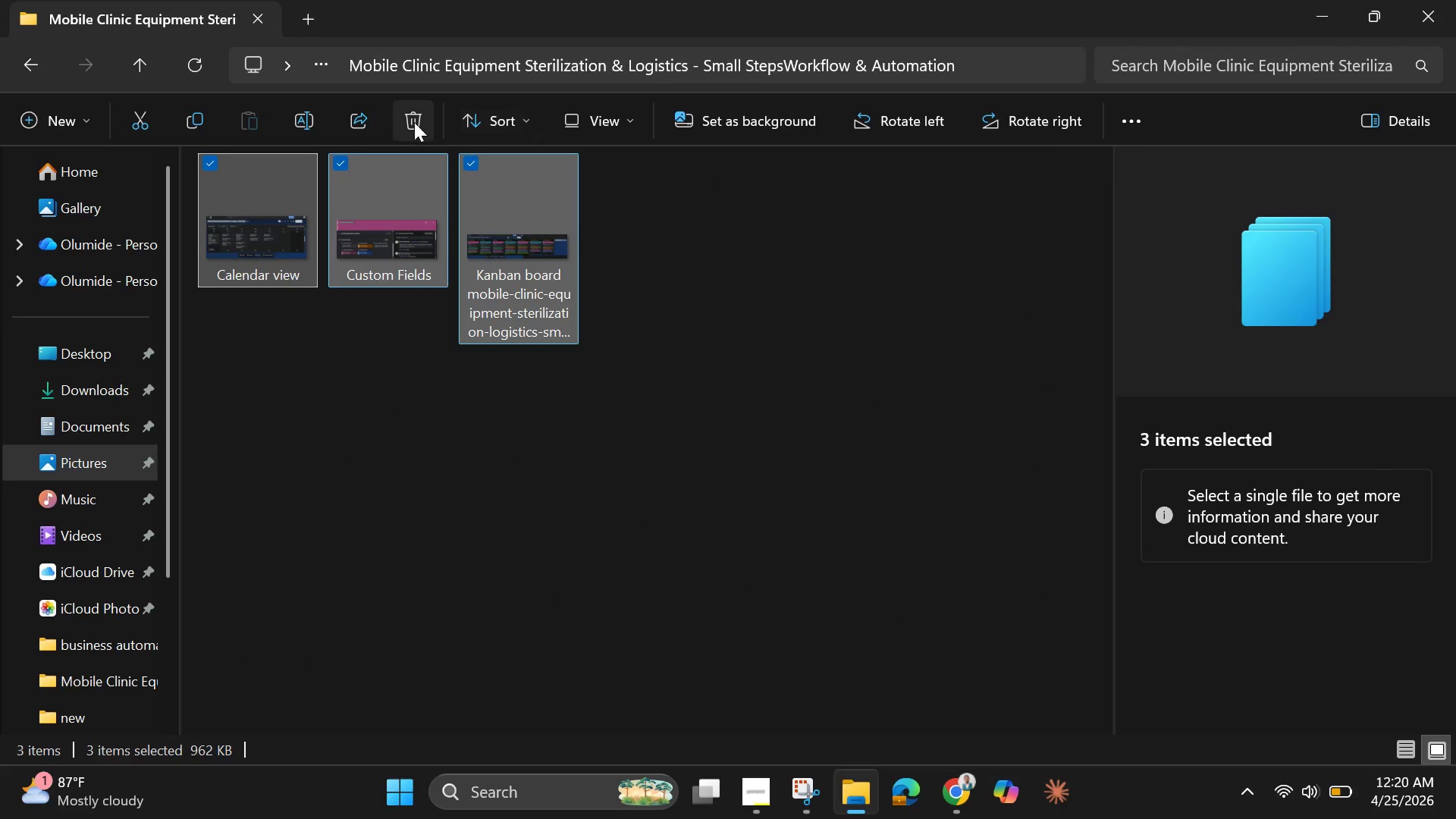 
left_click([414, 122])
 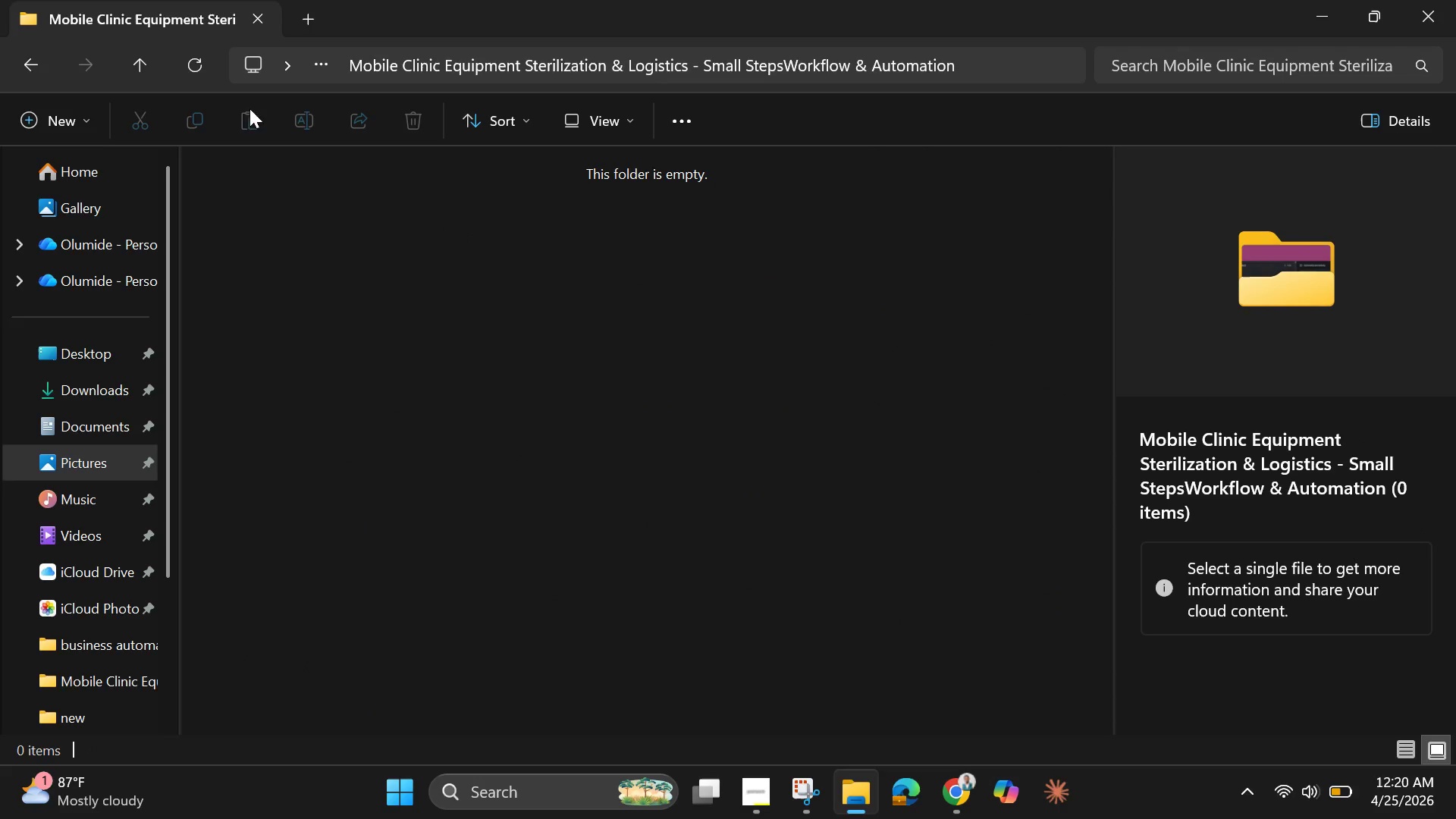 
left_click([133, 58])
 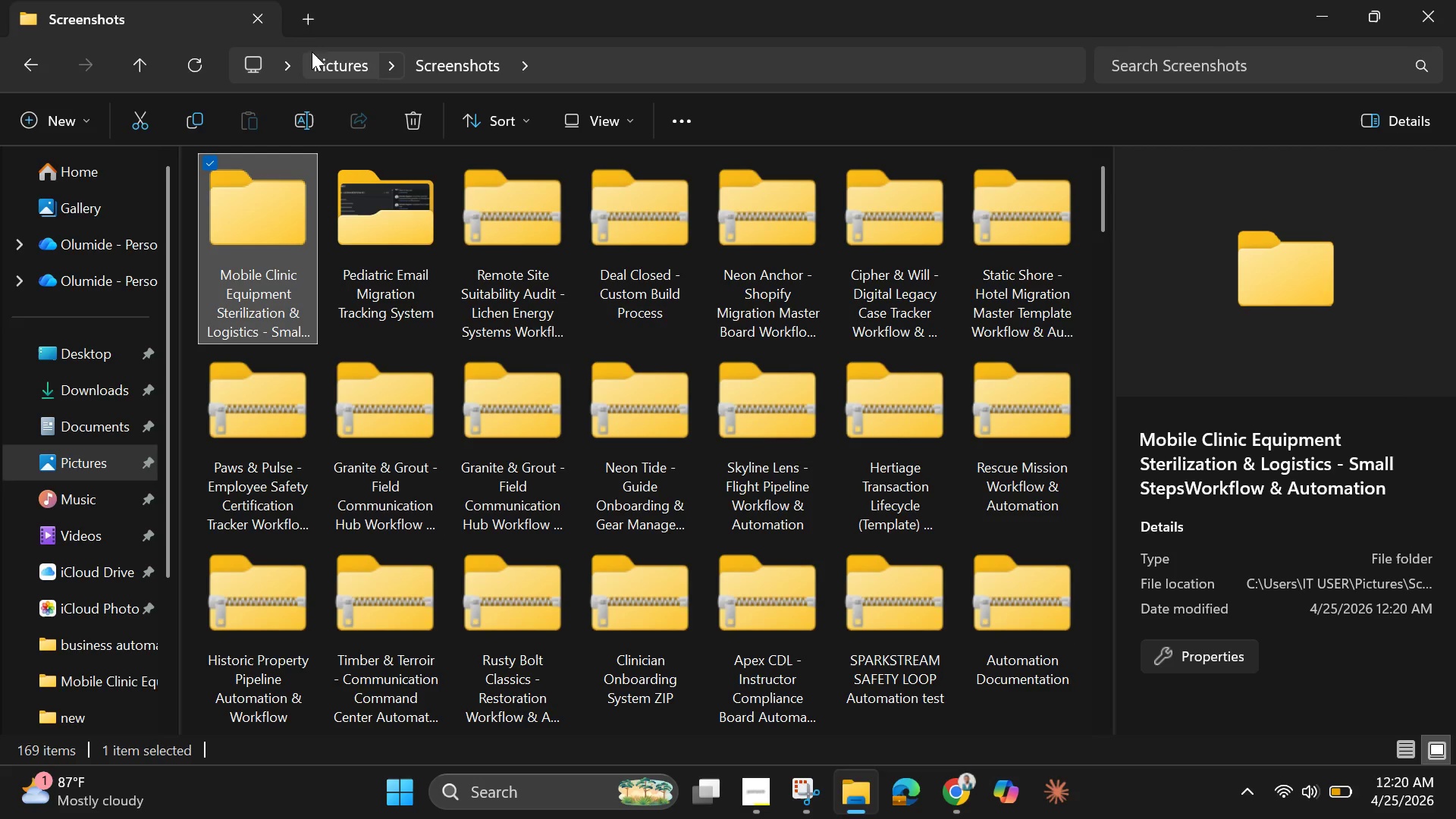 
left_click([303, 113])
 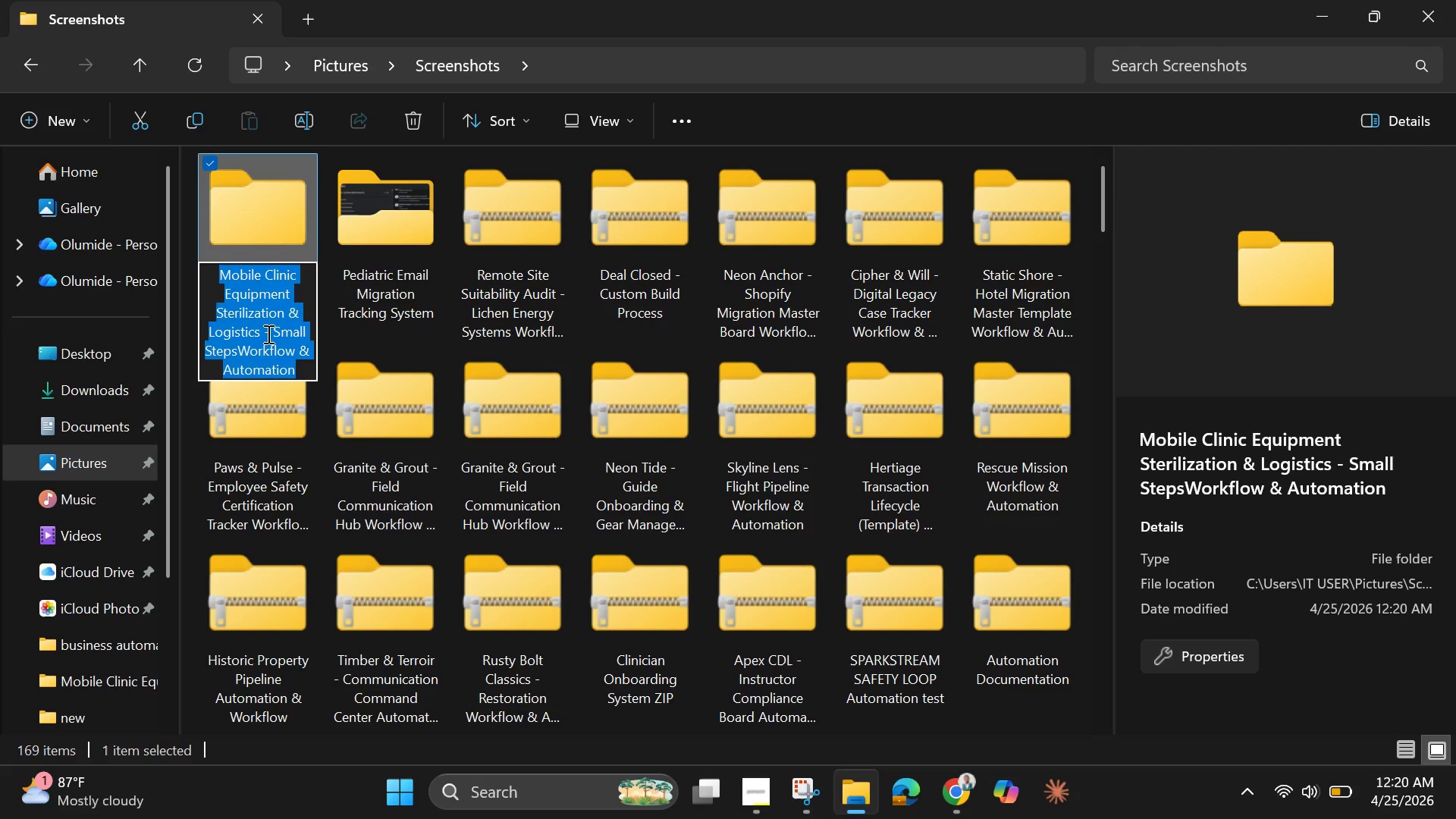 
left_click([267, 334])
 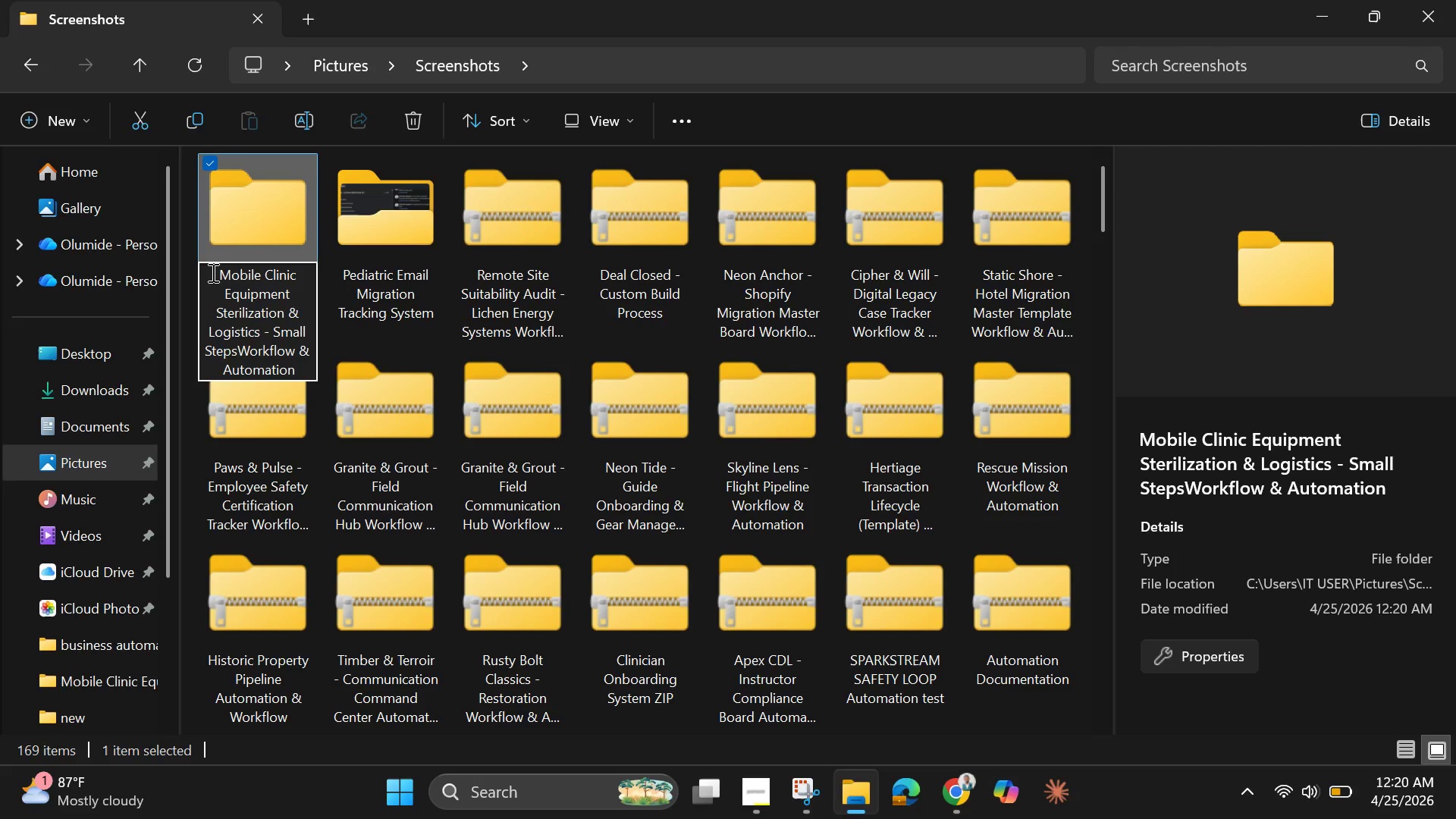 
left_click_drag(start_coordinate=[212, 272], to_coordinate=[261, 334])
 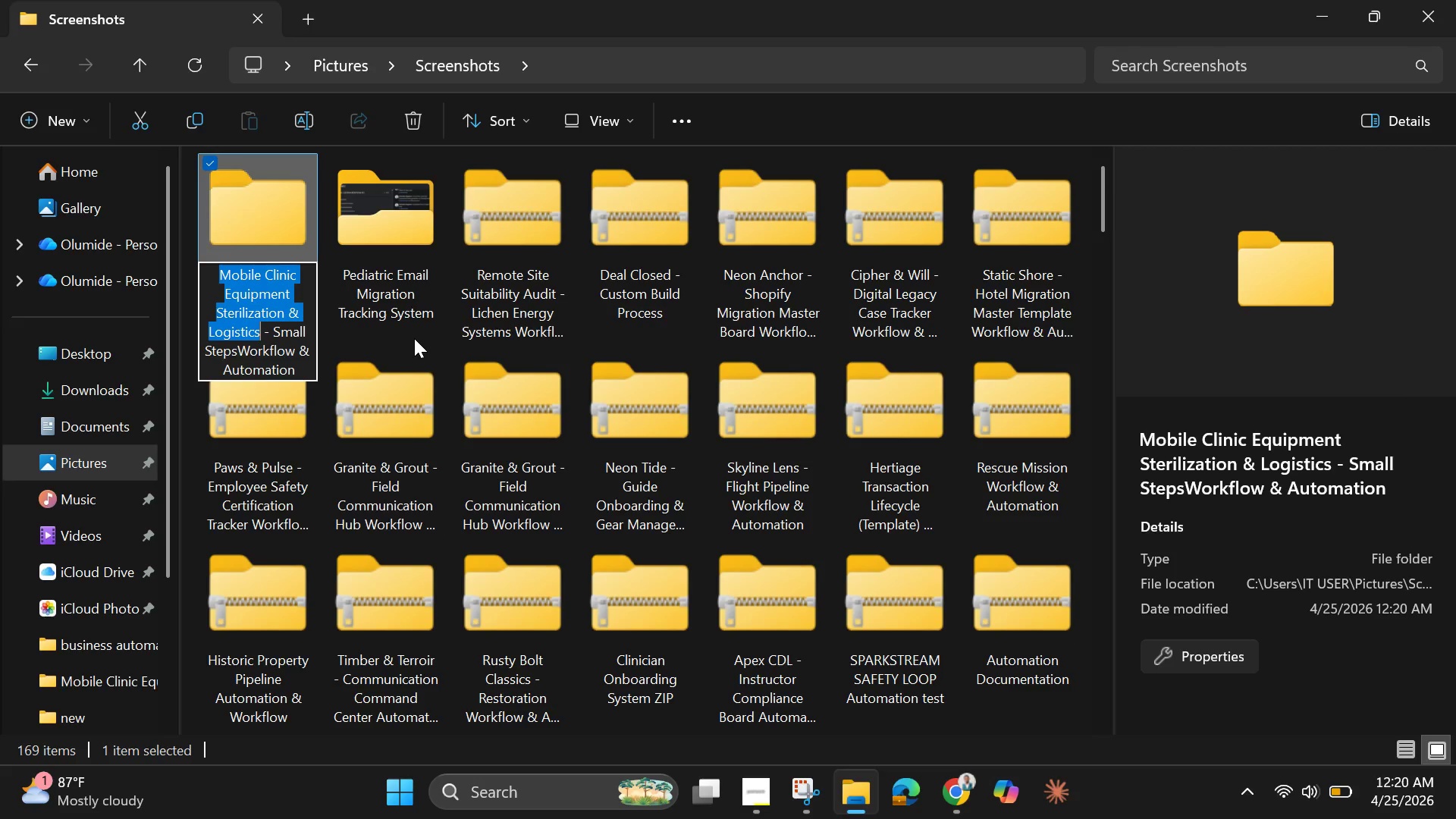 
hold_key(key=Backspace, duration=0.36)
 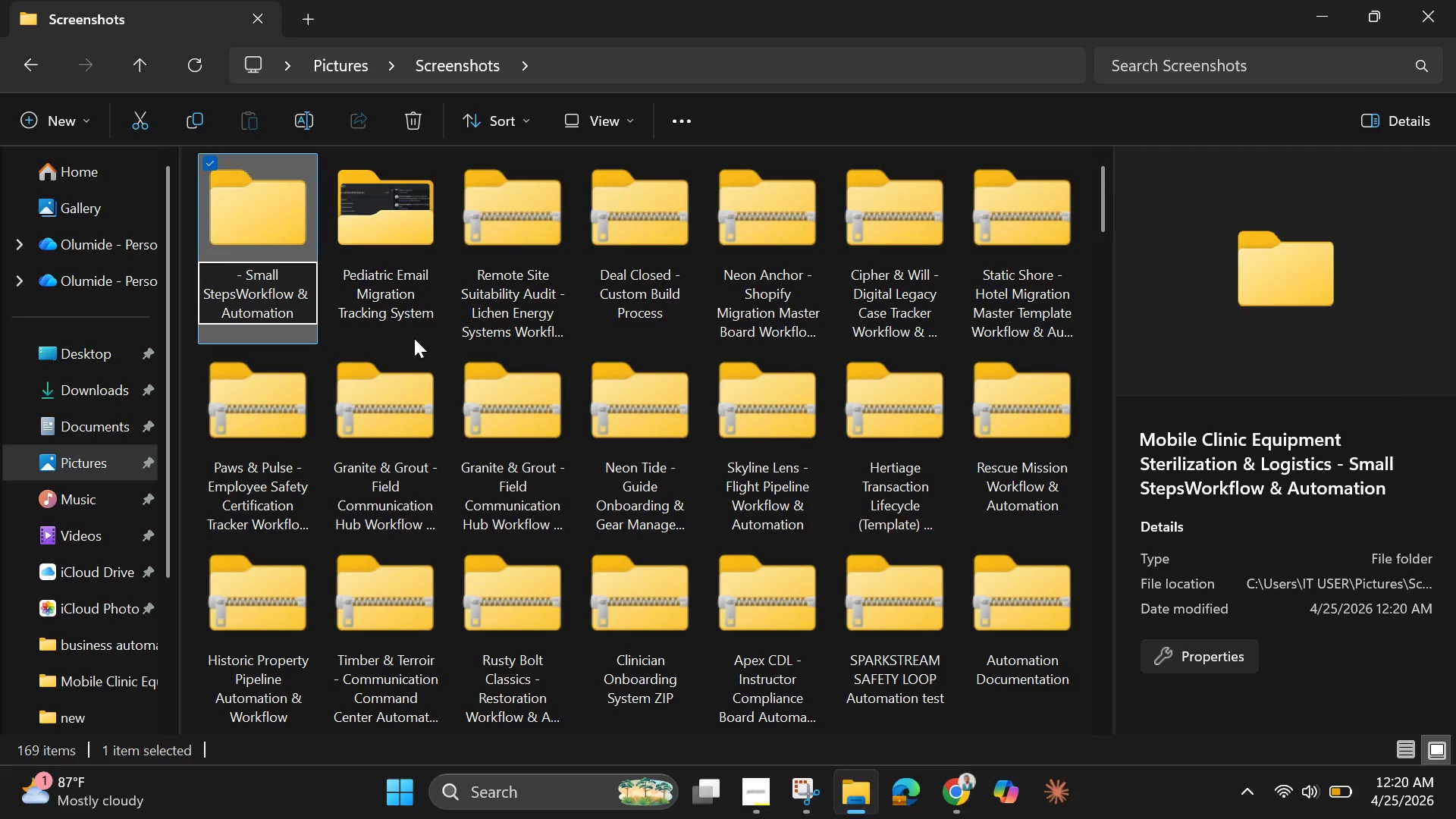 
key(Control+V)
 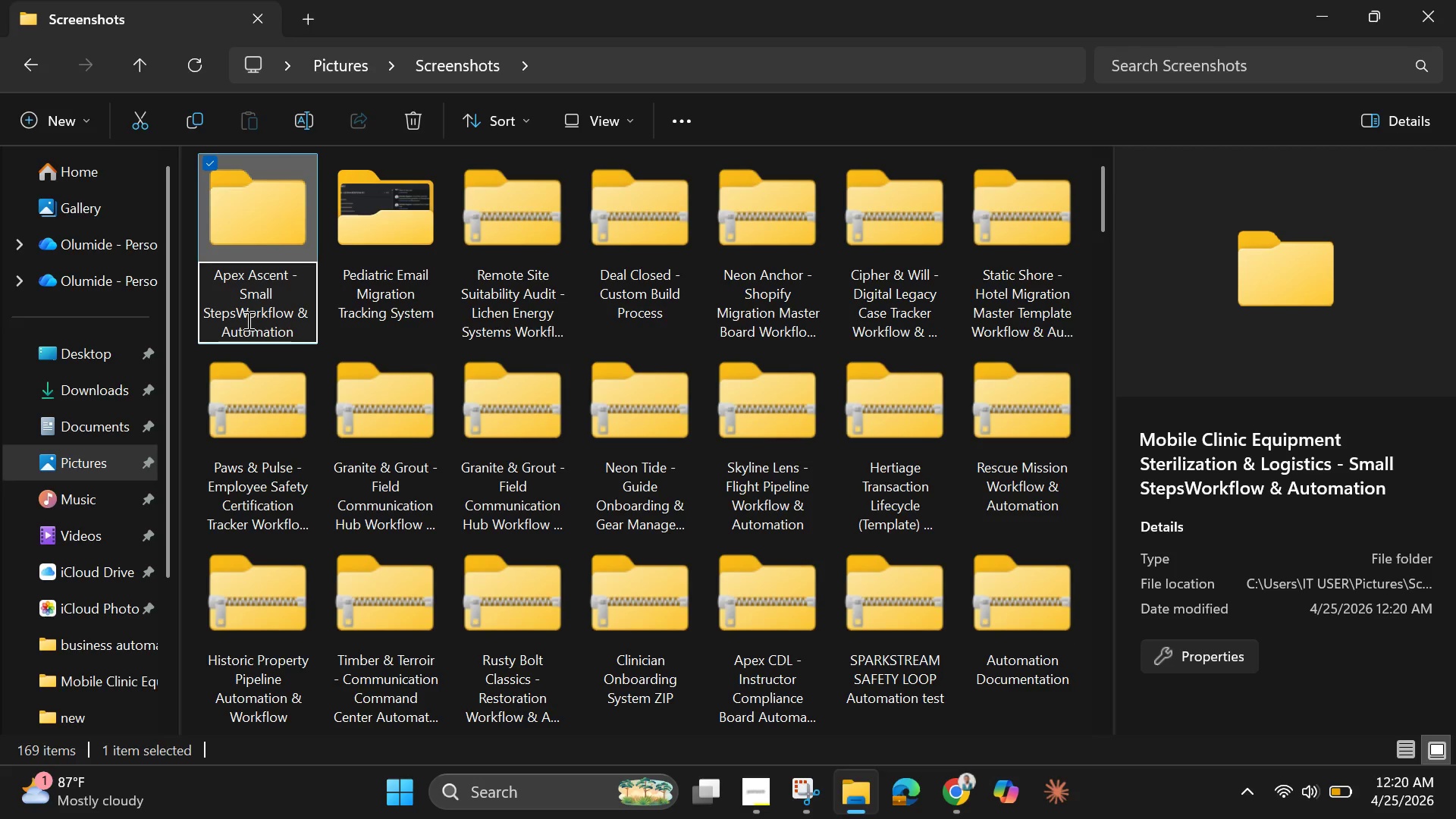 
left_click_drag(start_coordinate=[236, 319], to_coordinate=[208, 300])
 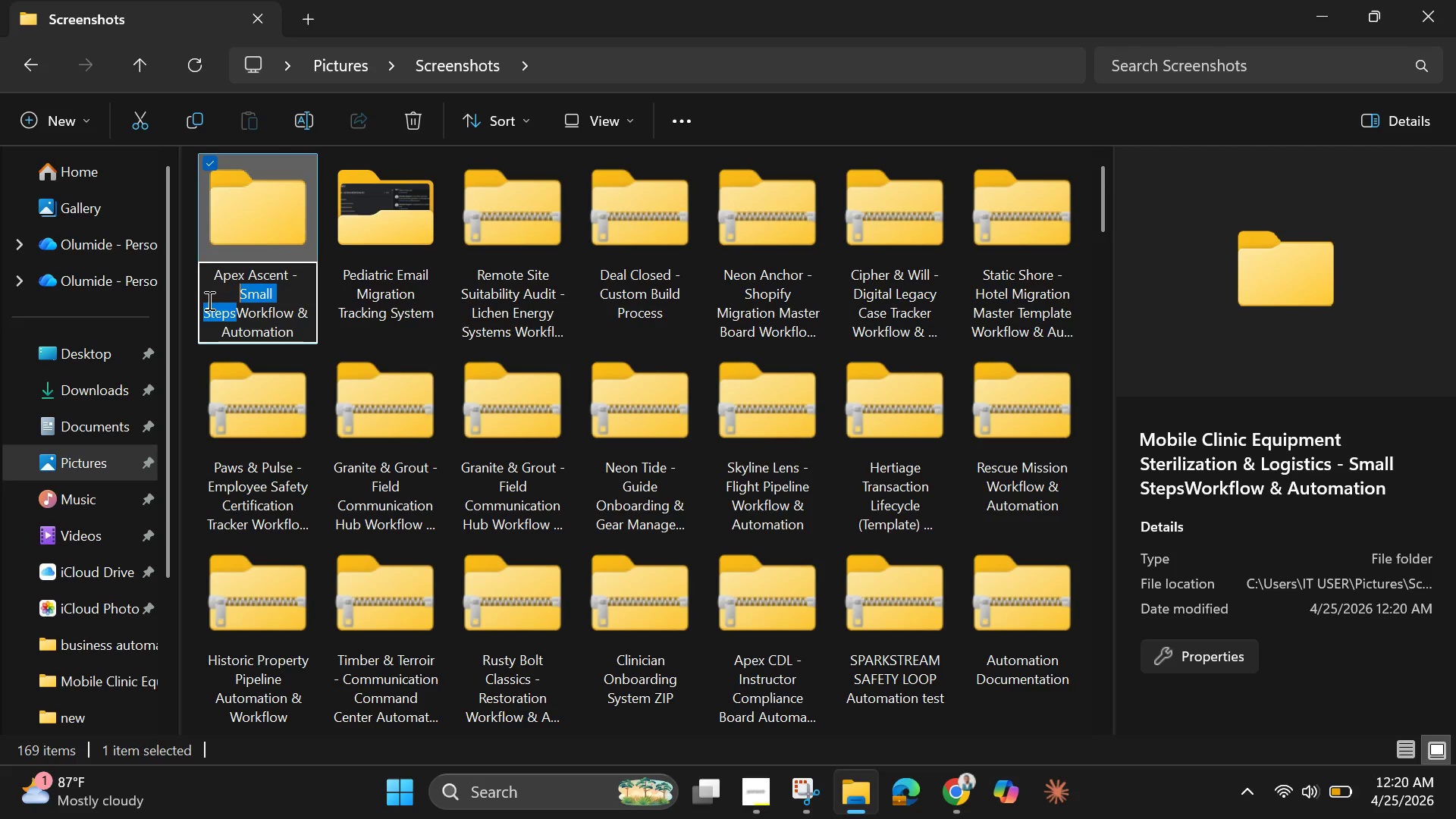 
key(Backspace)
 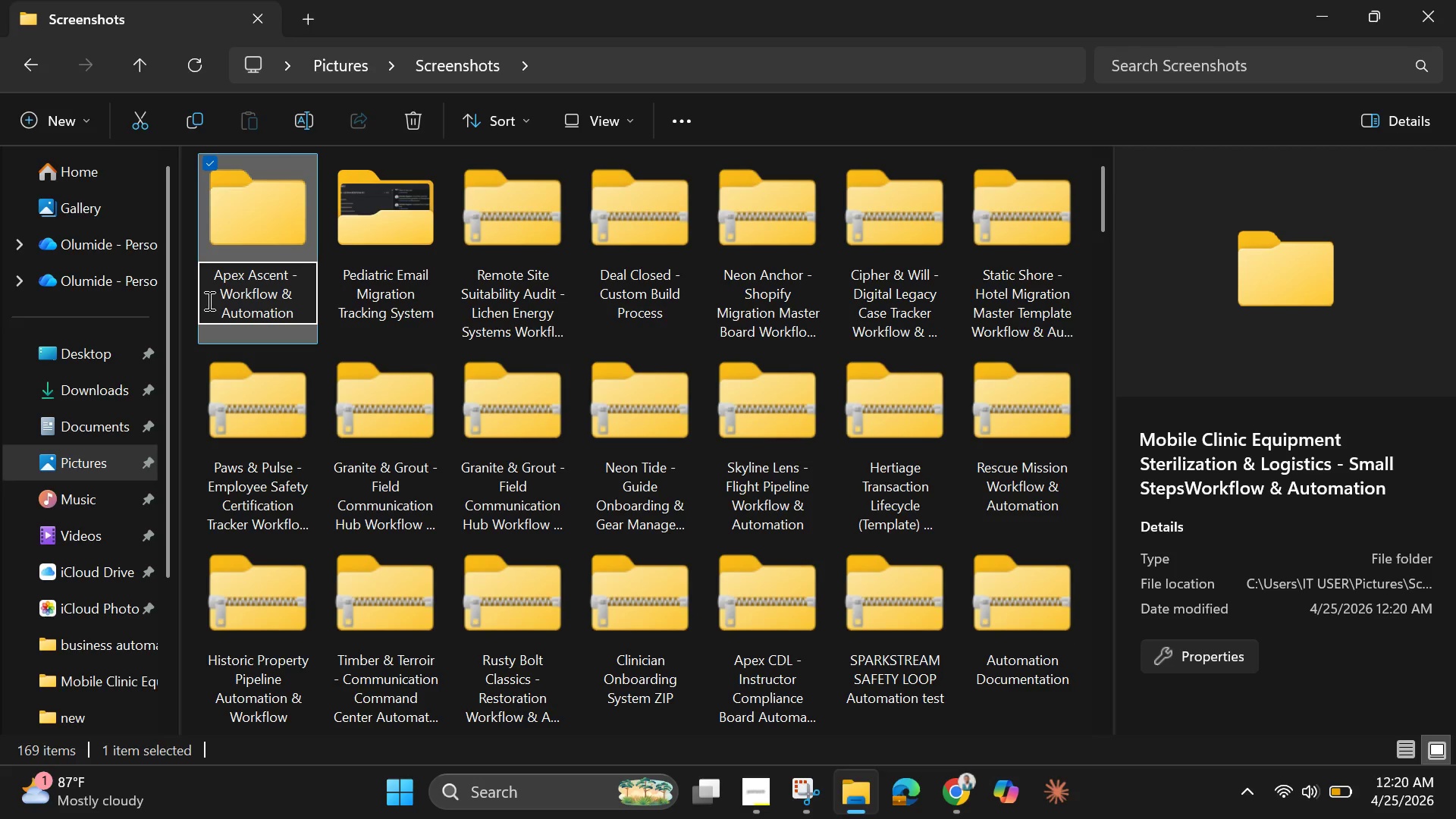 
key(Backspace)
 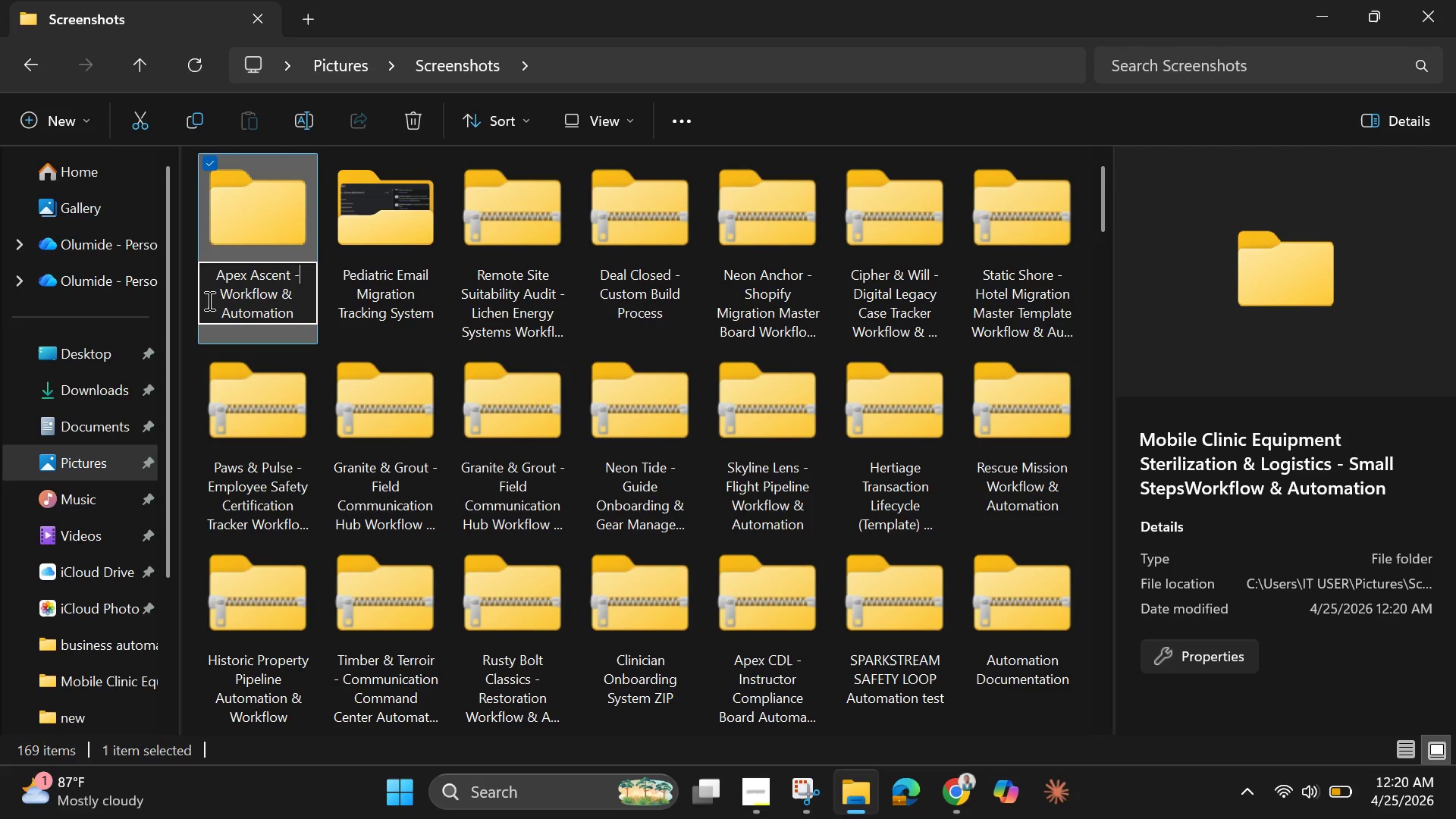 
key(Backspace)
 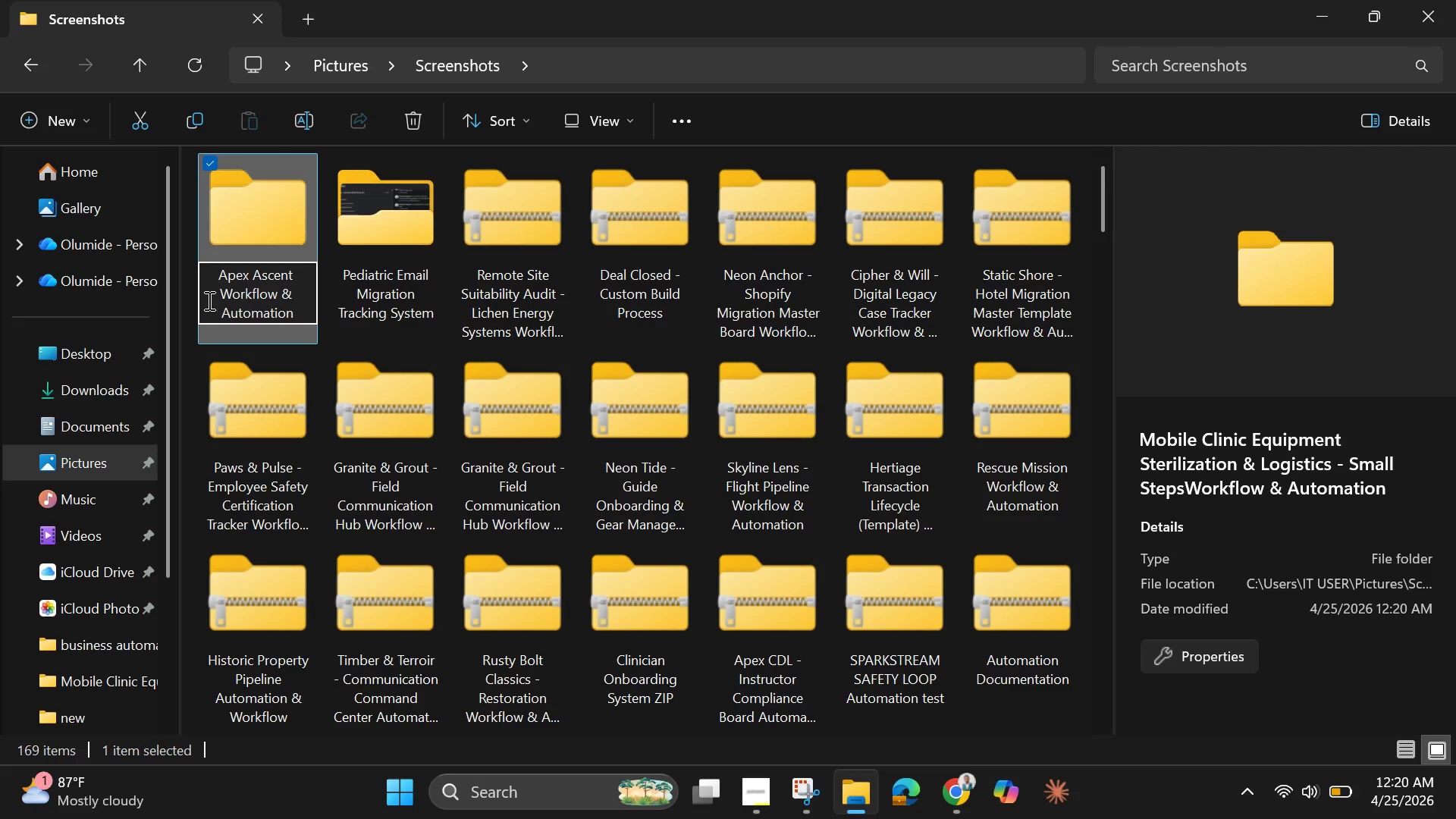 
key(Backspace)
 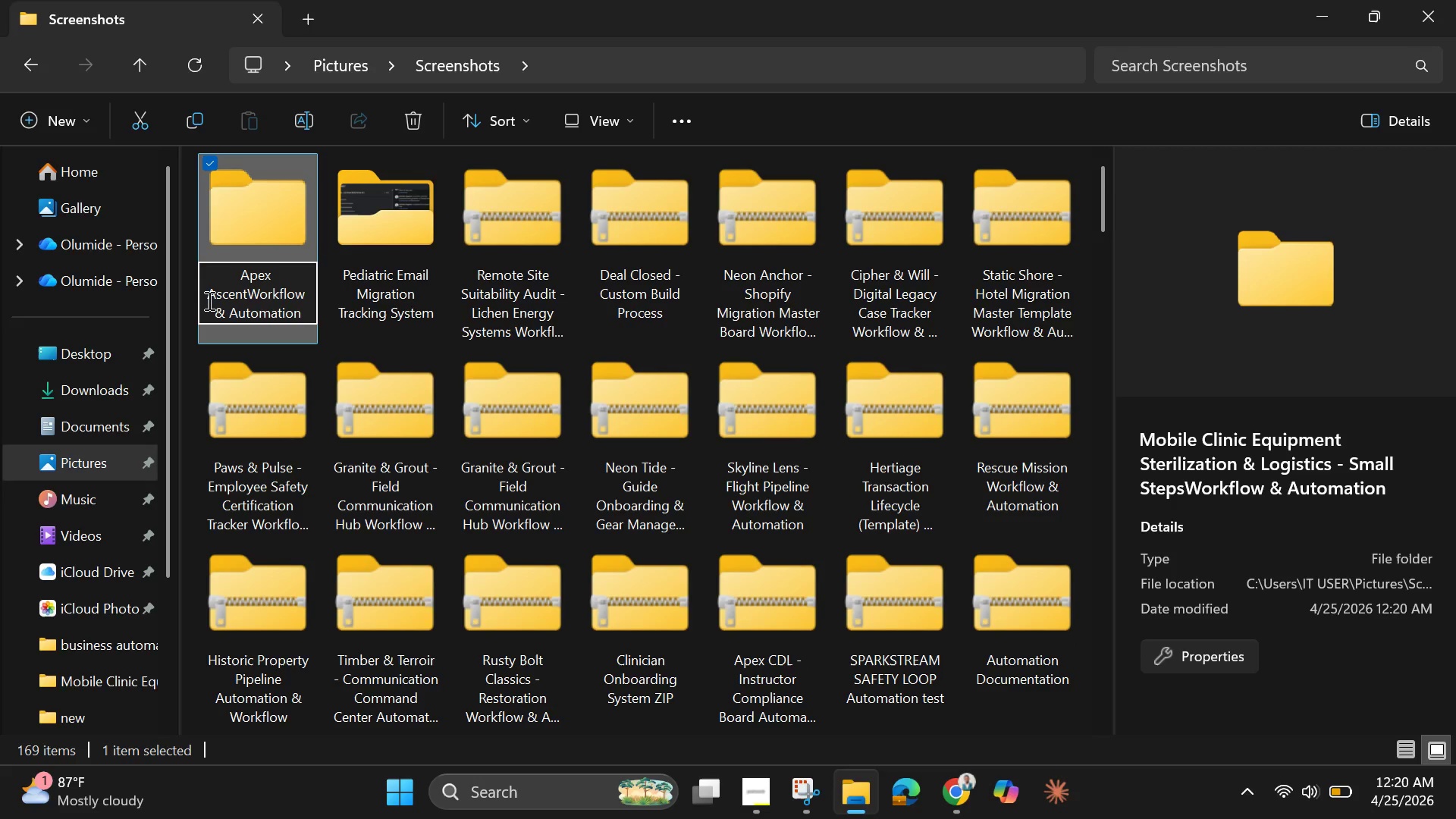 
key(M)
 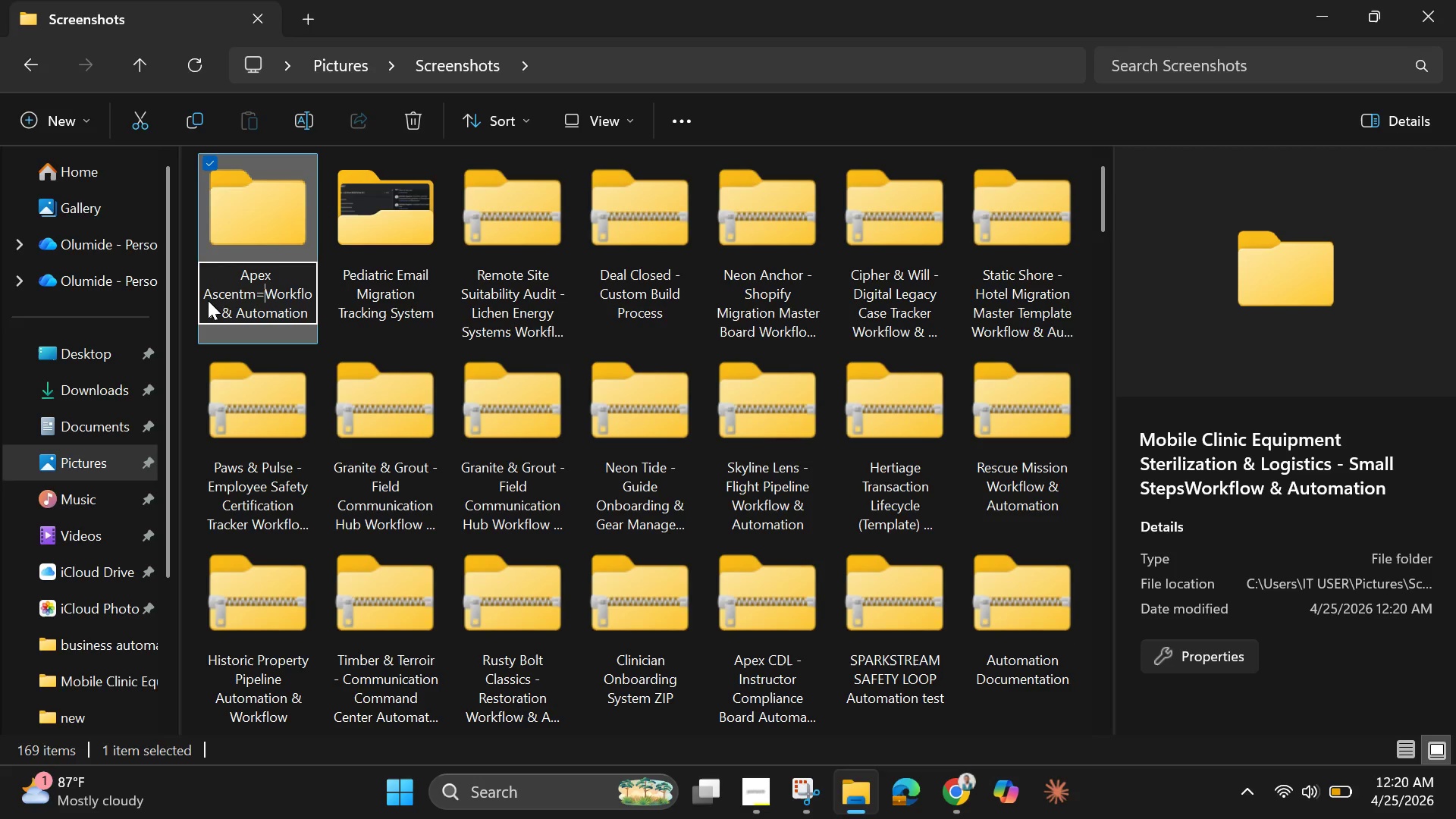 
key(Equal)
 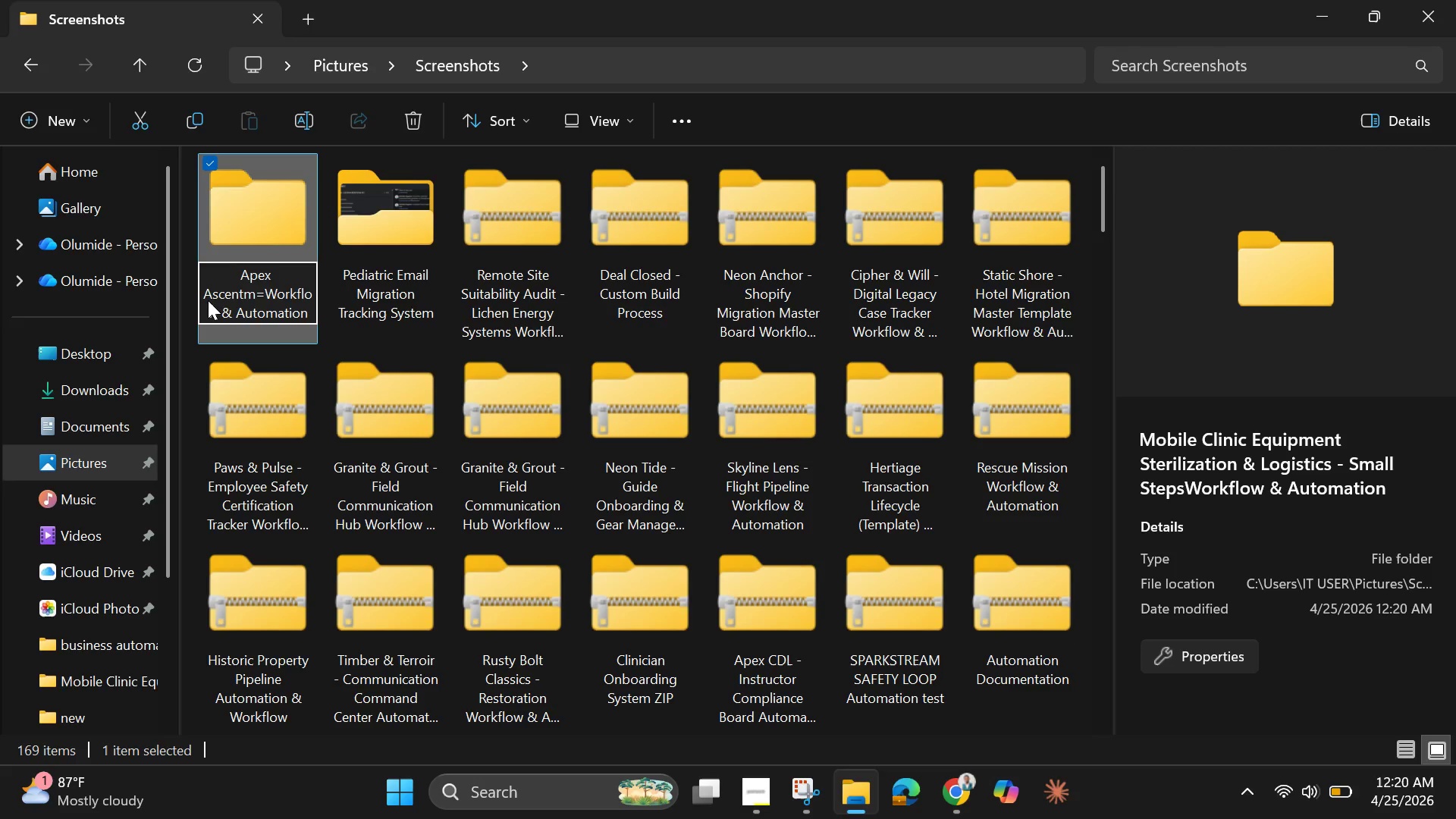 
key(Backspace)
 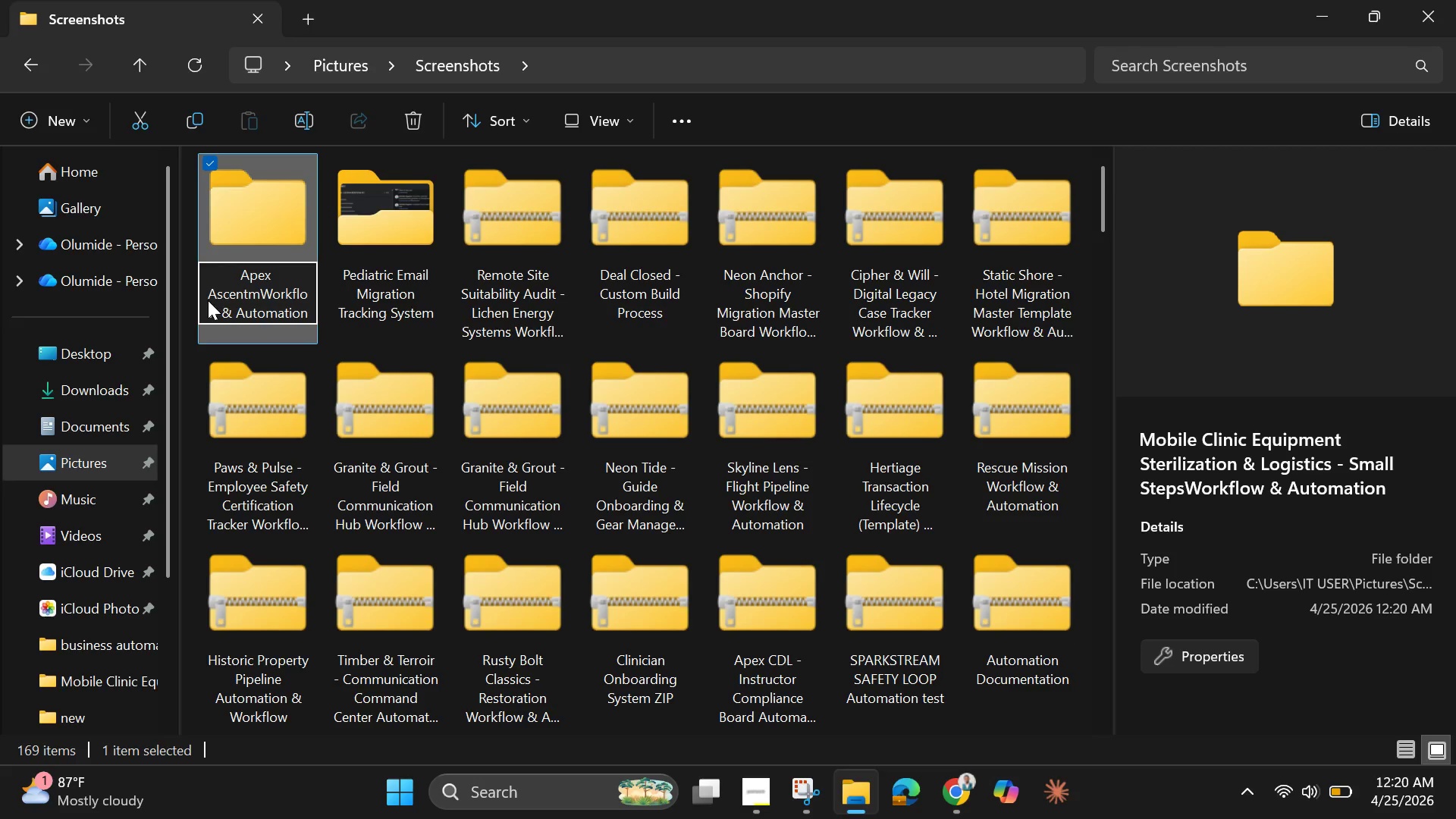 
key(Minus)
 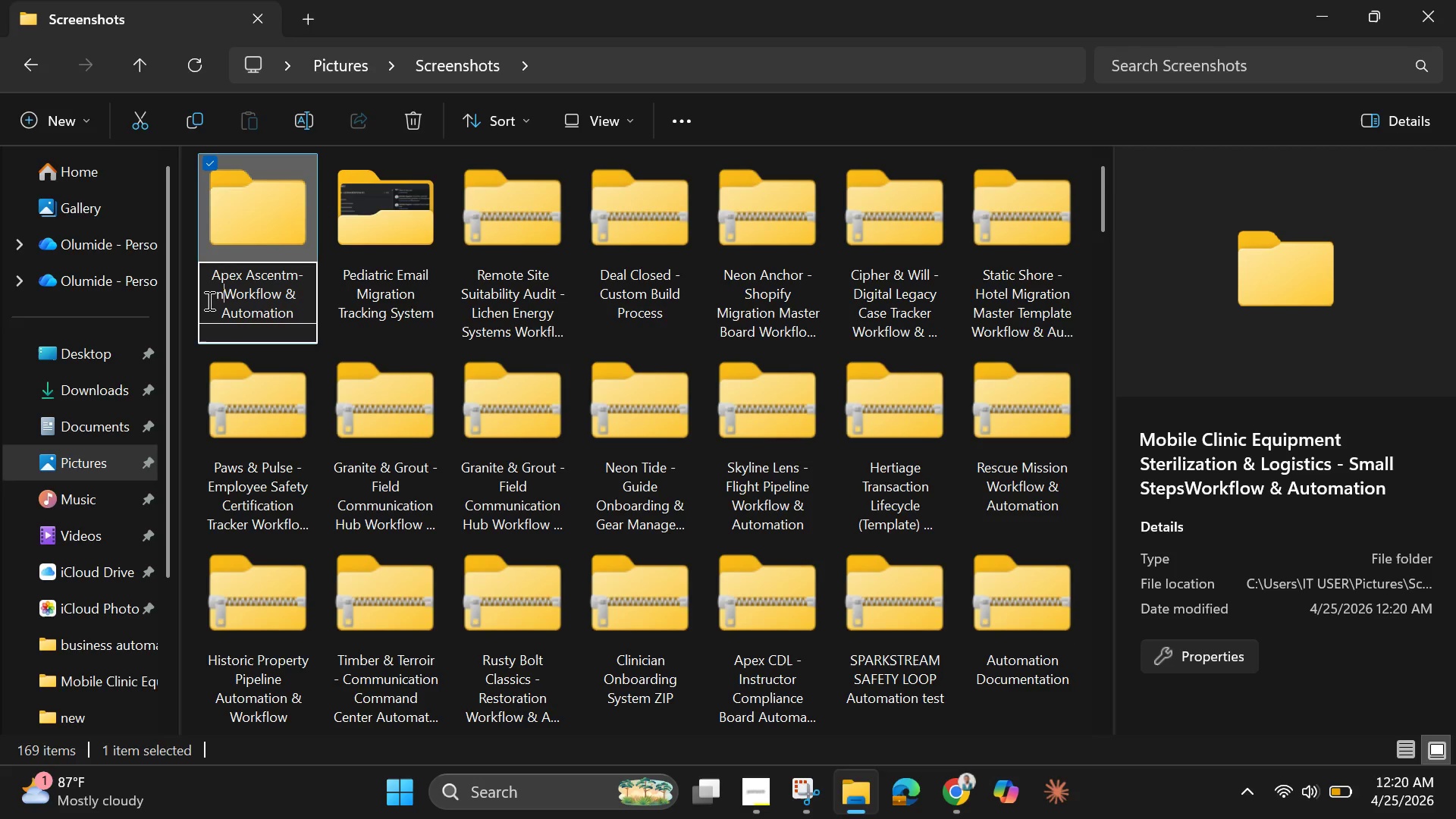 
key(N)
 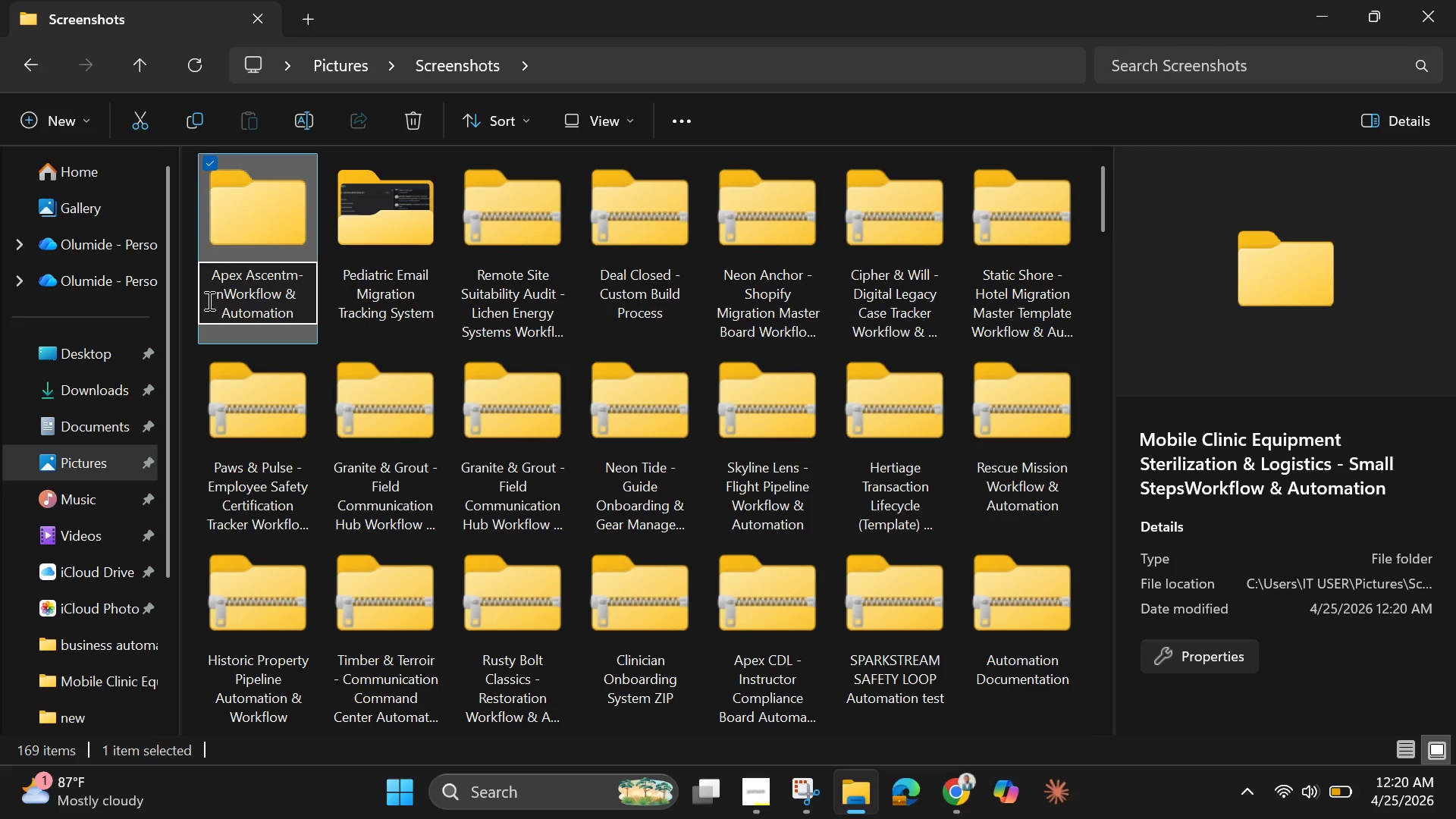 
key(Backspace)
 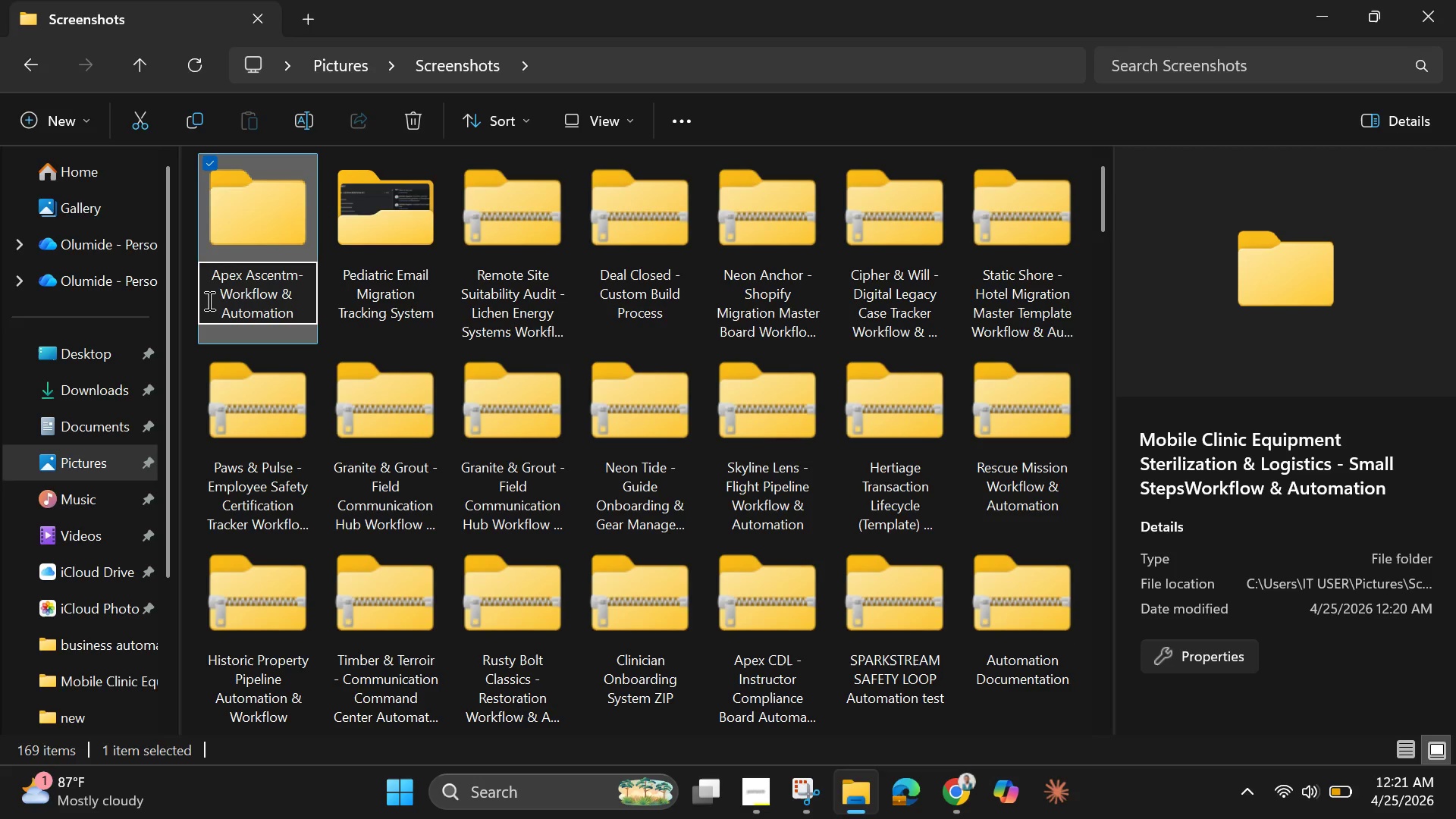 
key(Backspace)
 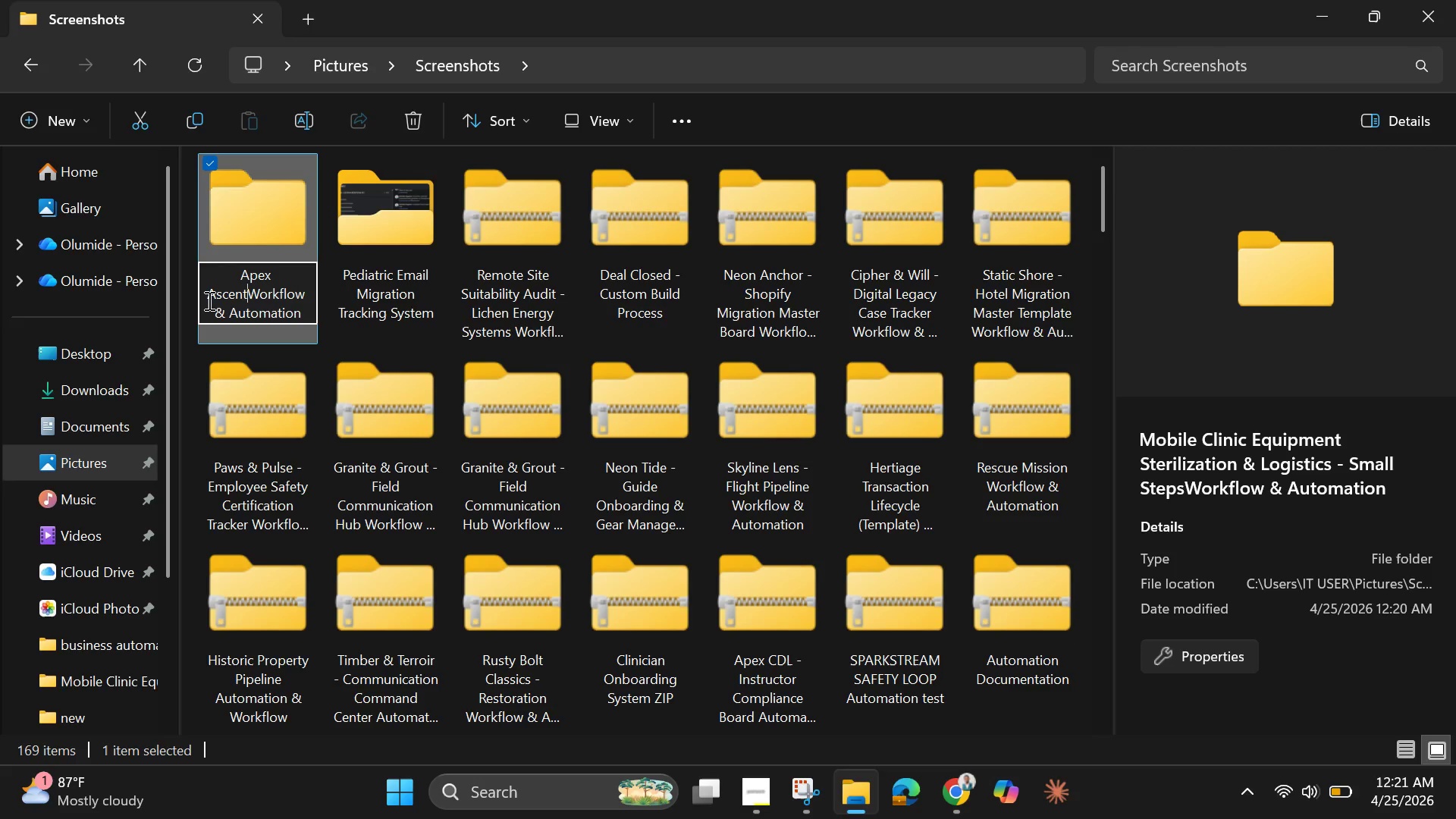 
key(Backspace)
 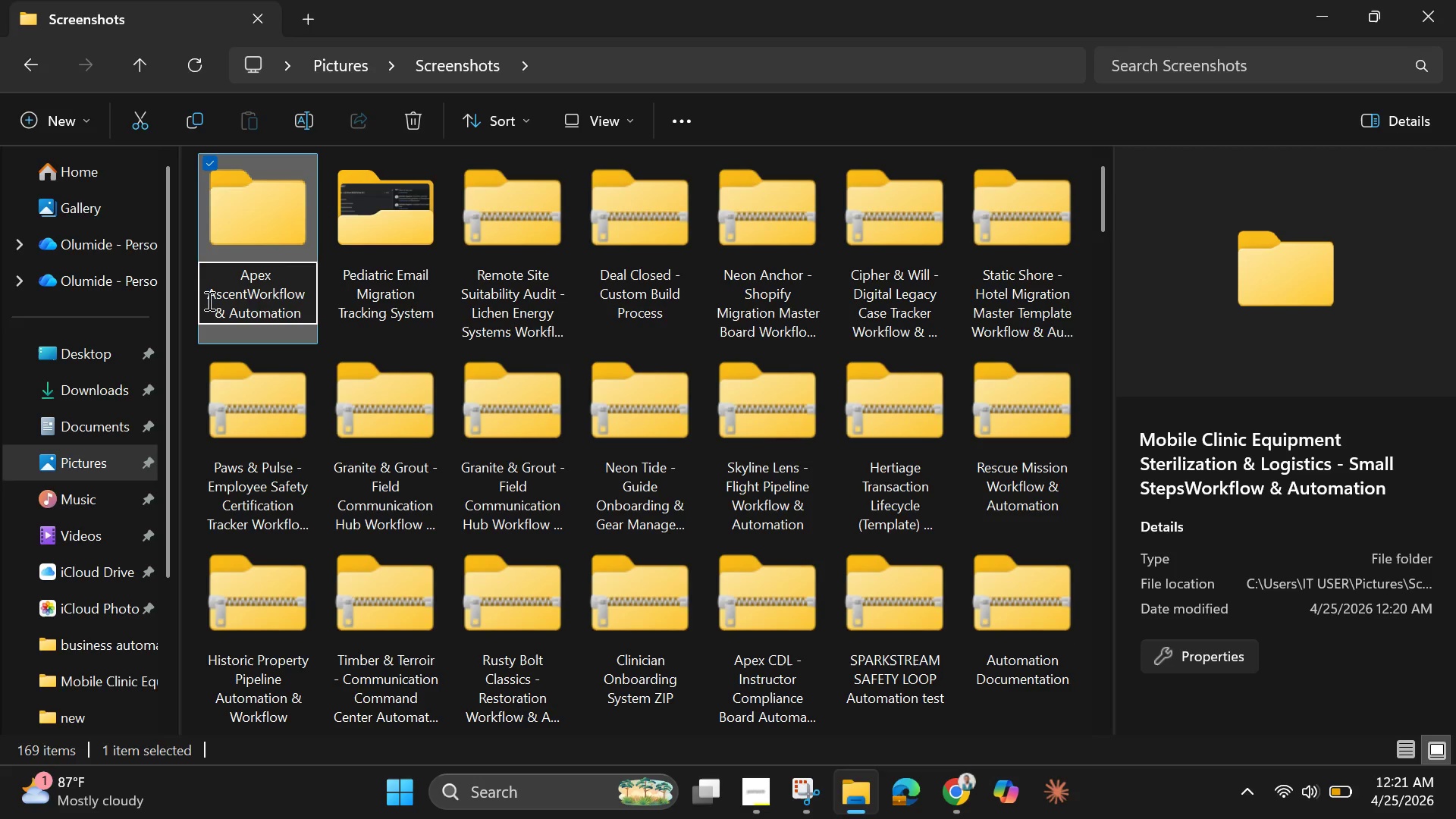 
key(Equal)
 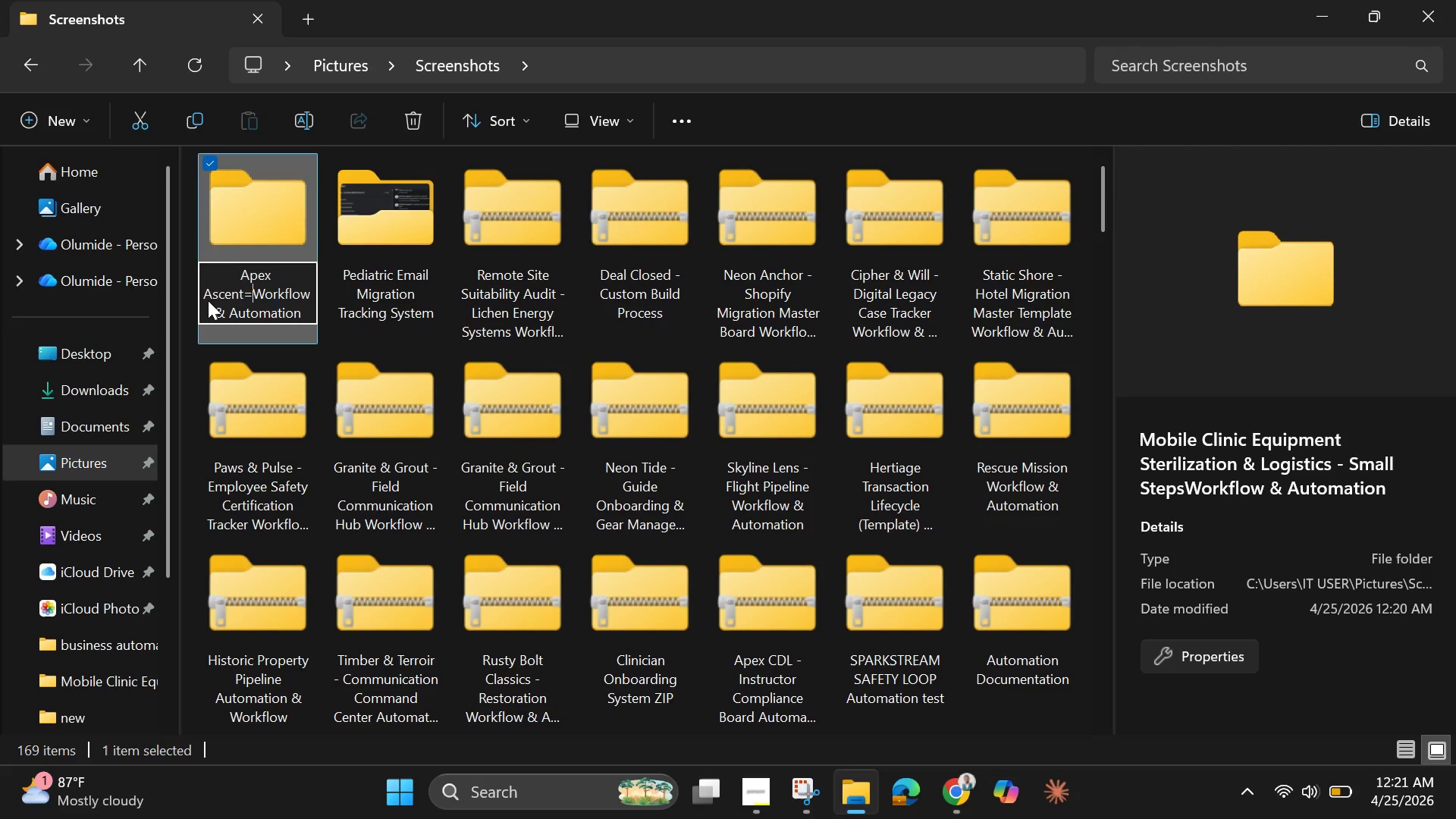 
key(Backspace)
 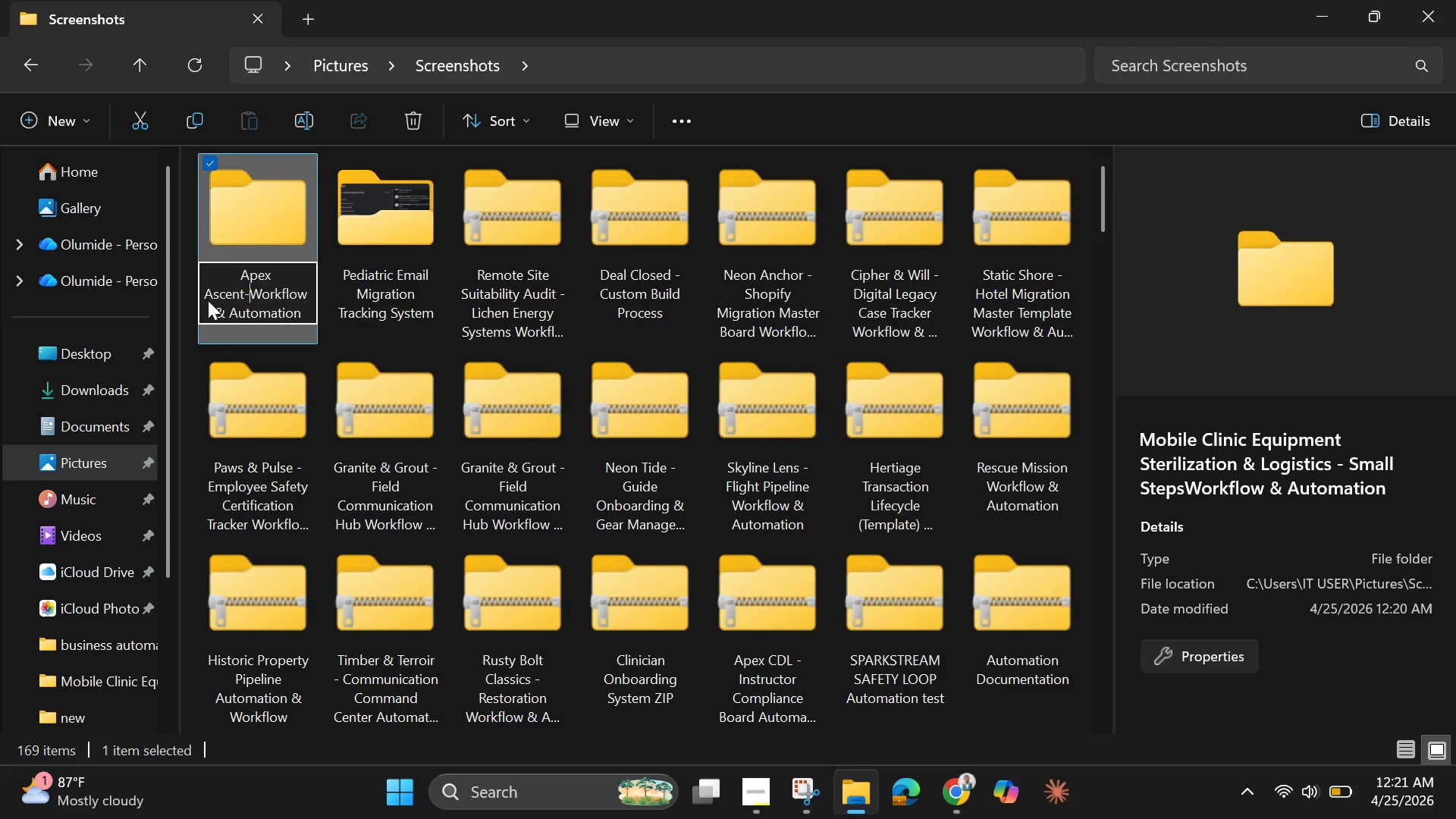 
key(Minus)
 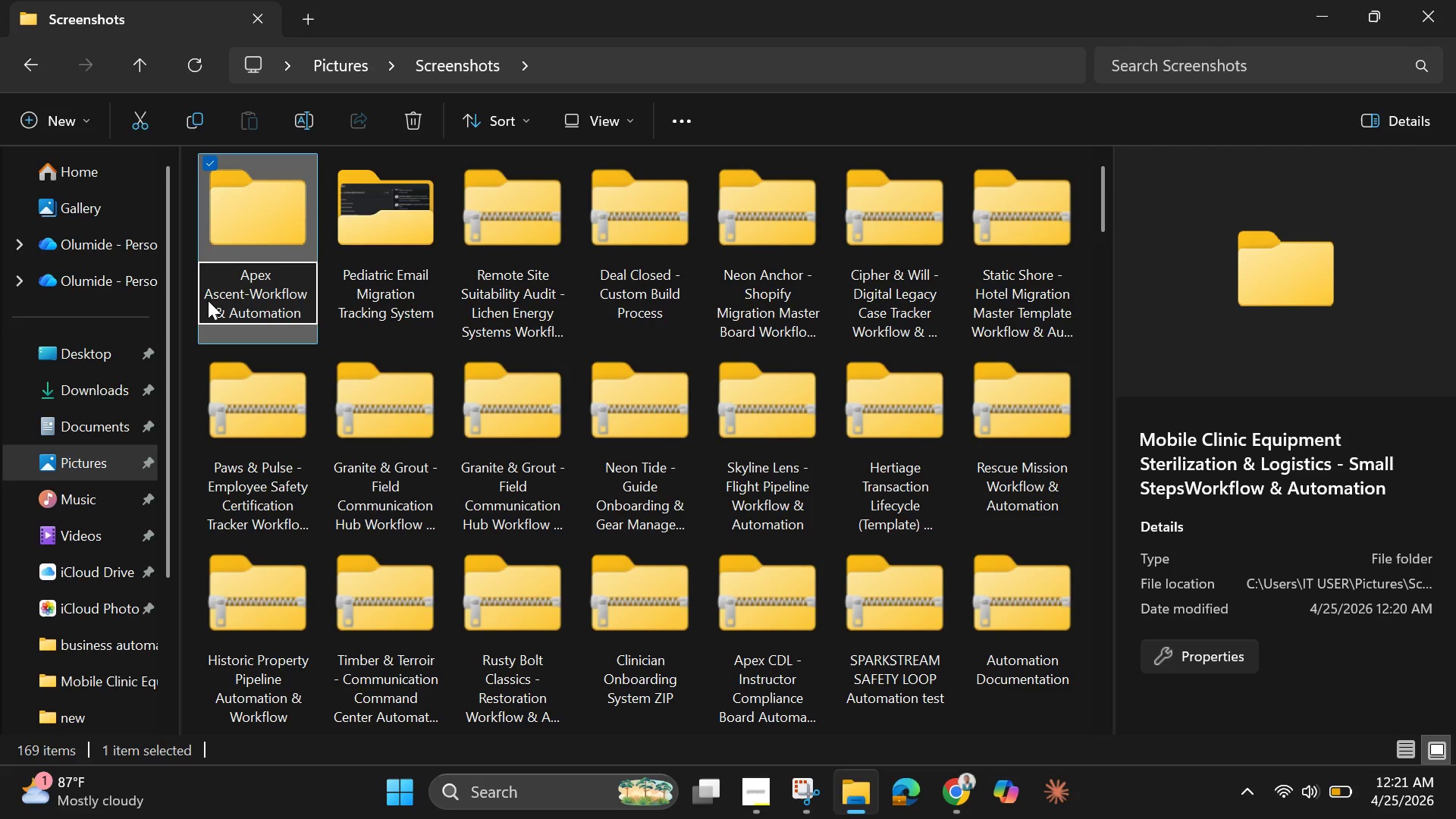 
key(Enter)
 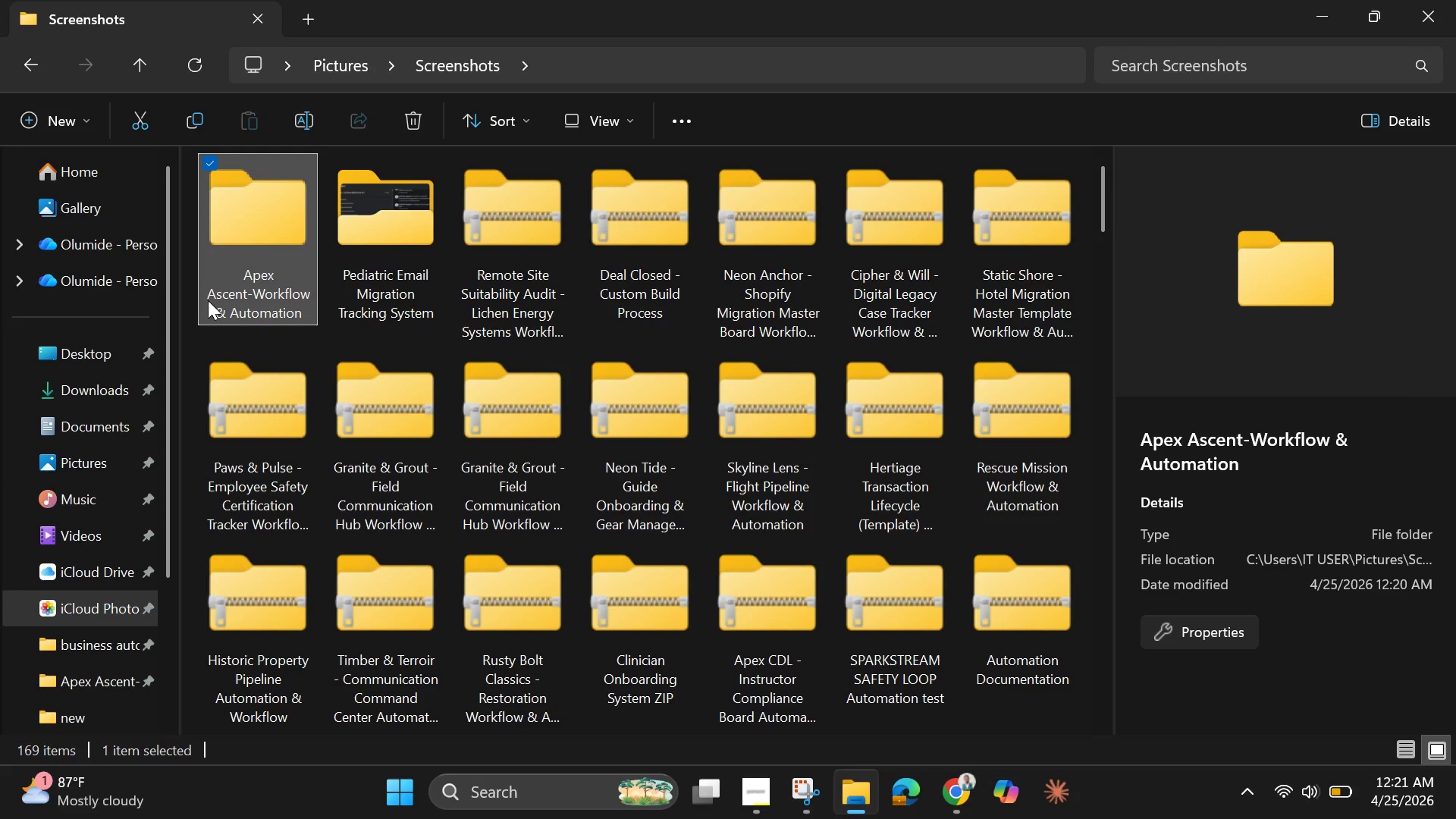 
wait(16.19)
 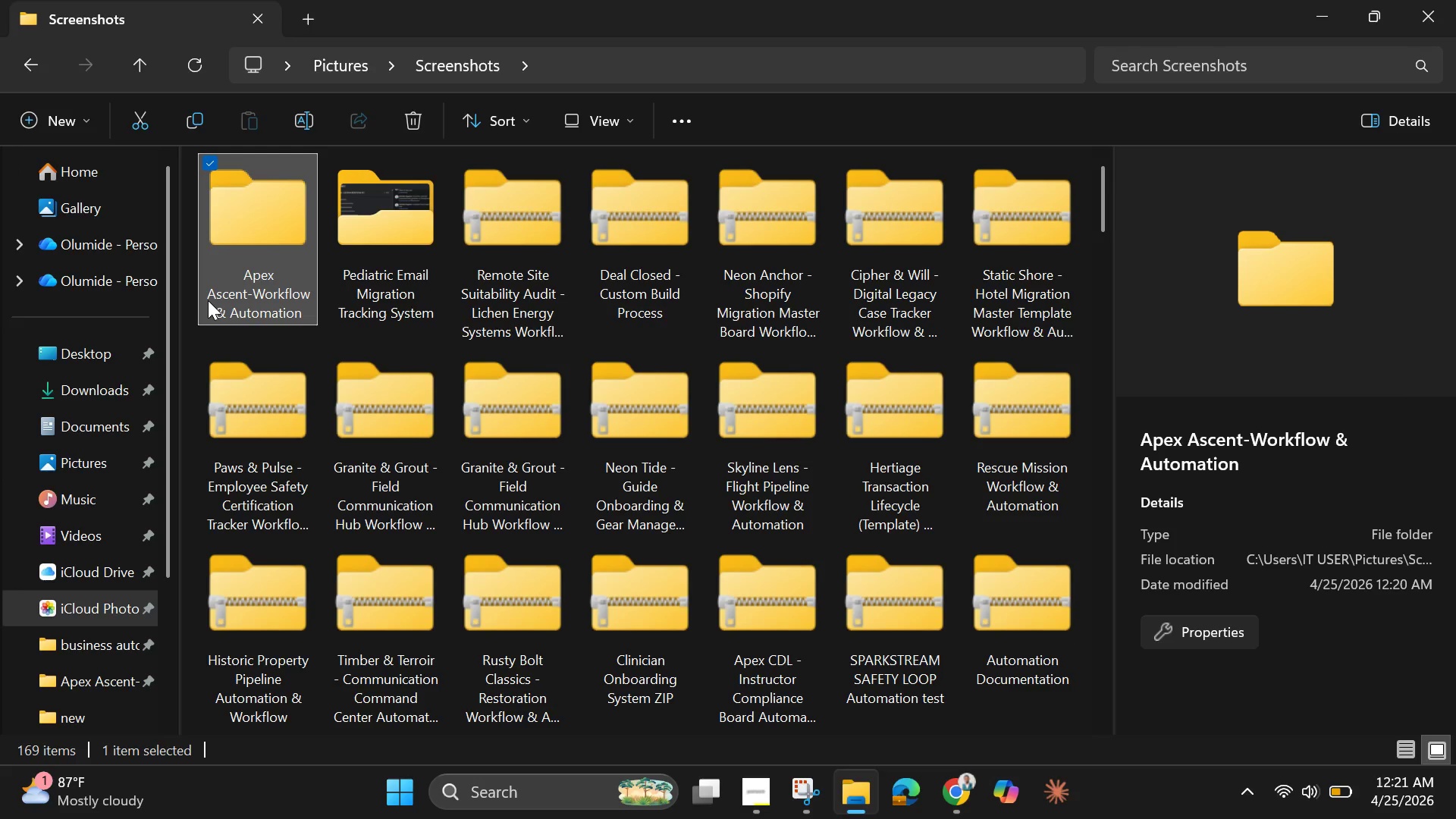 
left_click([1326, 11])
 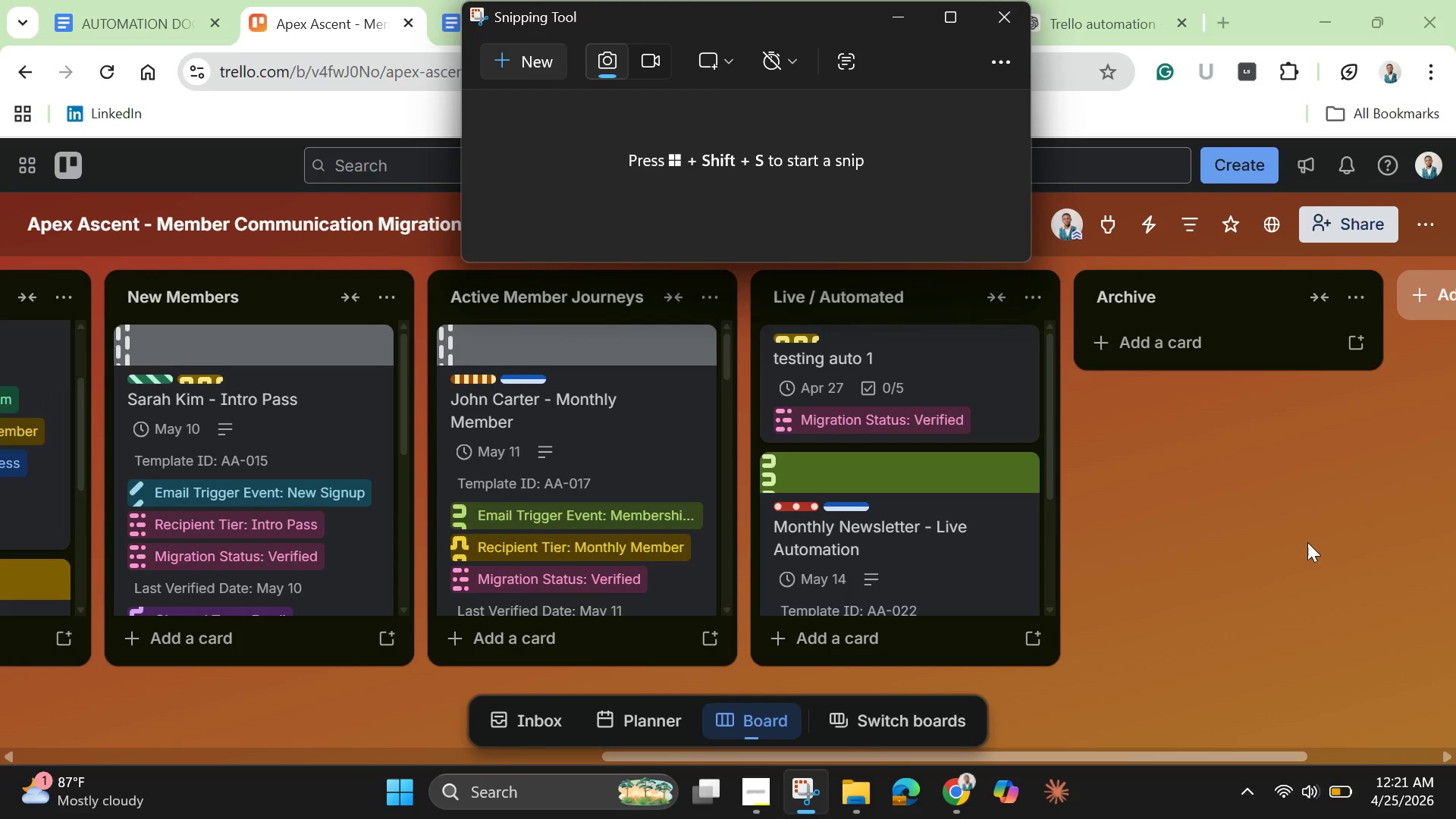 
wait(31.62)
 